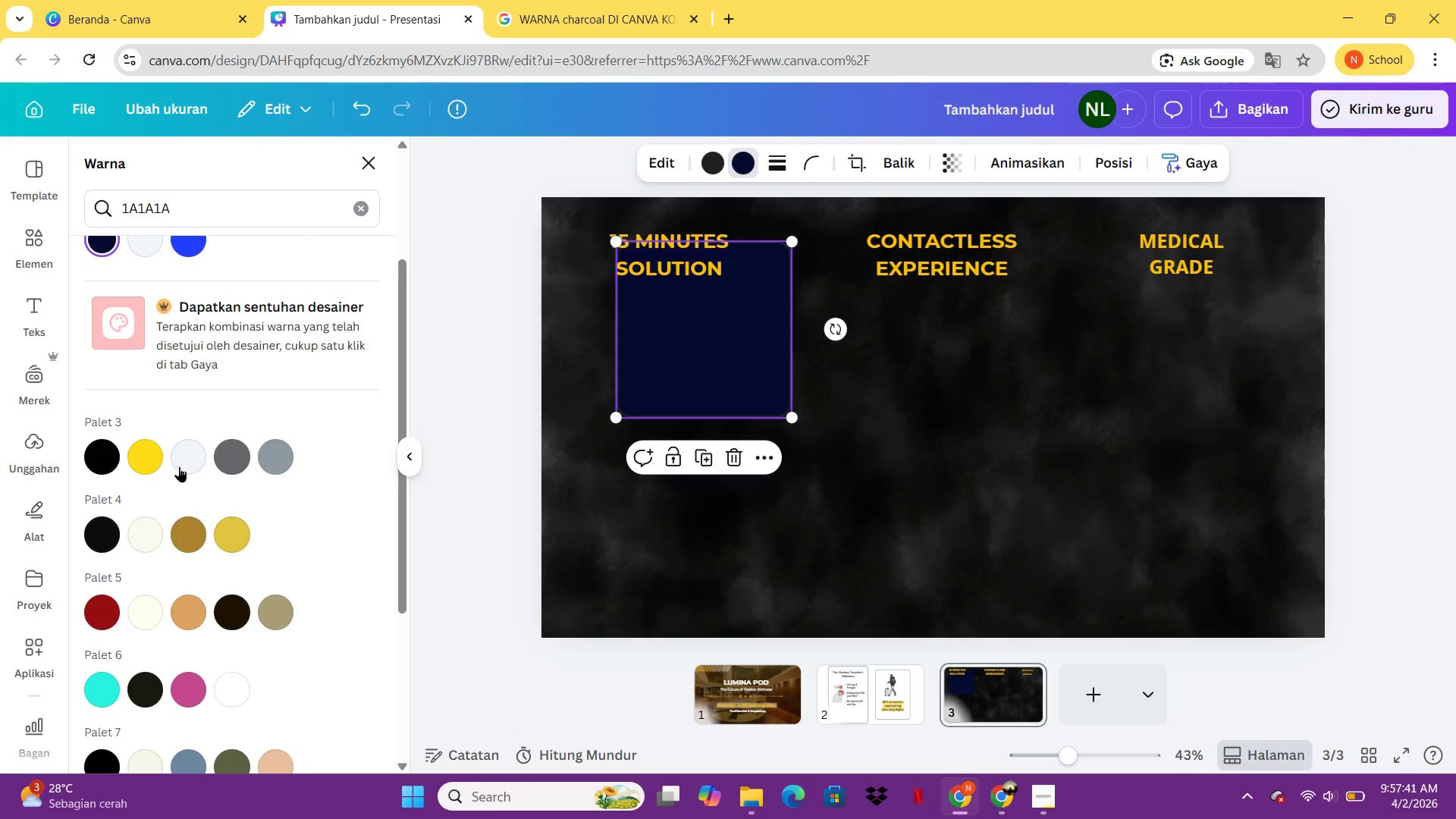 
double_click([180, 464])
 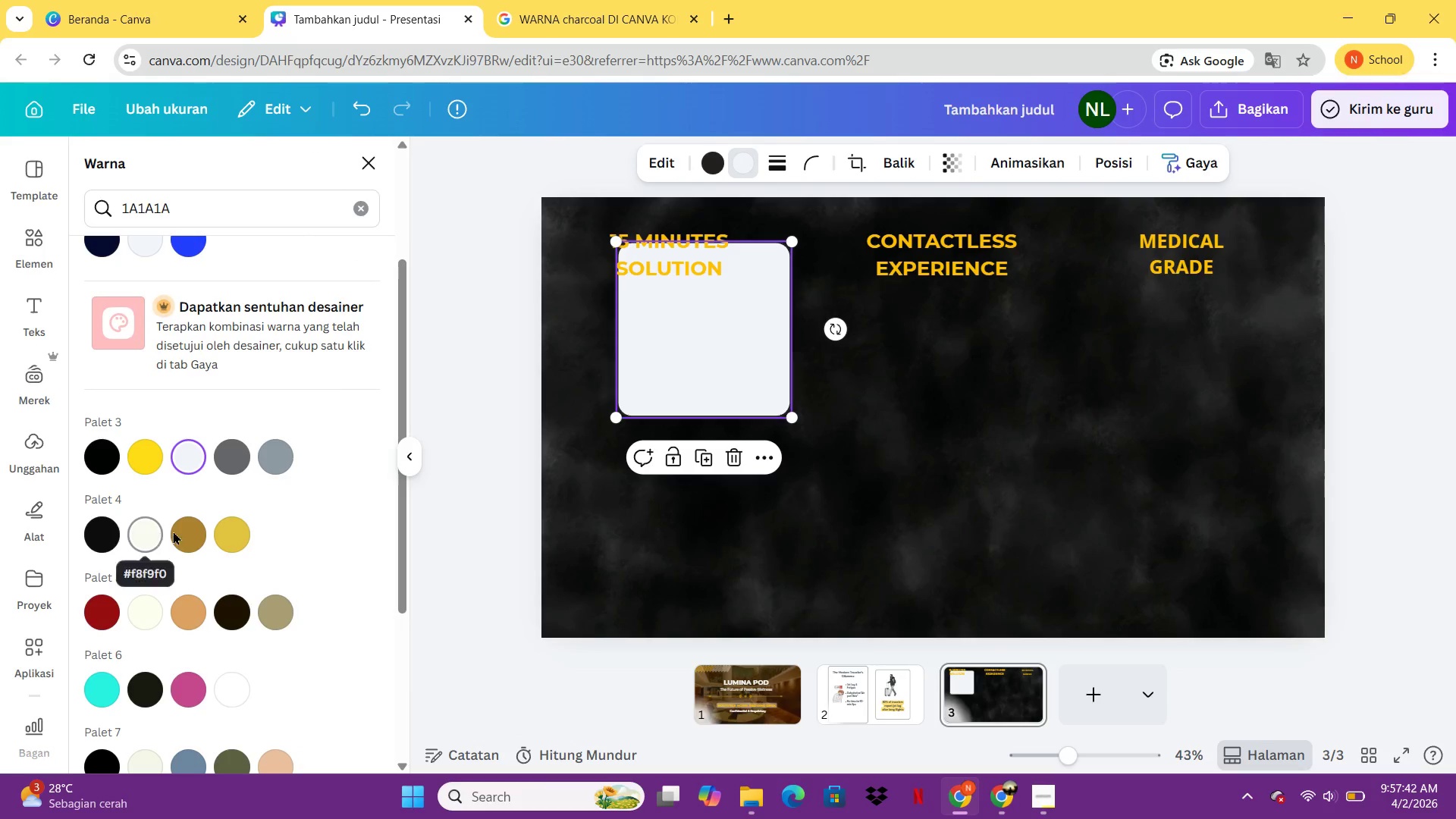 
left_click([282, 449])
 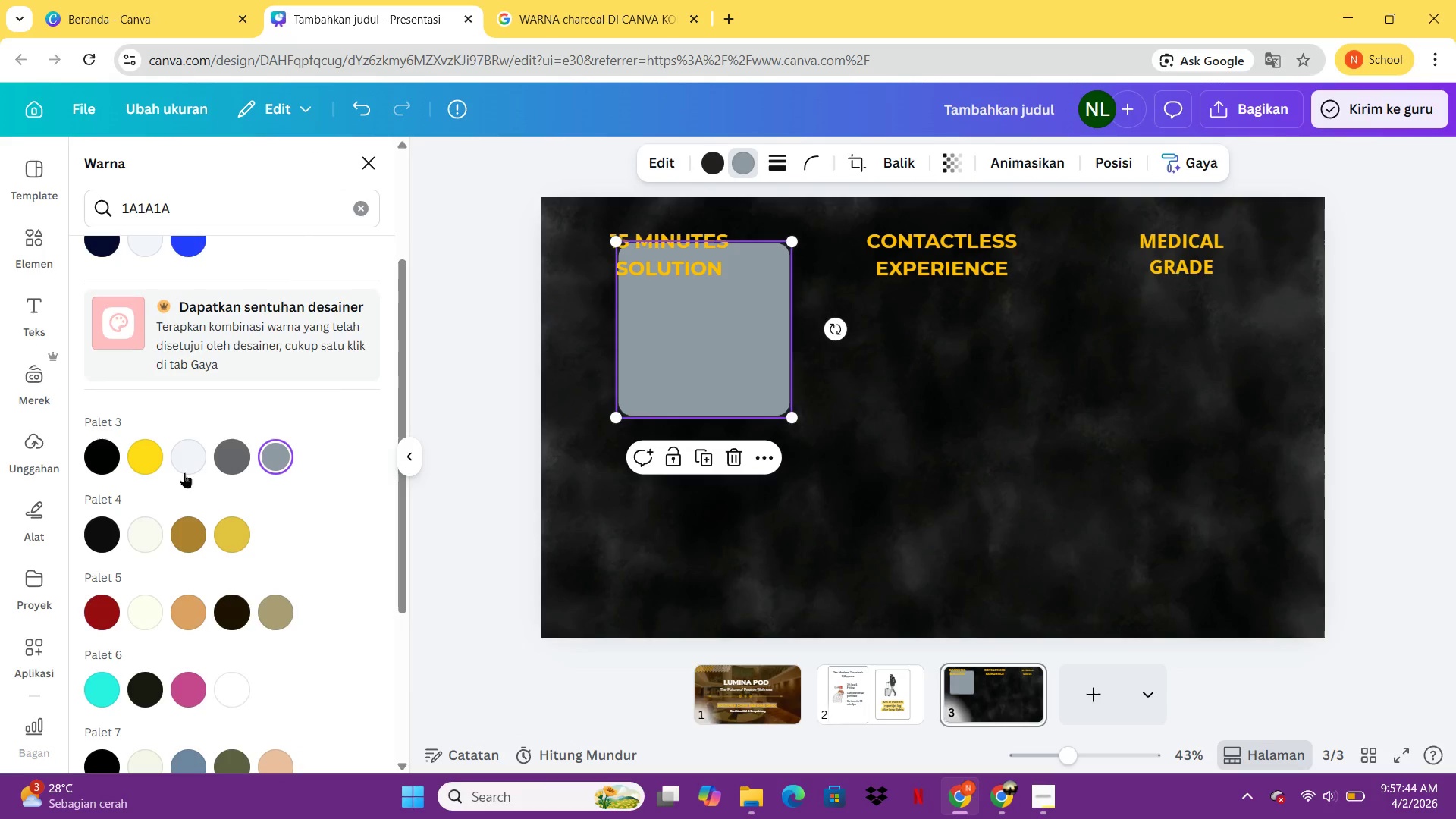 
left_click([158, 467])
 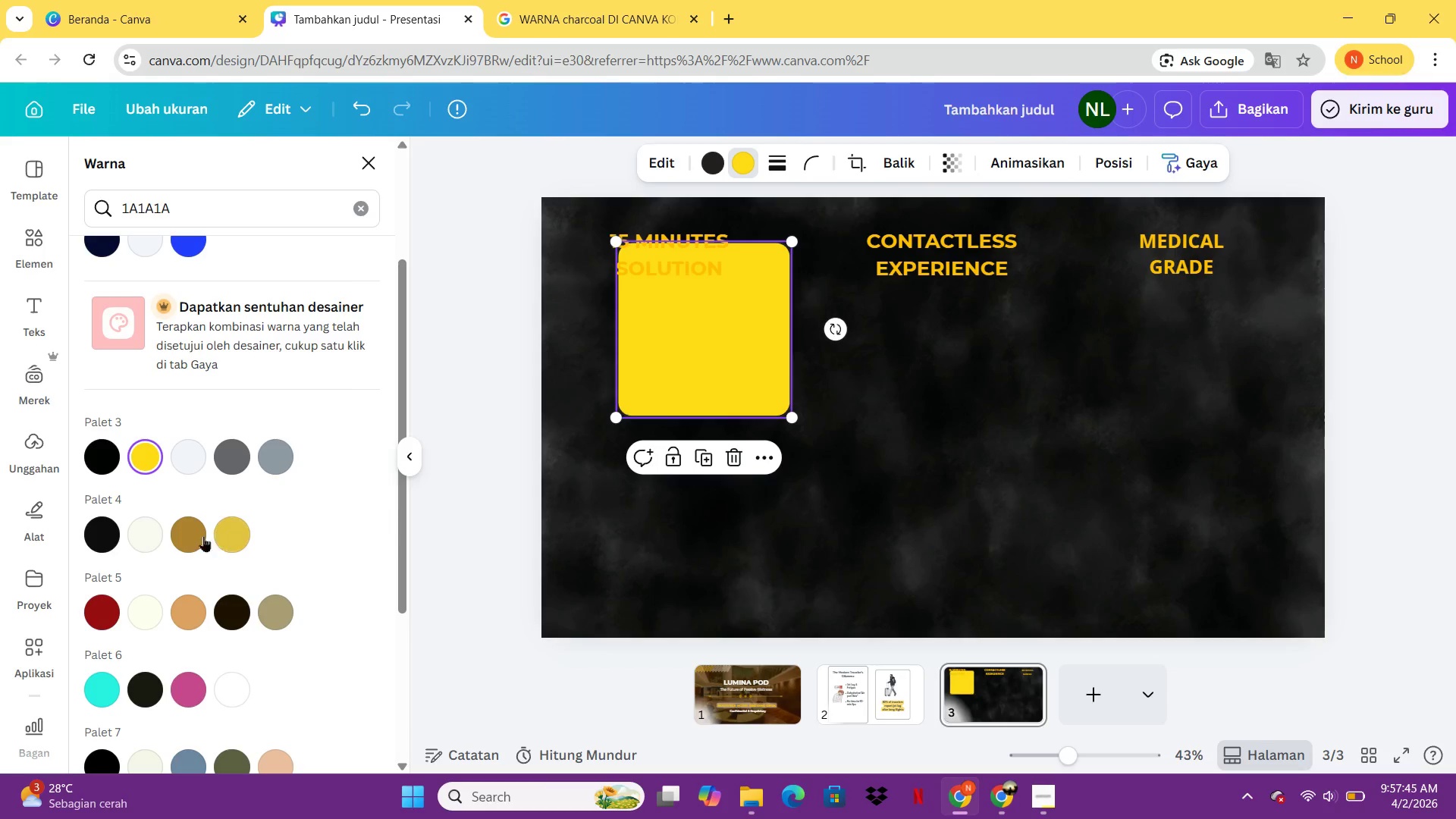 
left_click([195, 535])
 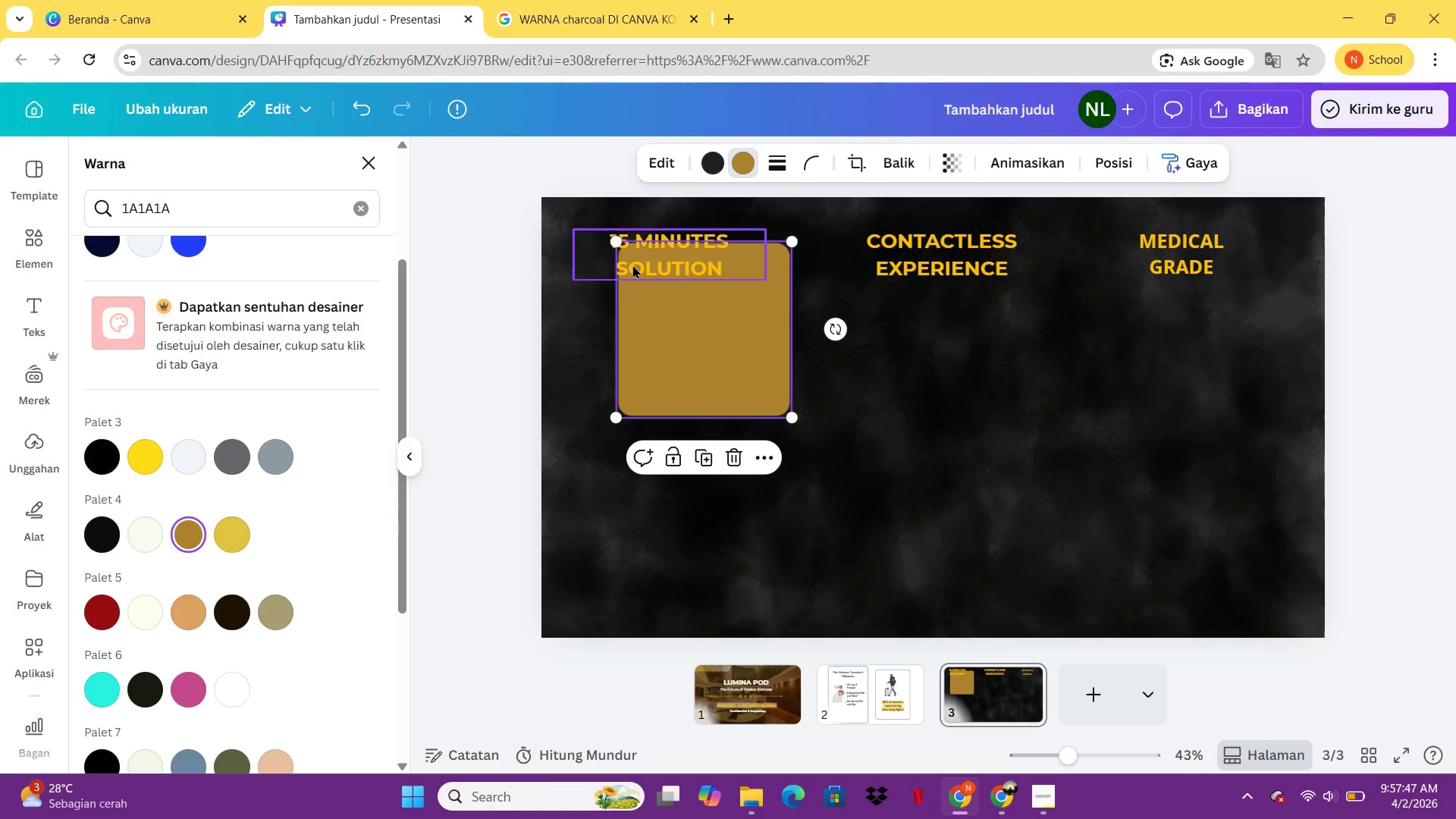 
left_click([286, 611])
 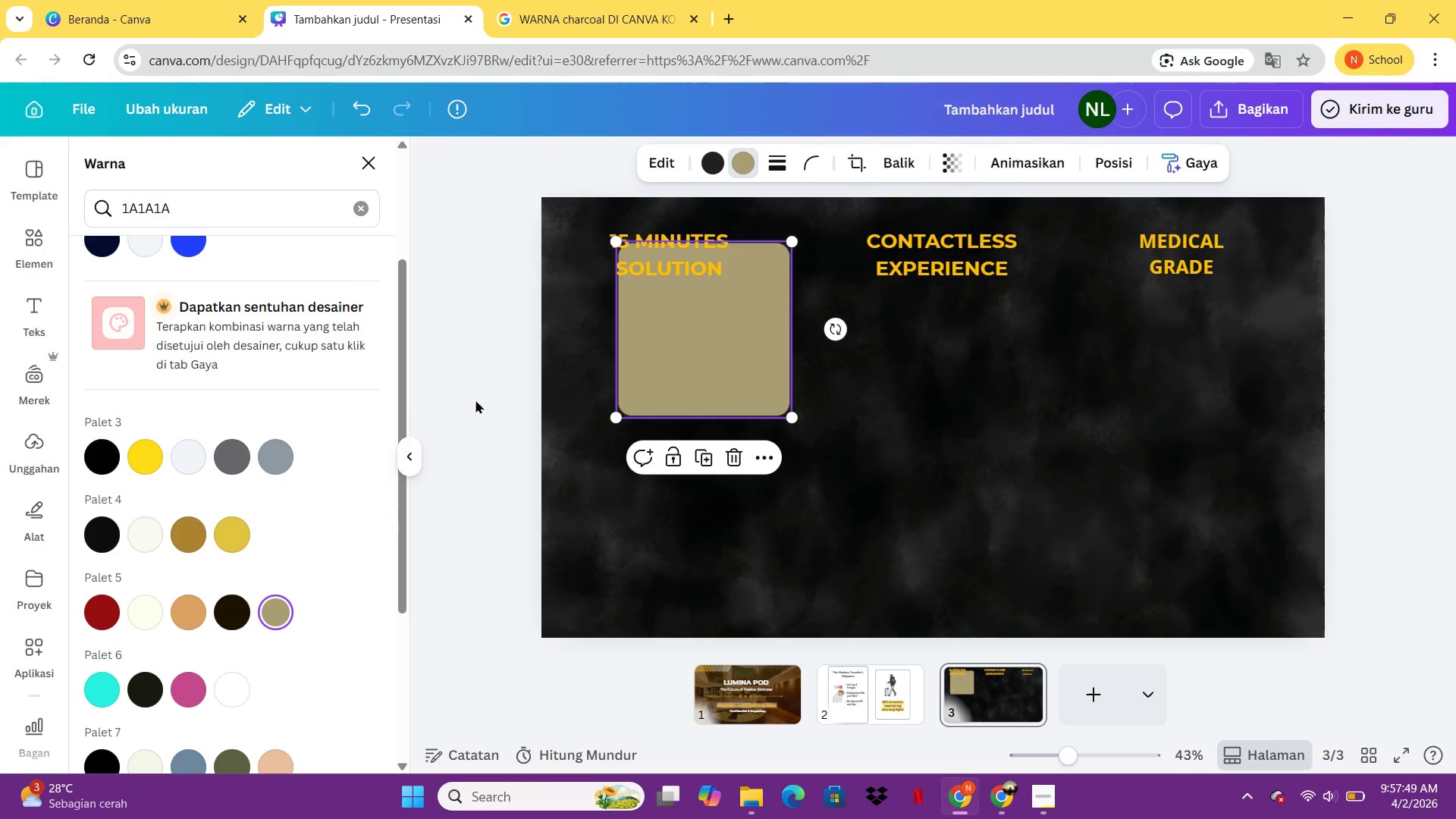 
left_click([463, 409])
 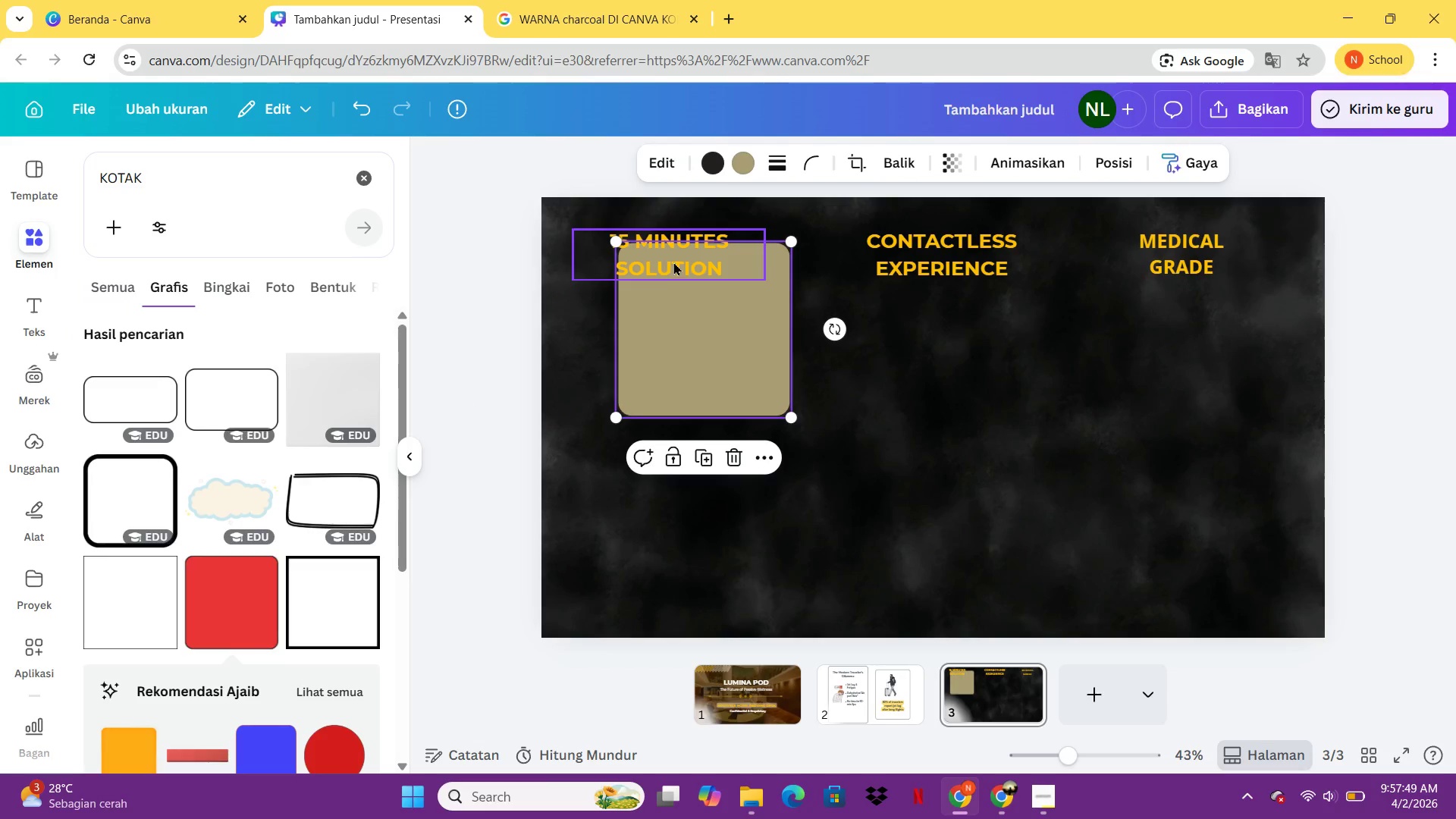 
left_click_drag(start_coordinate=[673, 260], to_coordinate=[672, 285])
 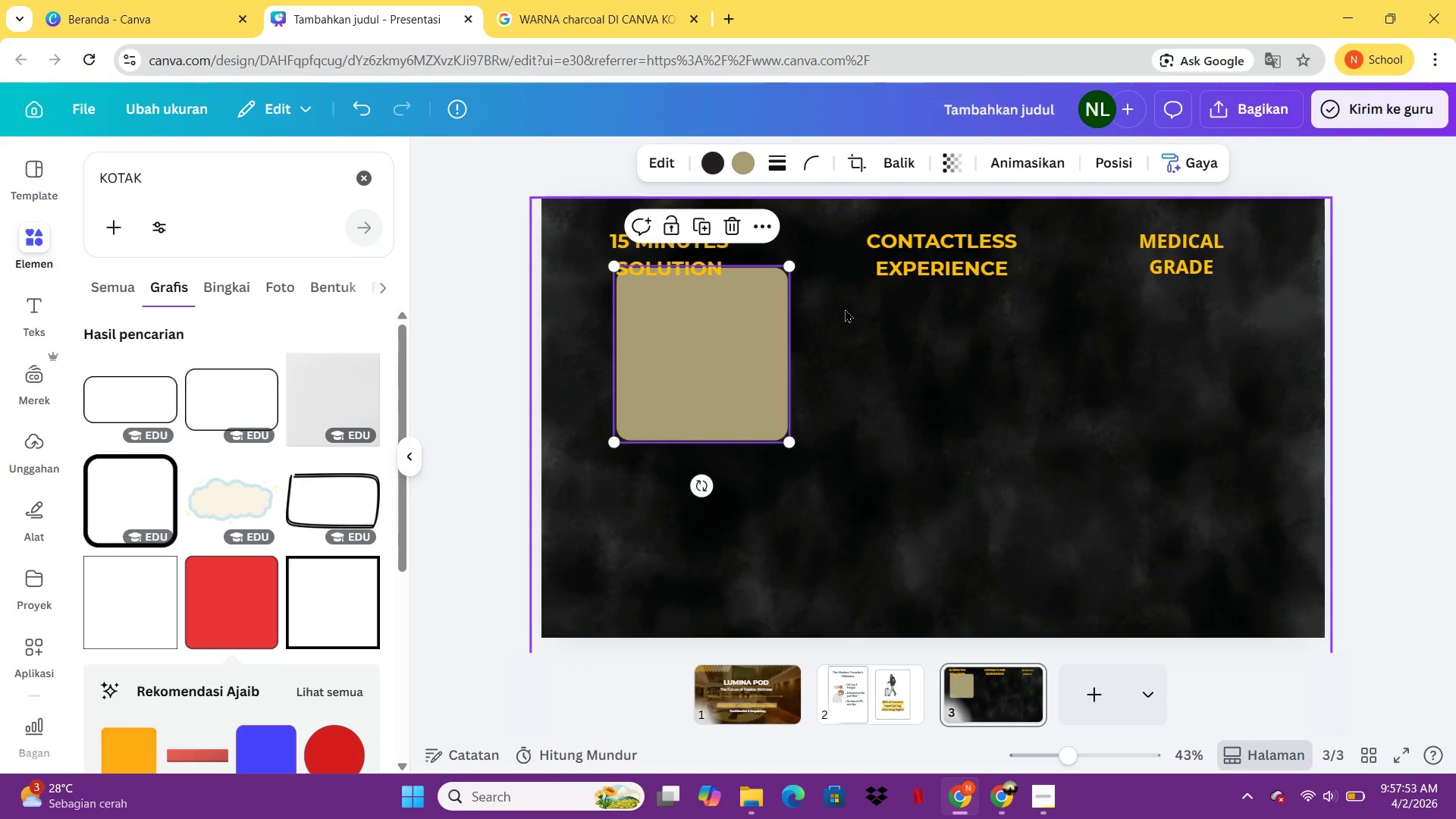 
key(Control+C)
 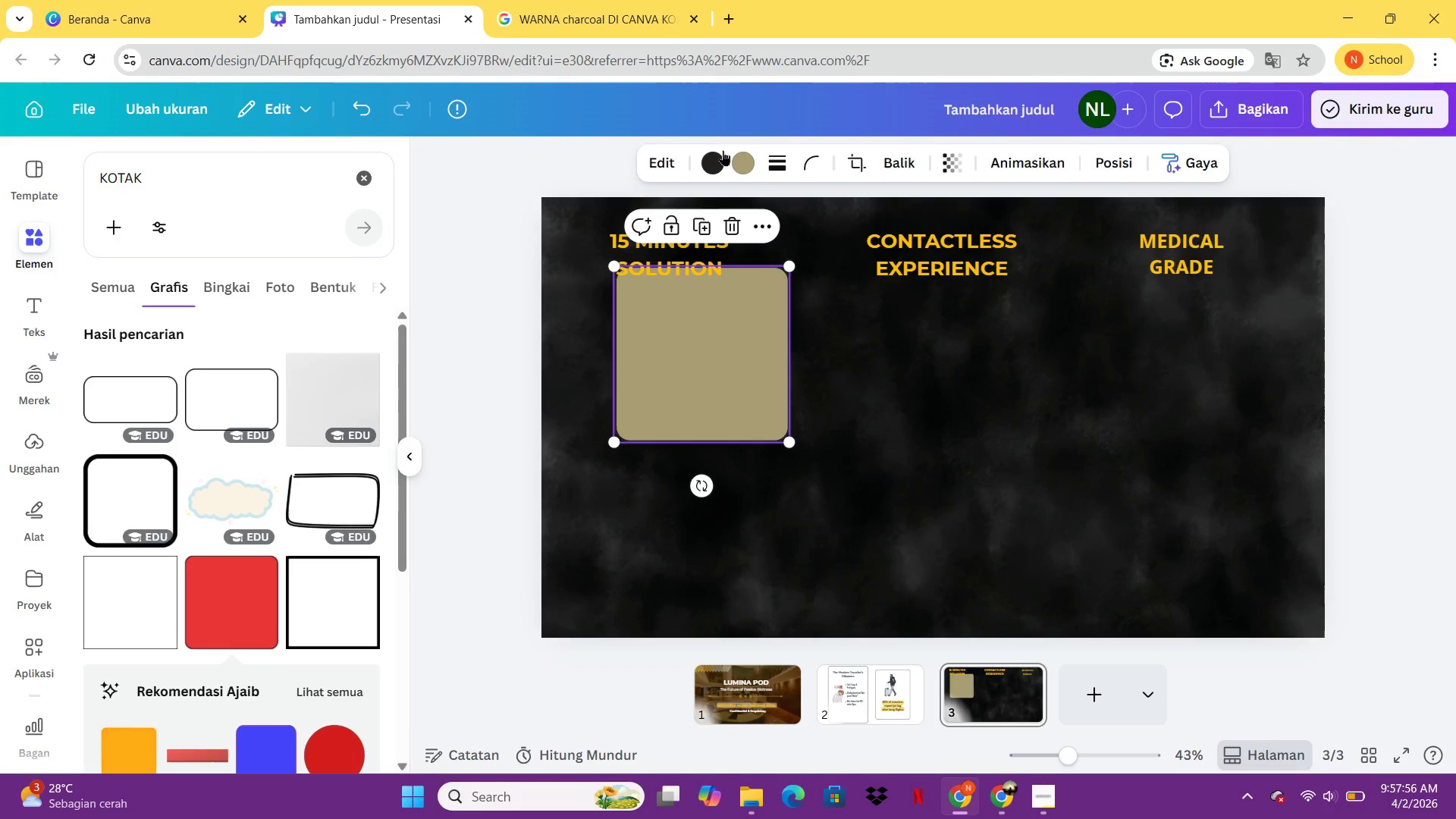 
left_click([739, 153])
 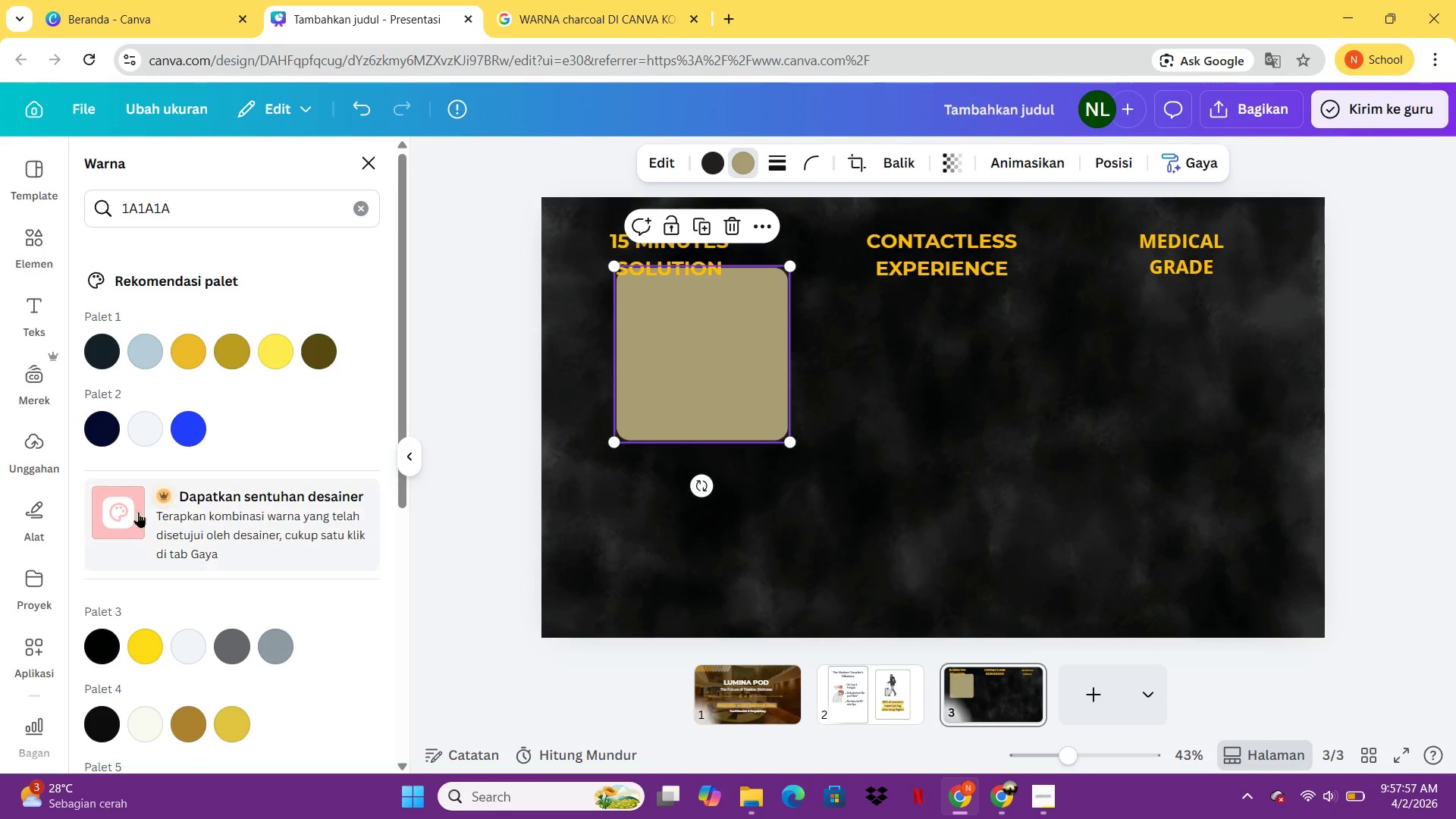 
left_click([685, 397])
 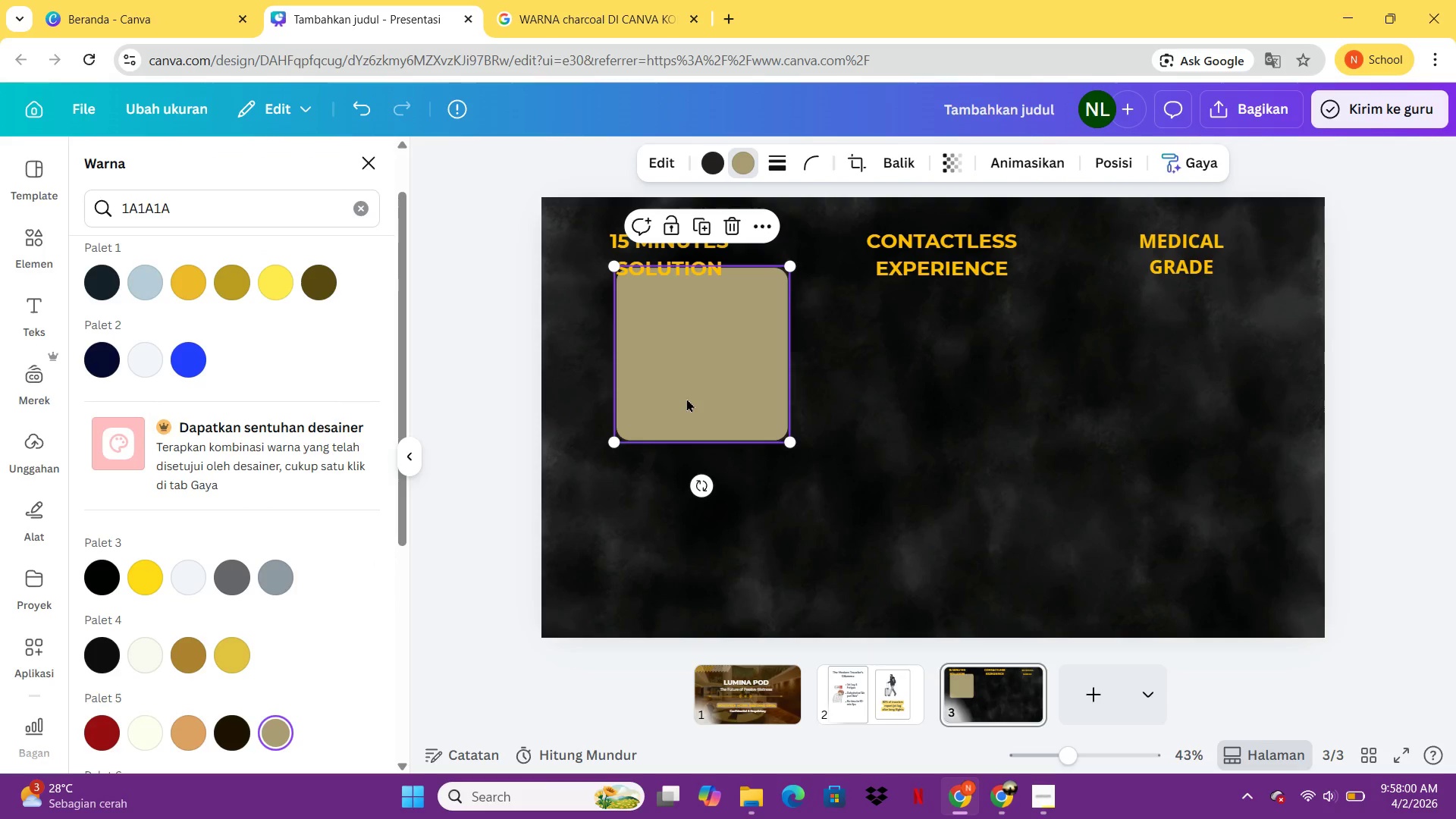 
scroll: coordinate [259, 447], scroll_direction: up, amount: 3.0
 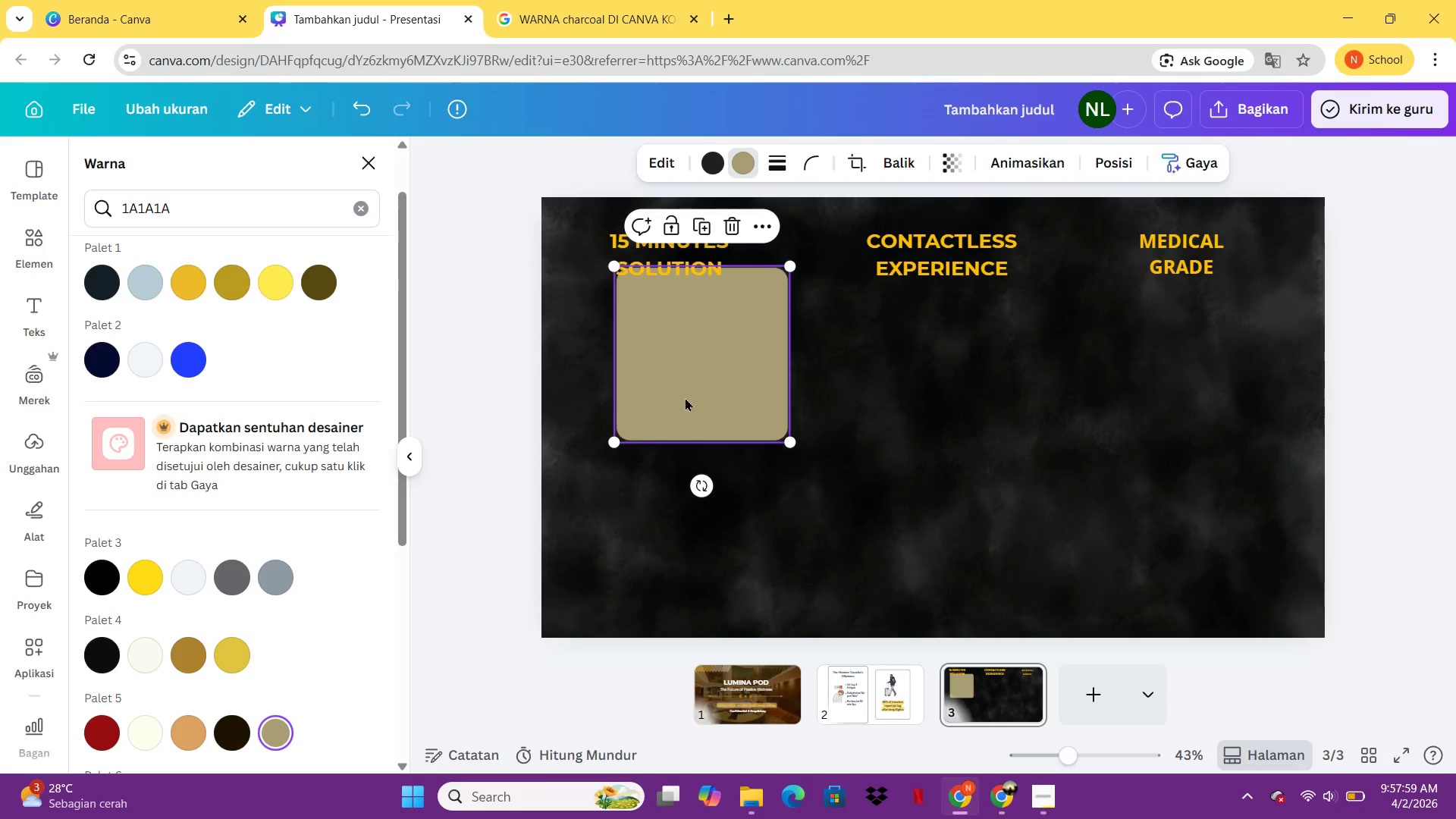 
key(Delete)
 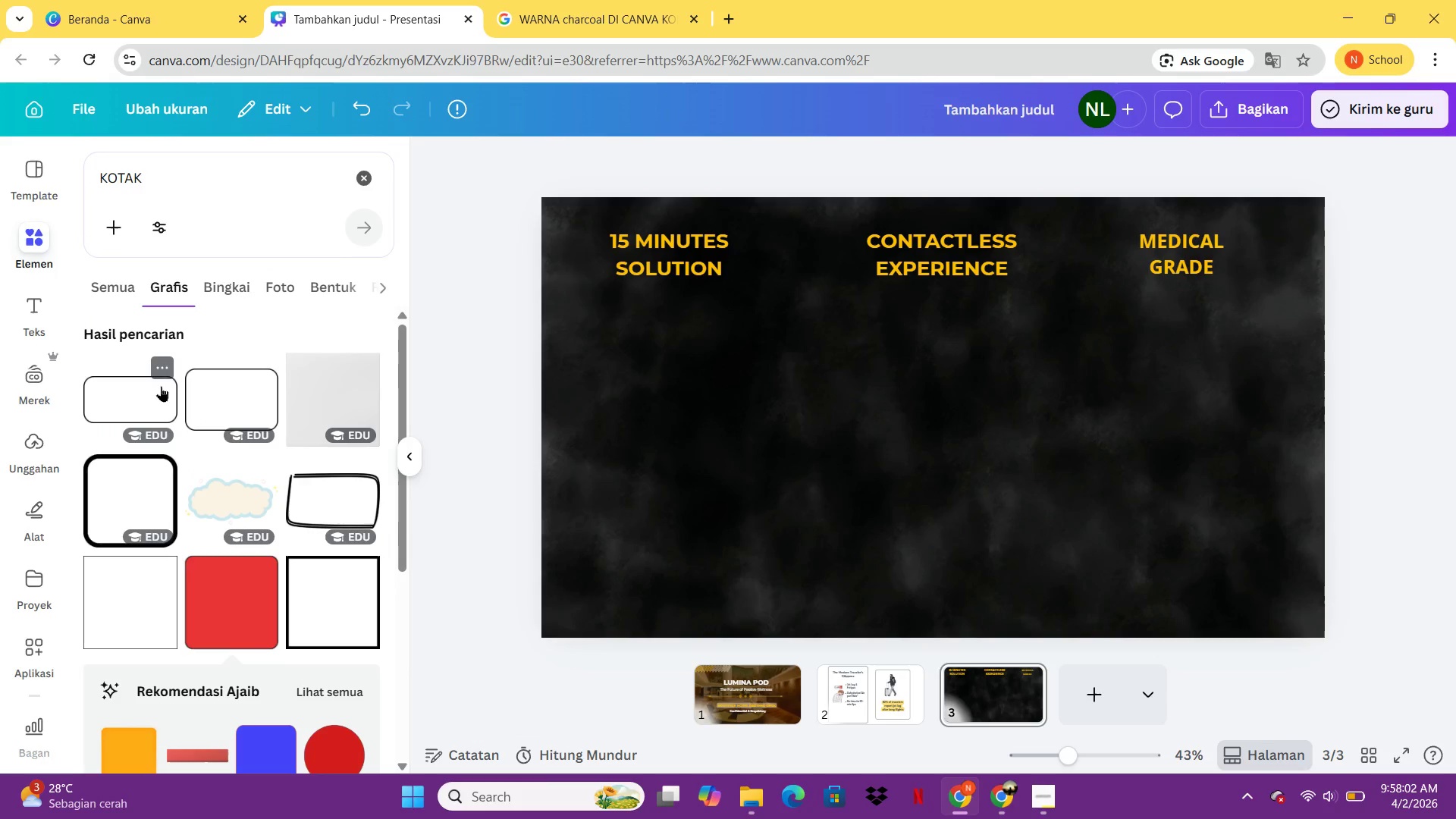 
left_click([128, 488])
 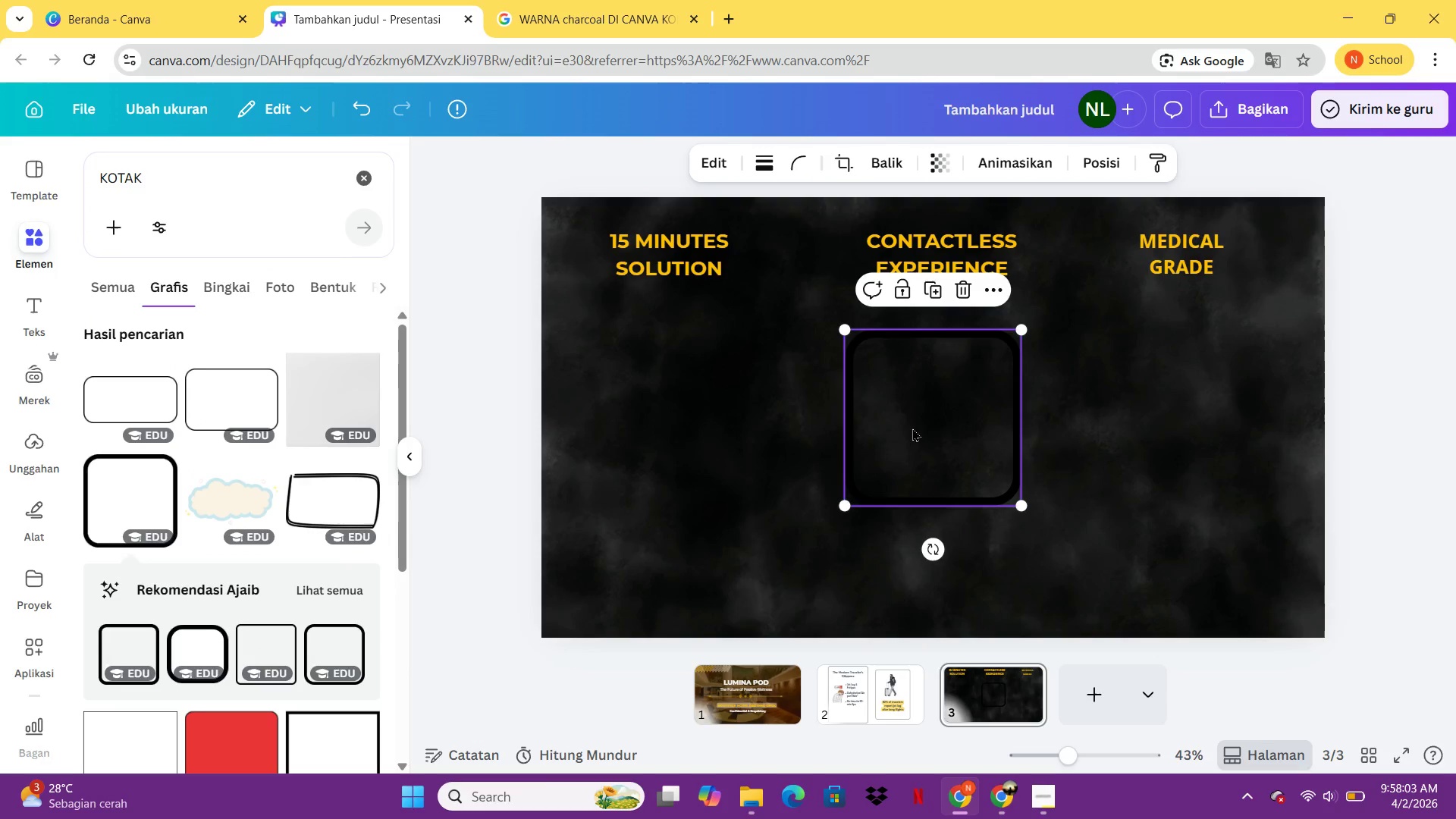 
left_click_drag(start_coordinate=[924, 421], to_coordinate=[733, 381])
 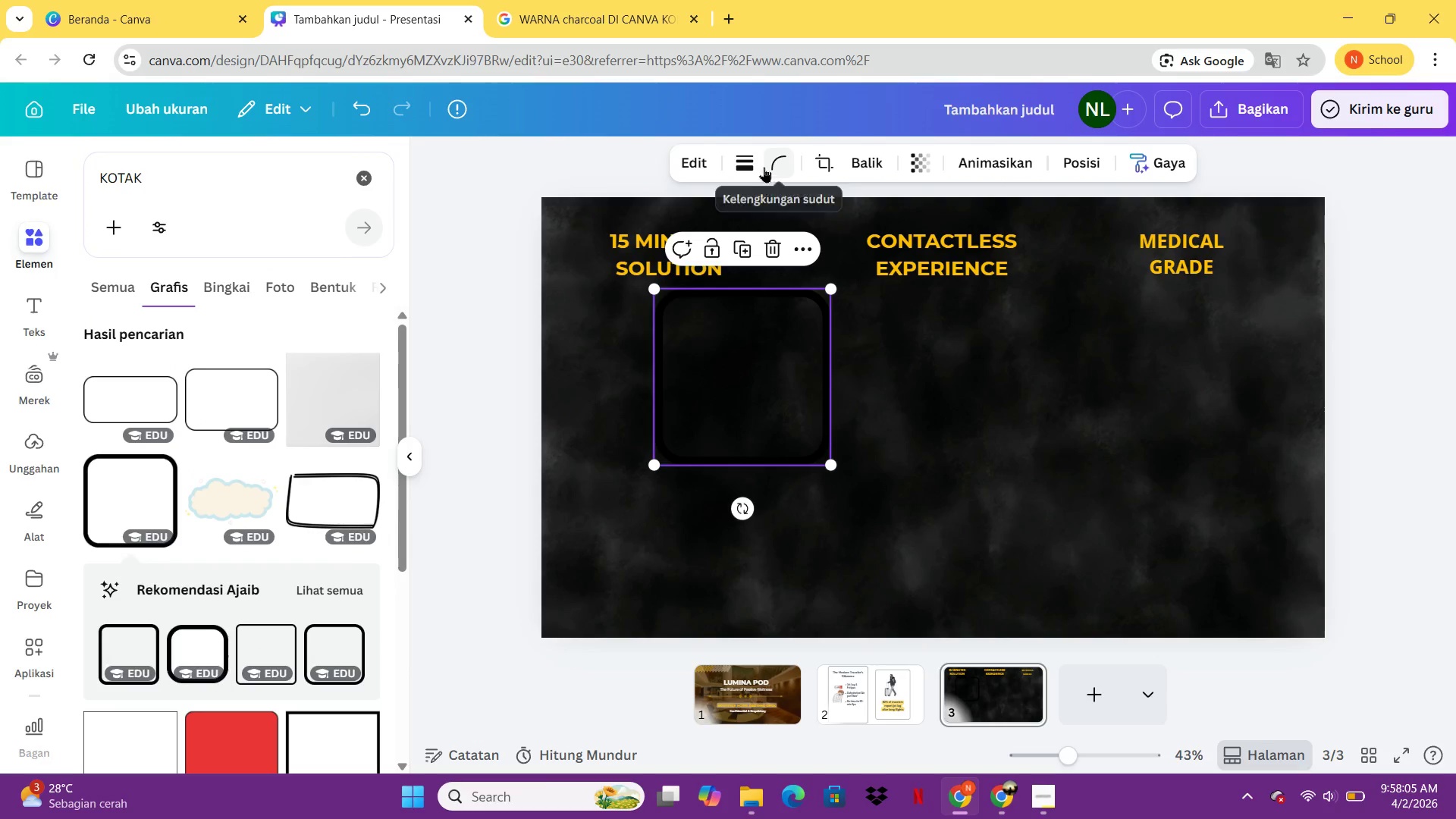 
left_click([748, 165])
 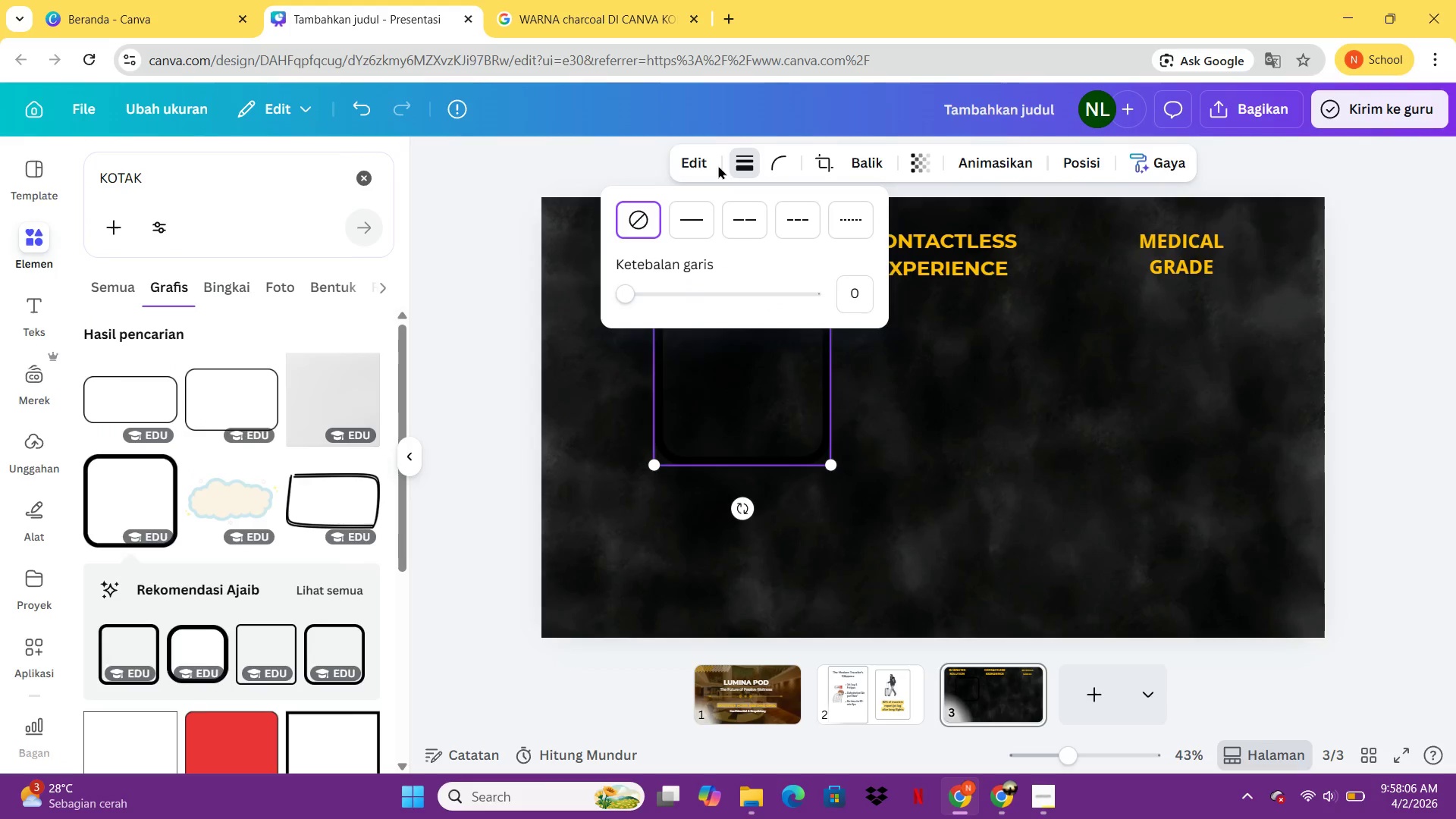 
left_click([708, 163])
 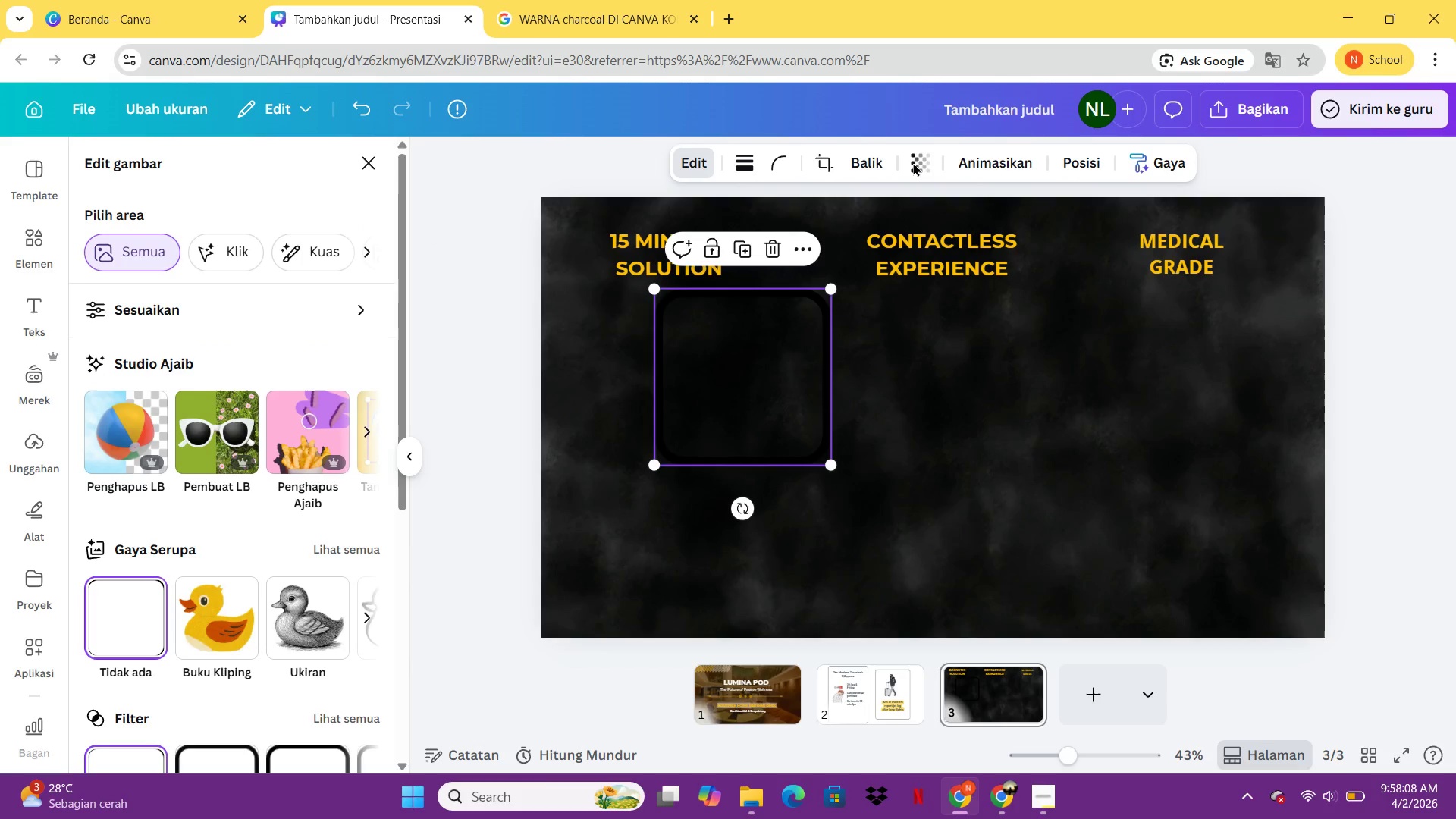 
left_click([730, 444])
 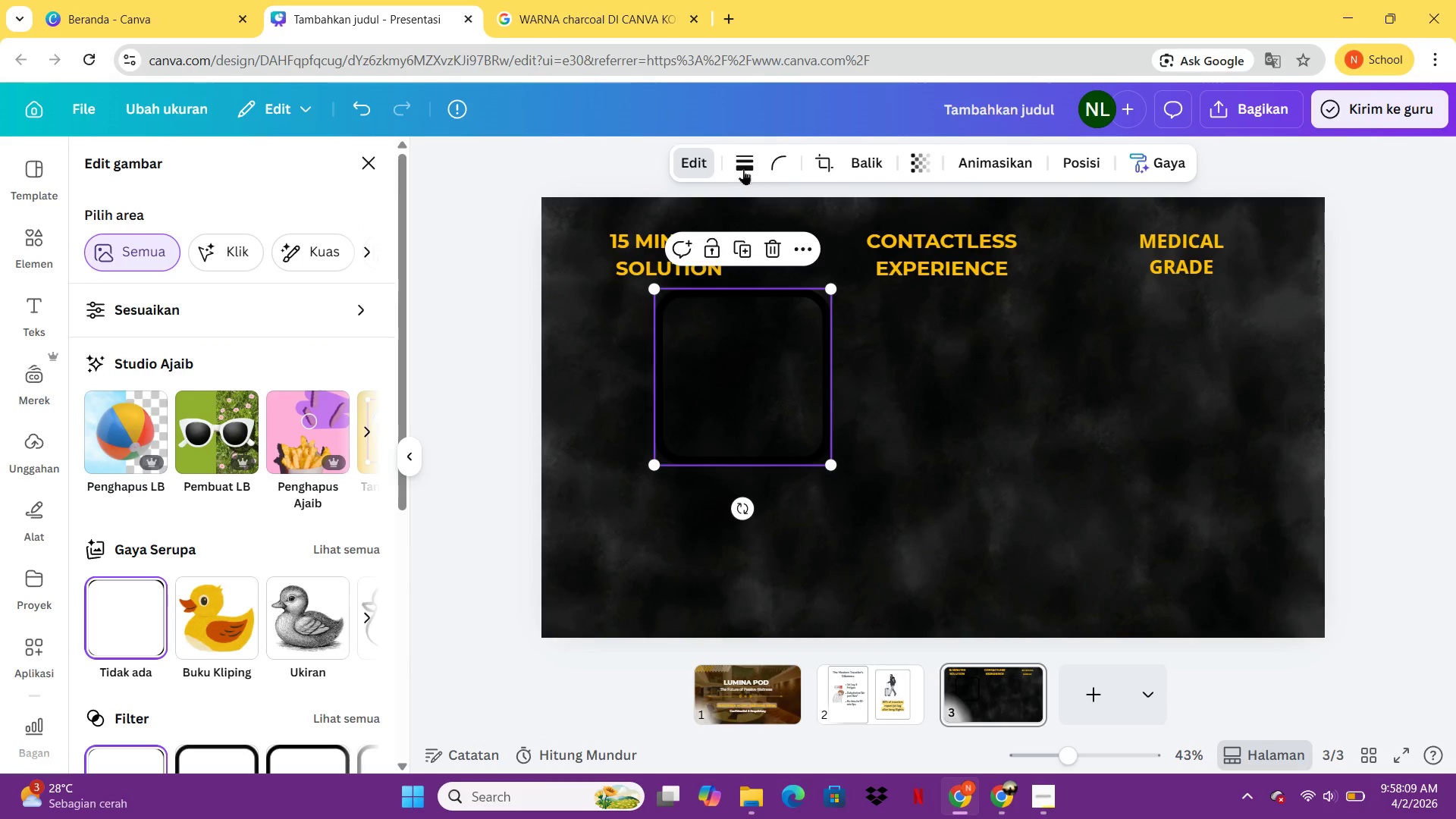 
left_click([739, 165])
 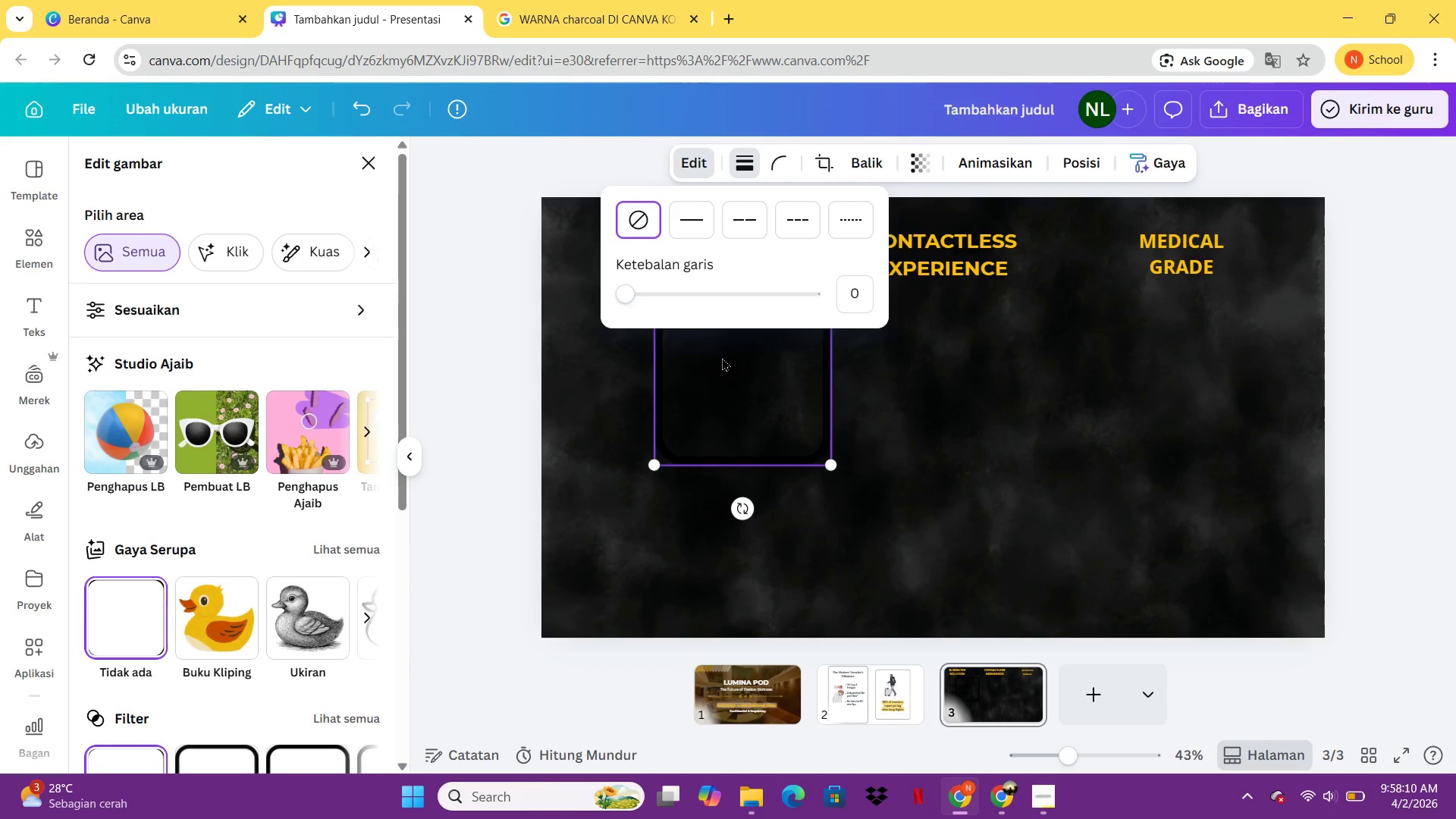 
left_click([723, 365])
 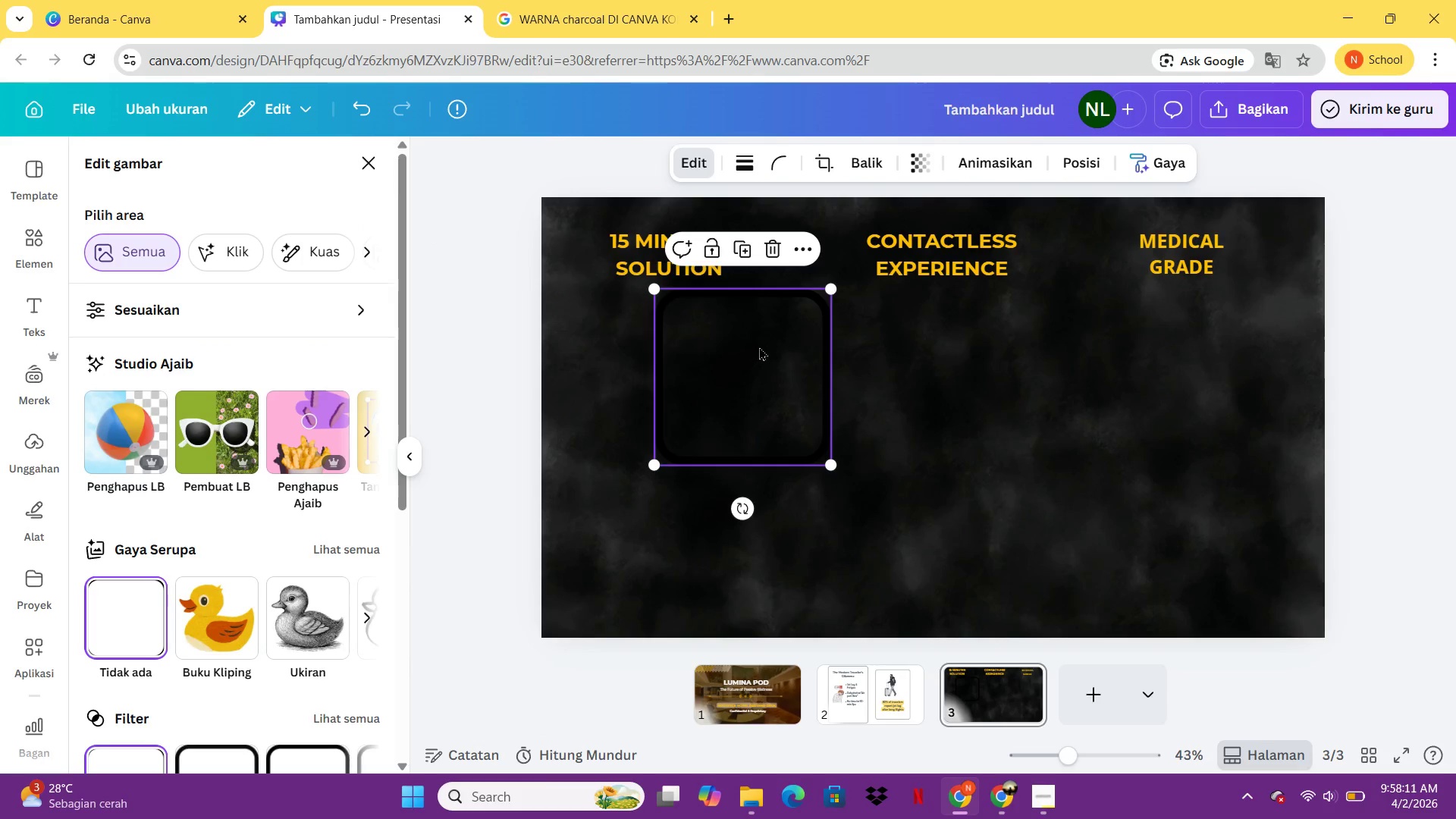 
key(Delete)
 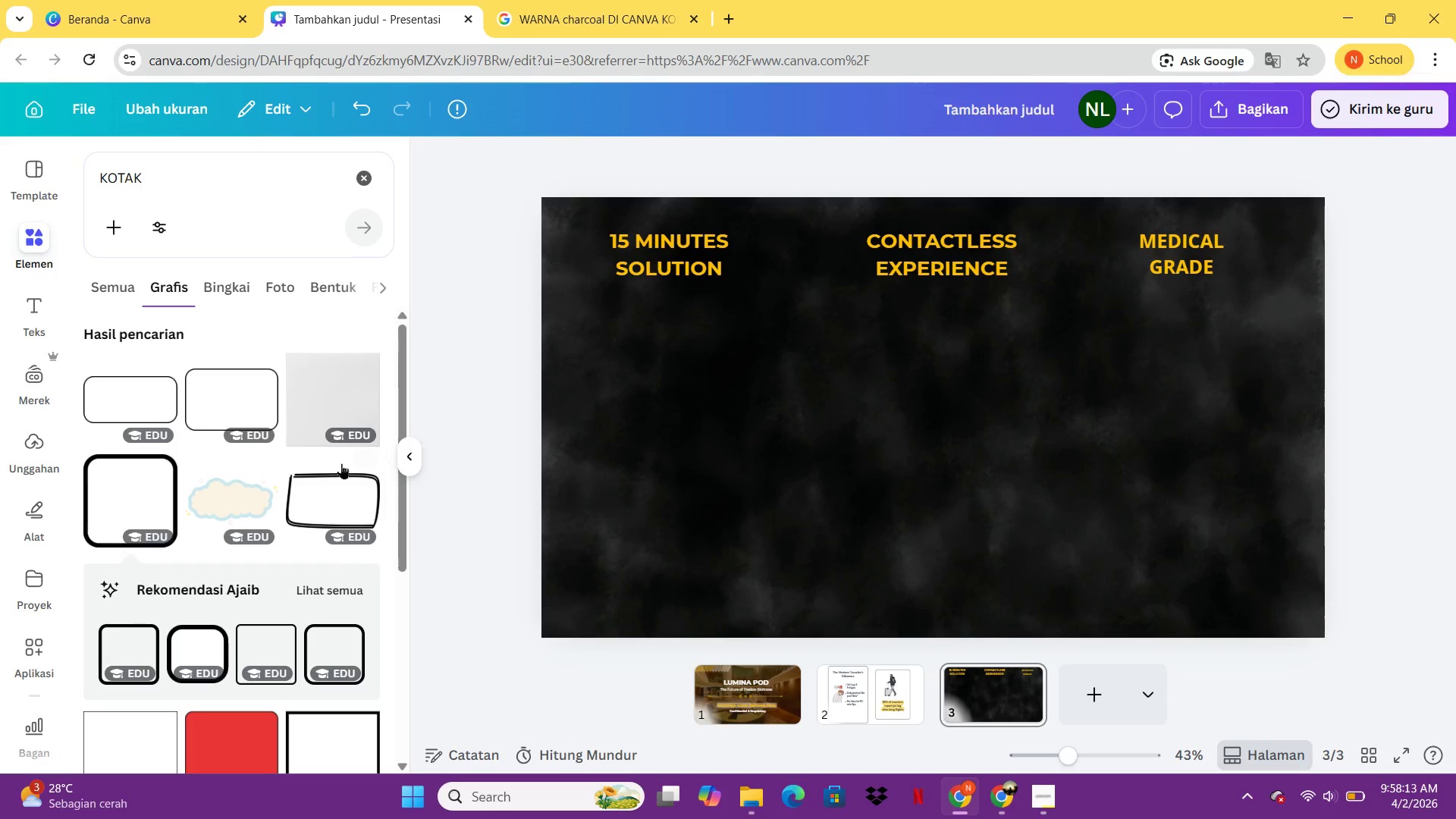 
scroll: coordinate [271, 529], scroll_direction: down, amount: 2.0
 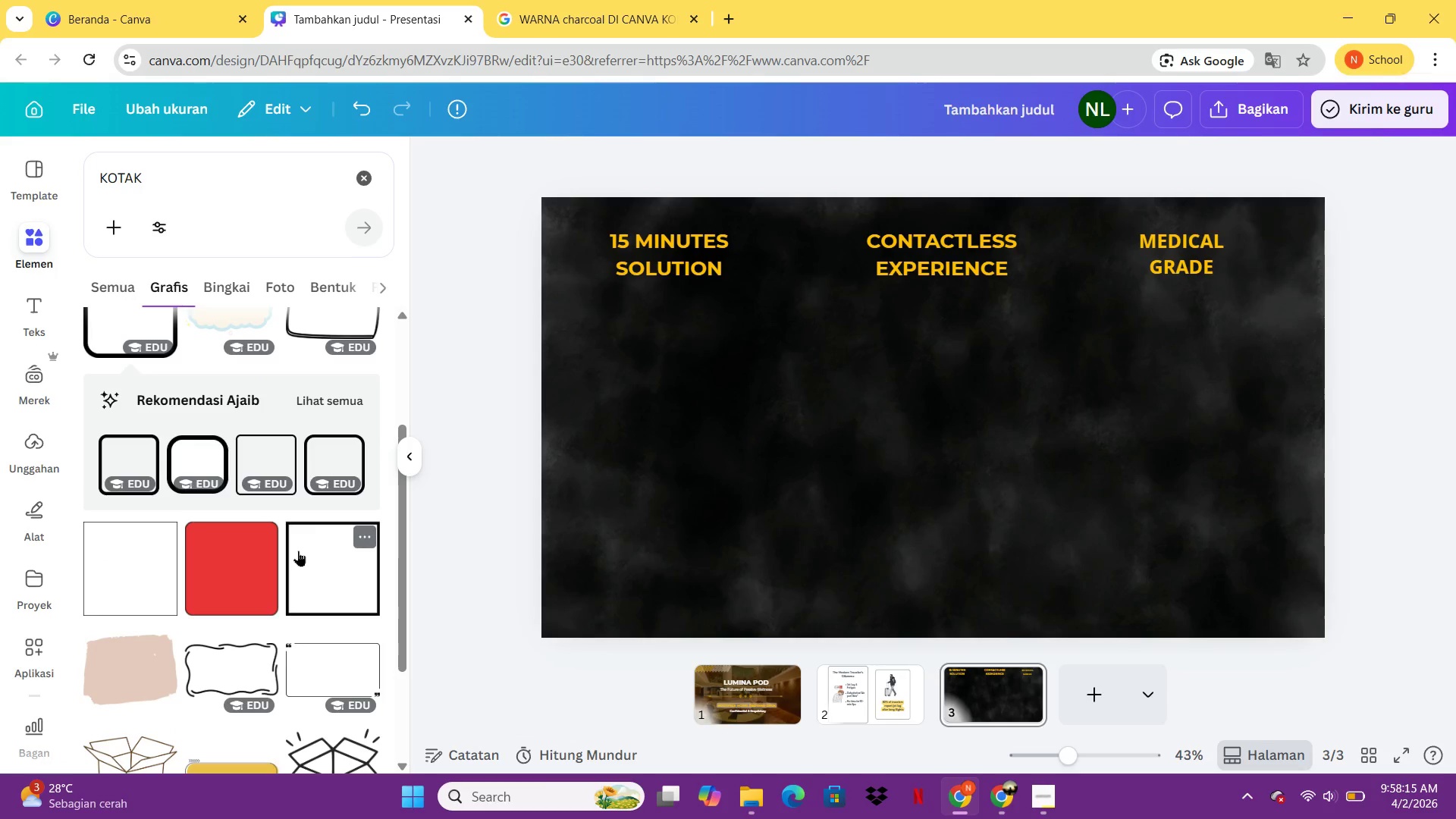 
left_click([316, 548])
 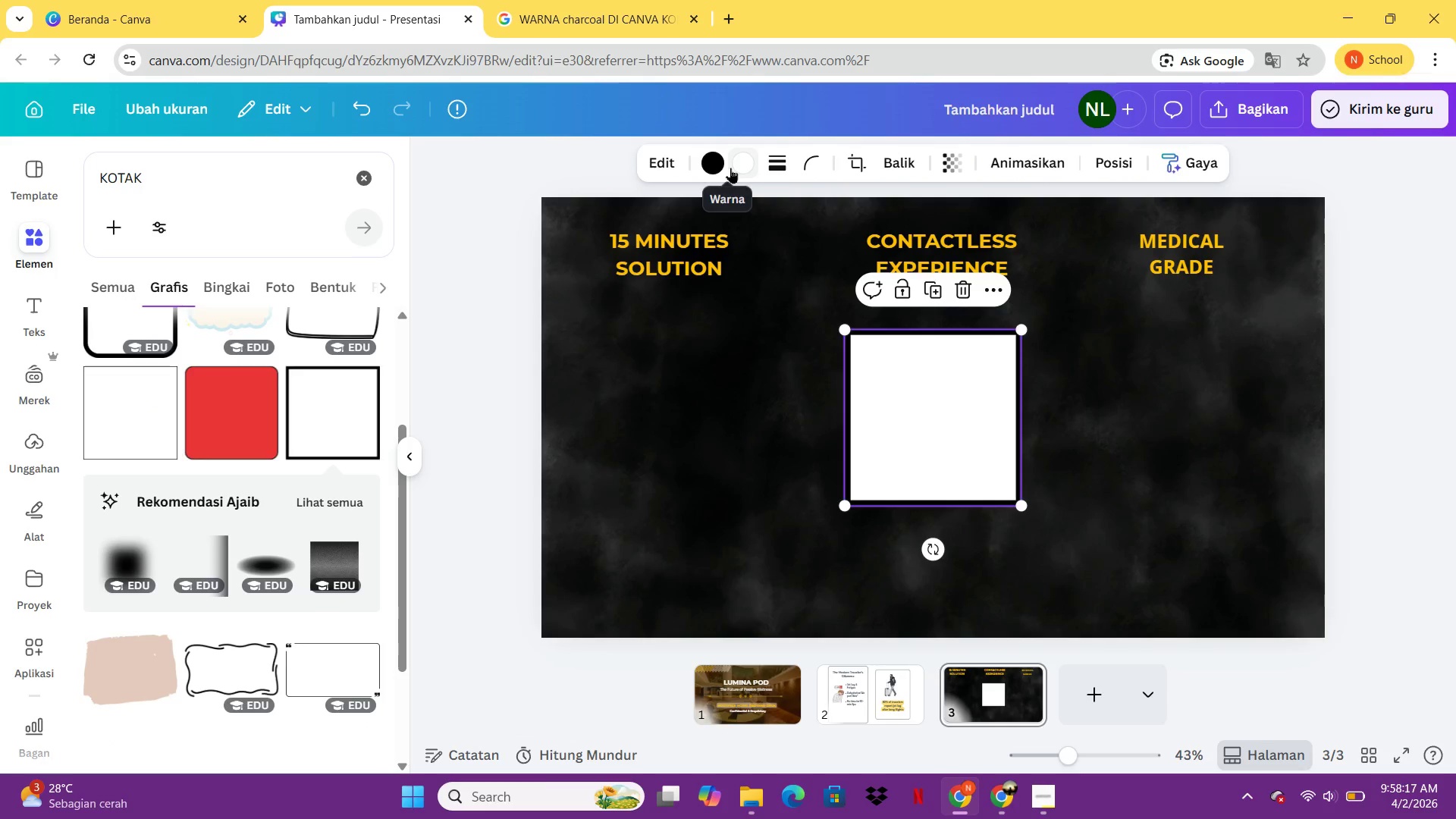 
left_click([734, 168])
 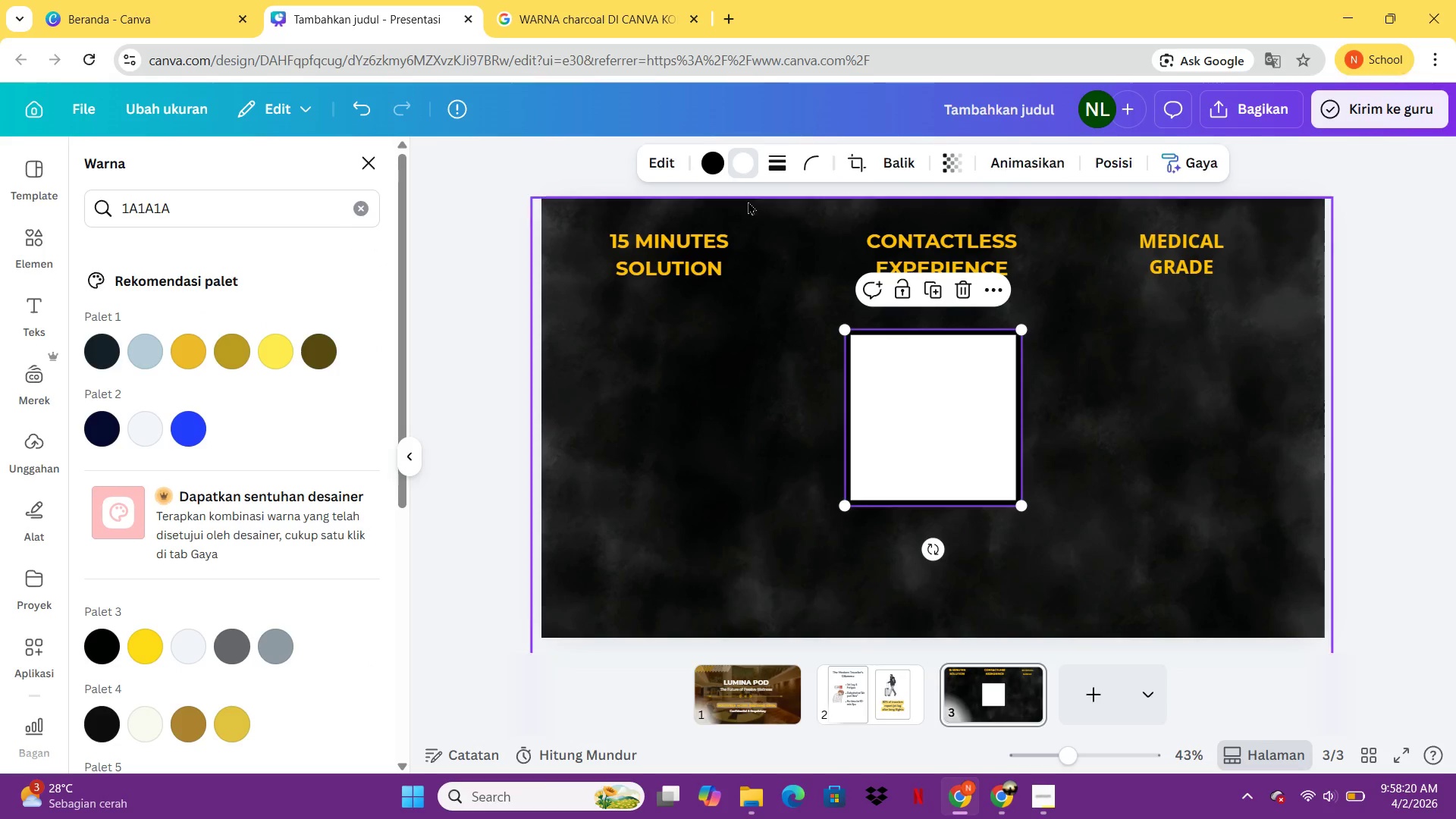 
key(Control+Z)
 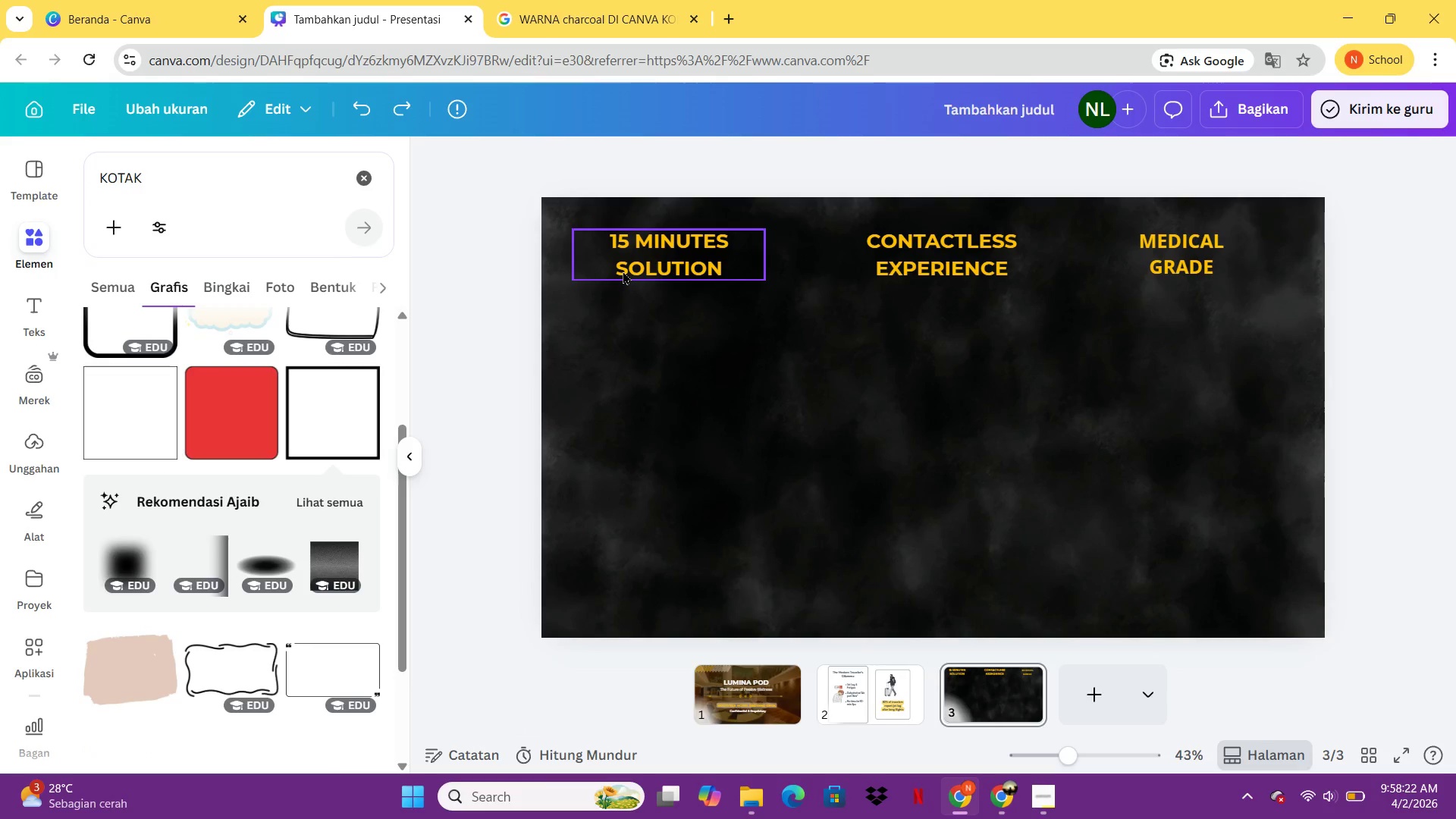 
left_click([623, 271])
 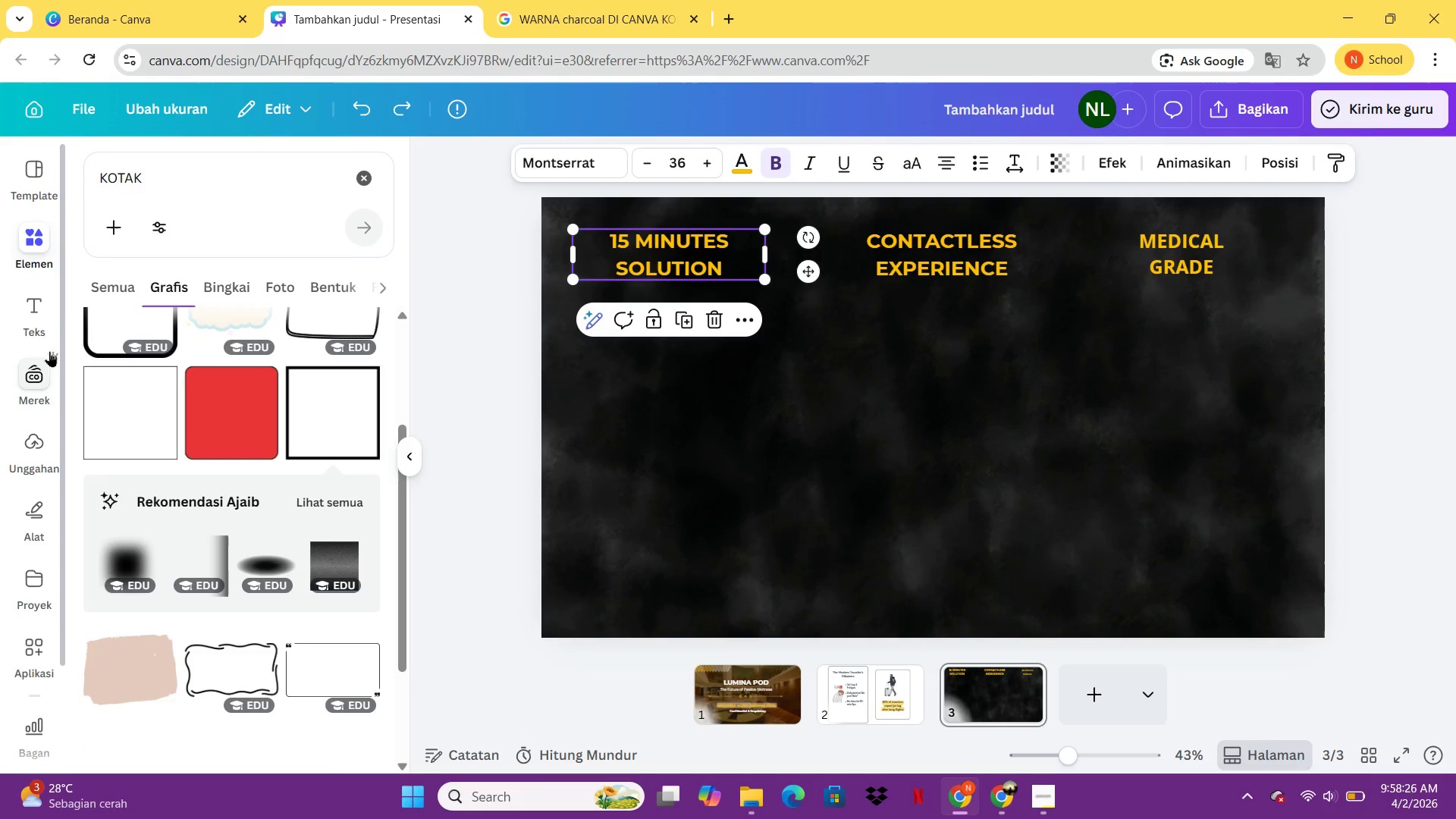 
scroll: coordinate [242, 491], scroll_direction: down, amount: 1.0
 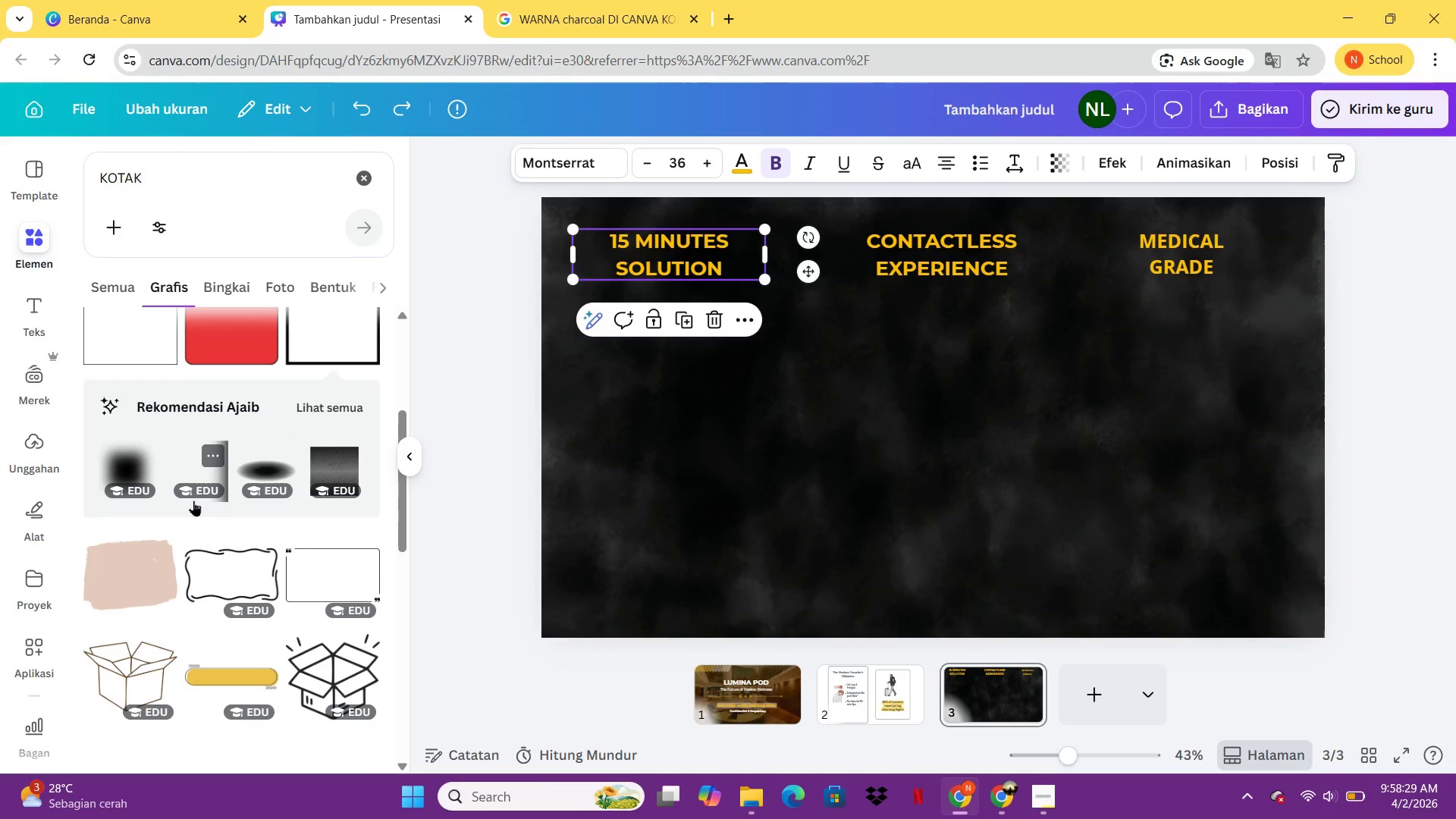 
scroll: coordinate [206, 509], scroll_direction: up, amount: 4.0
 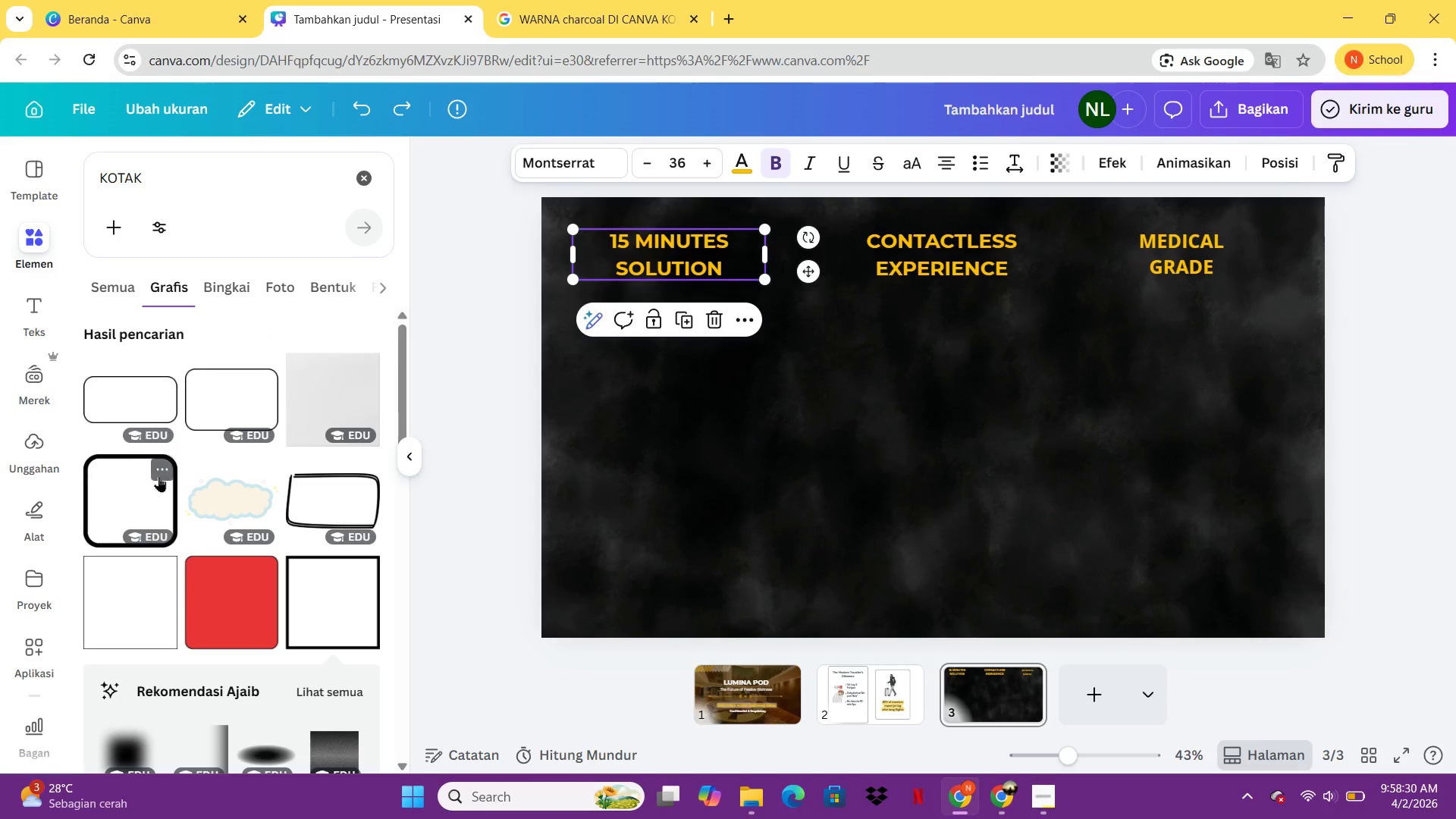 
left_click([157, 475])
 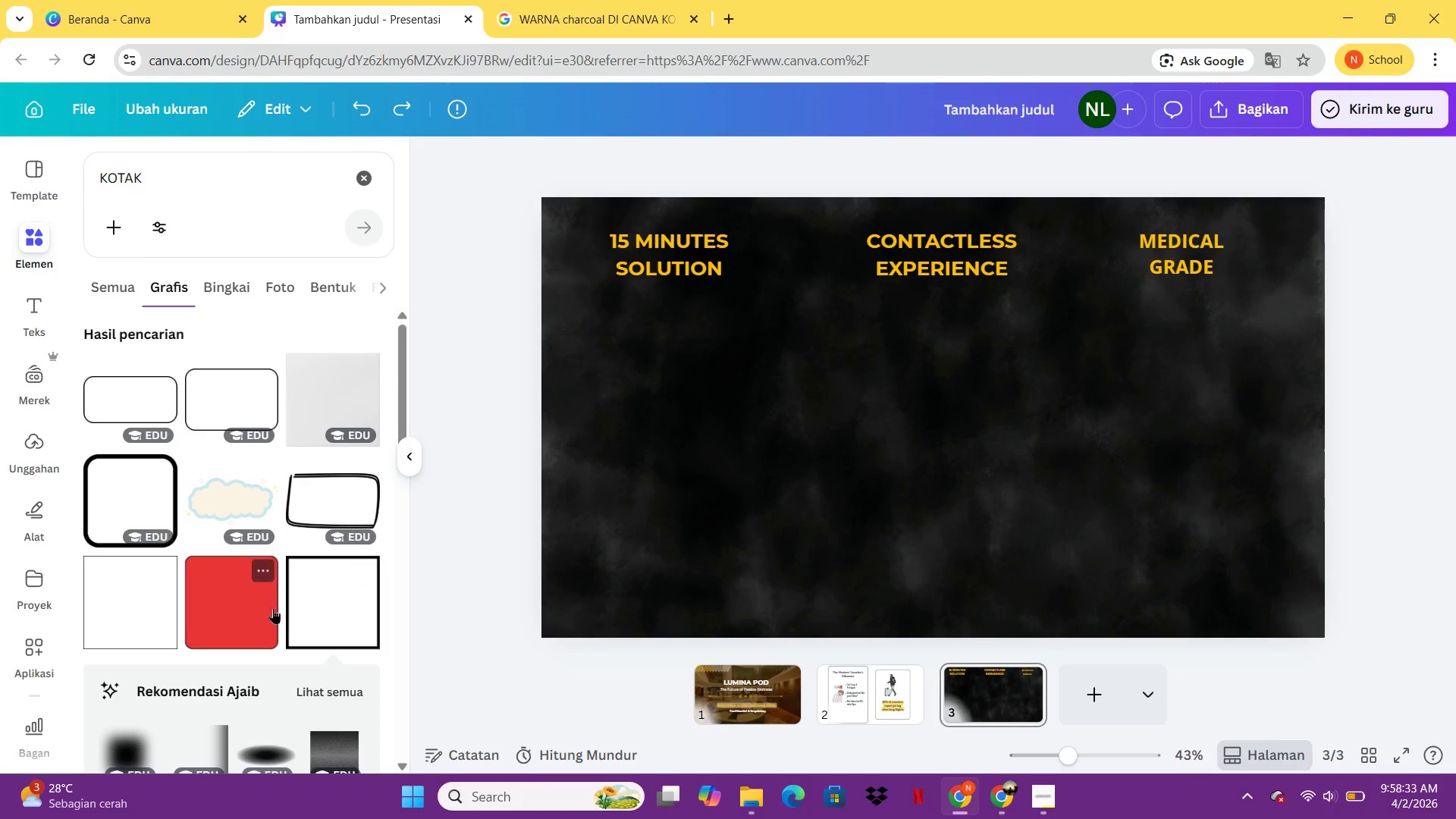 
left_click([120, 598])
 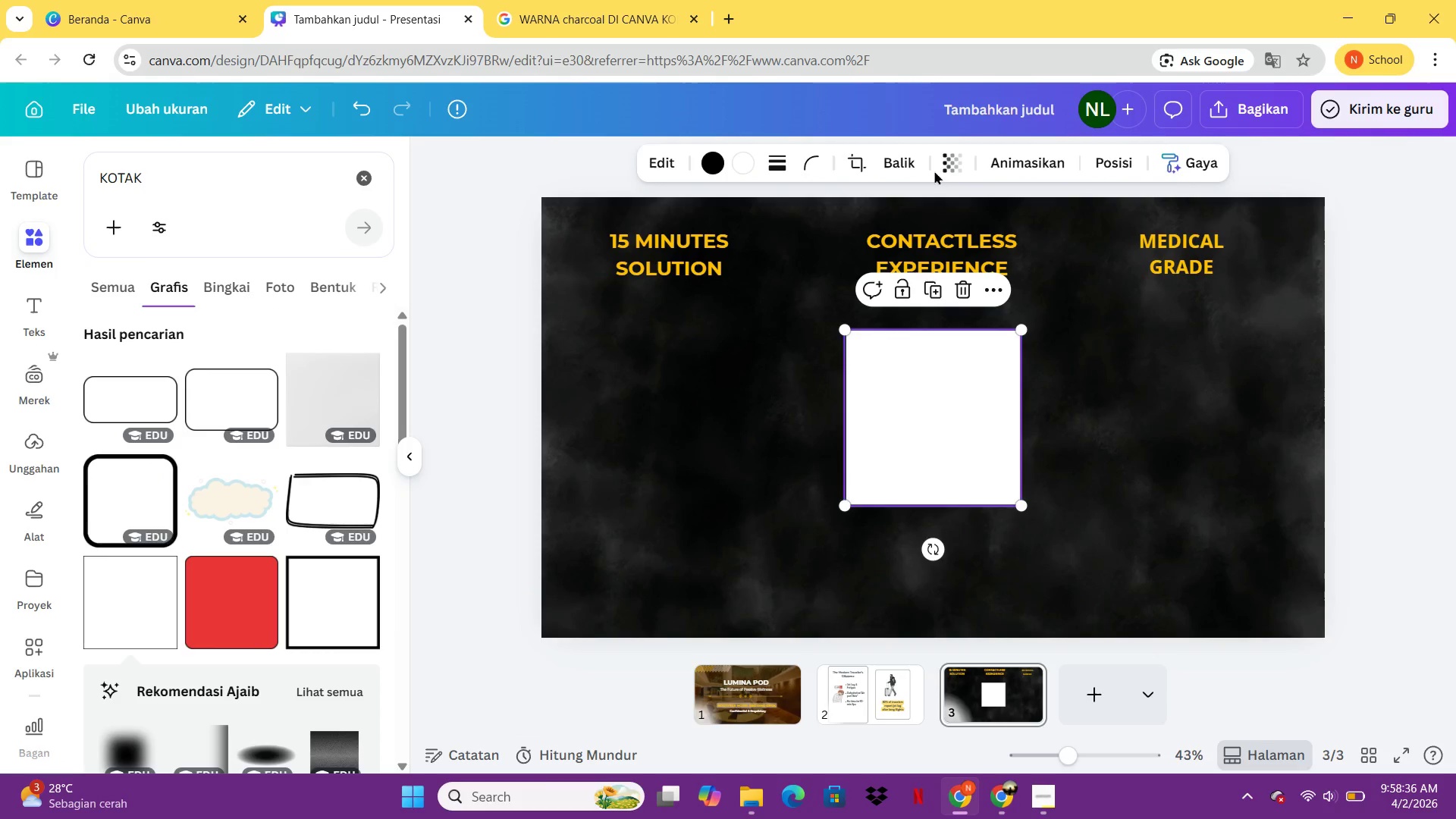 
double_click([916, 463])
 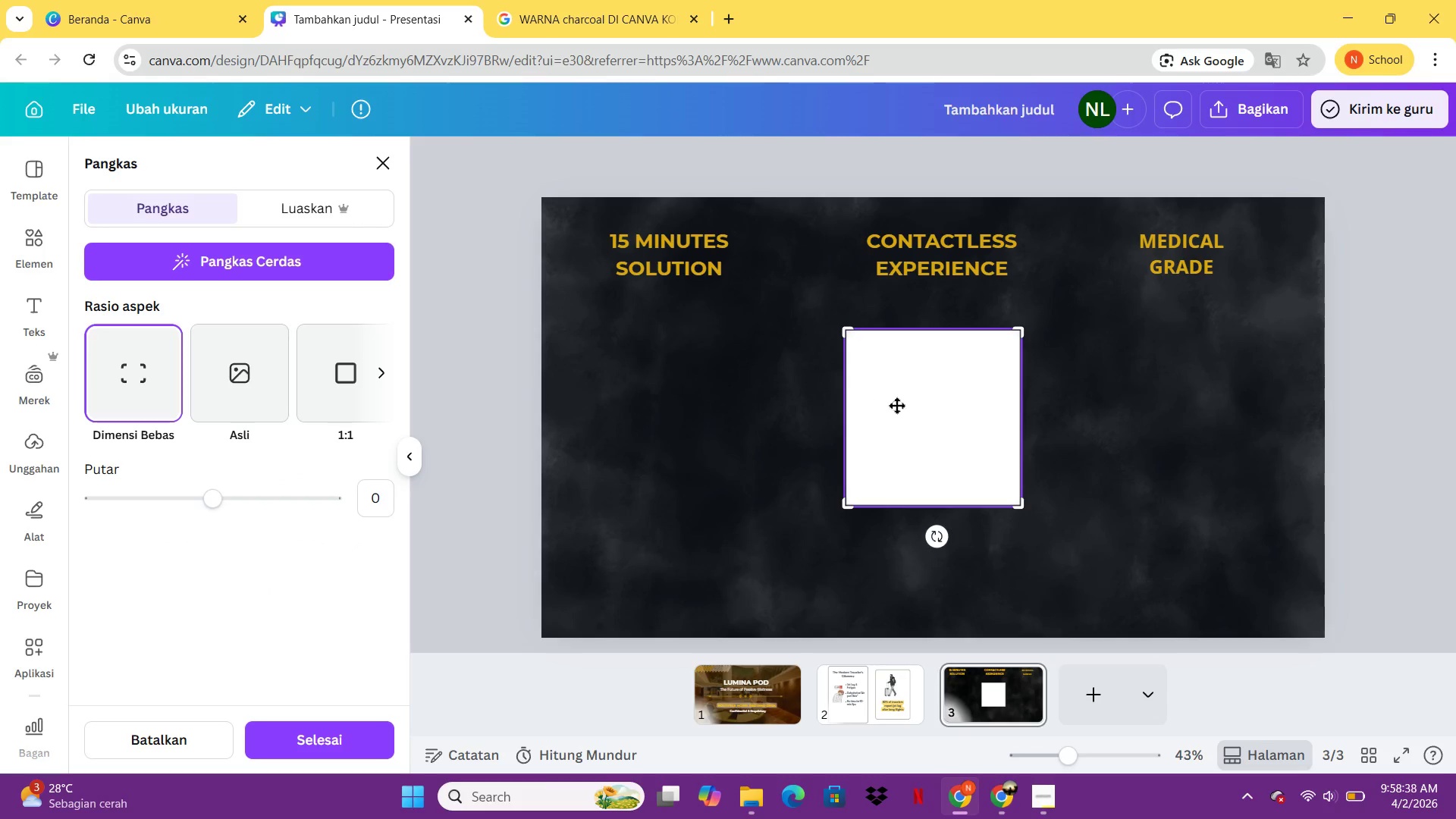 
double_click([1106, 395])
 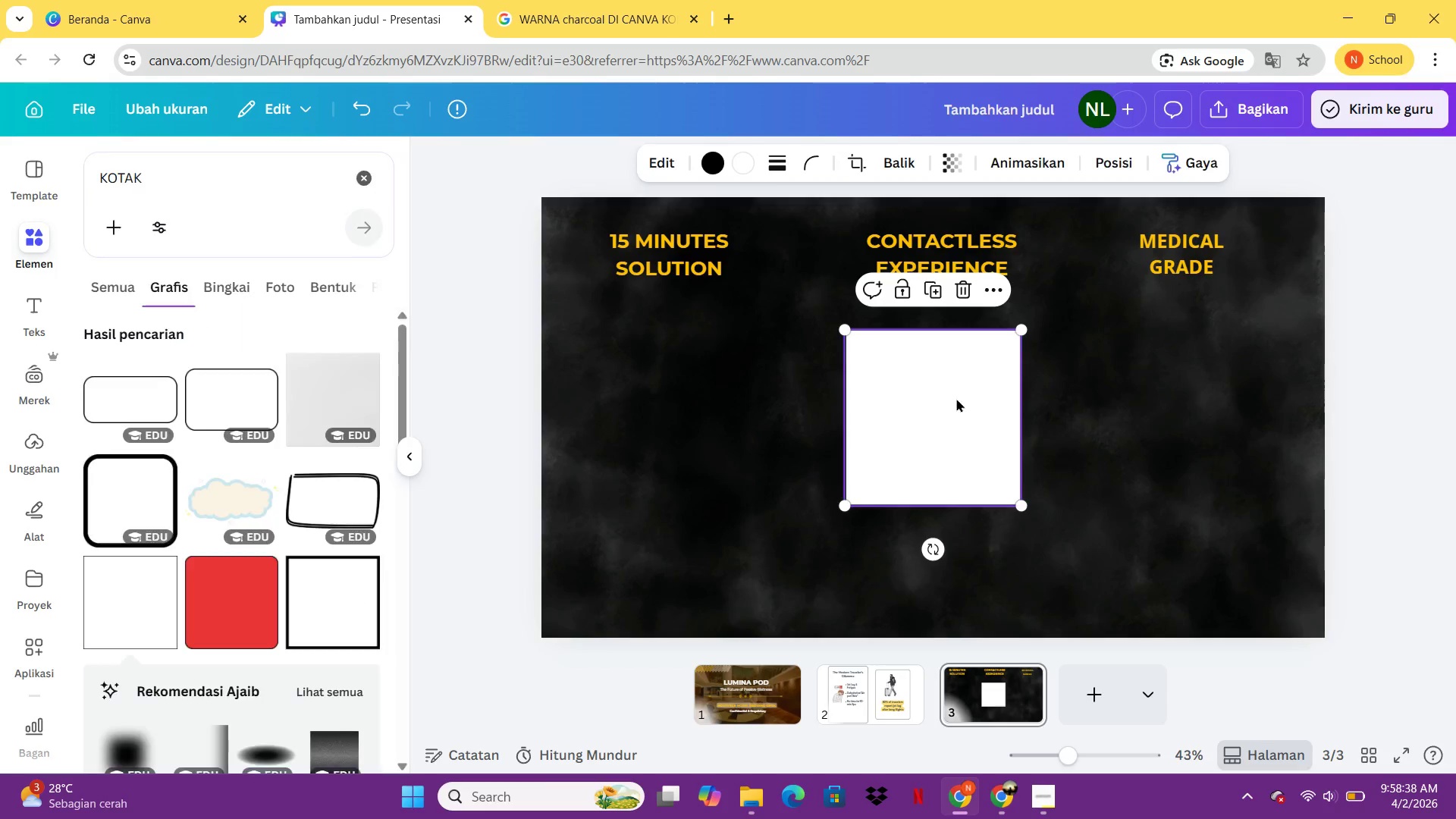 
left_click([955, 399])
 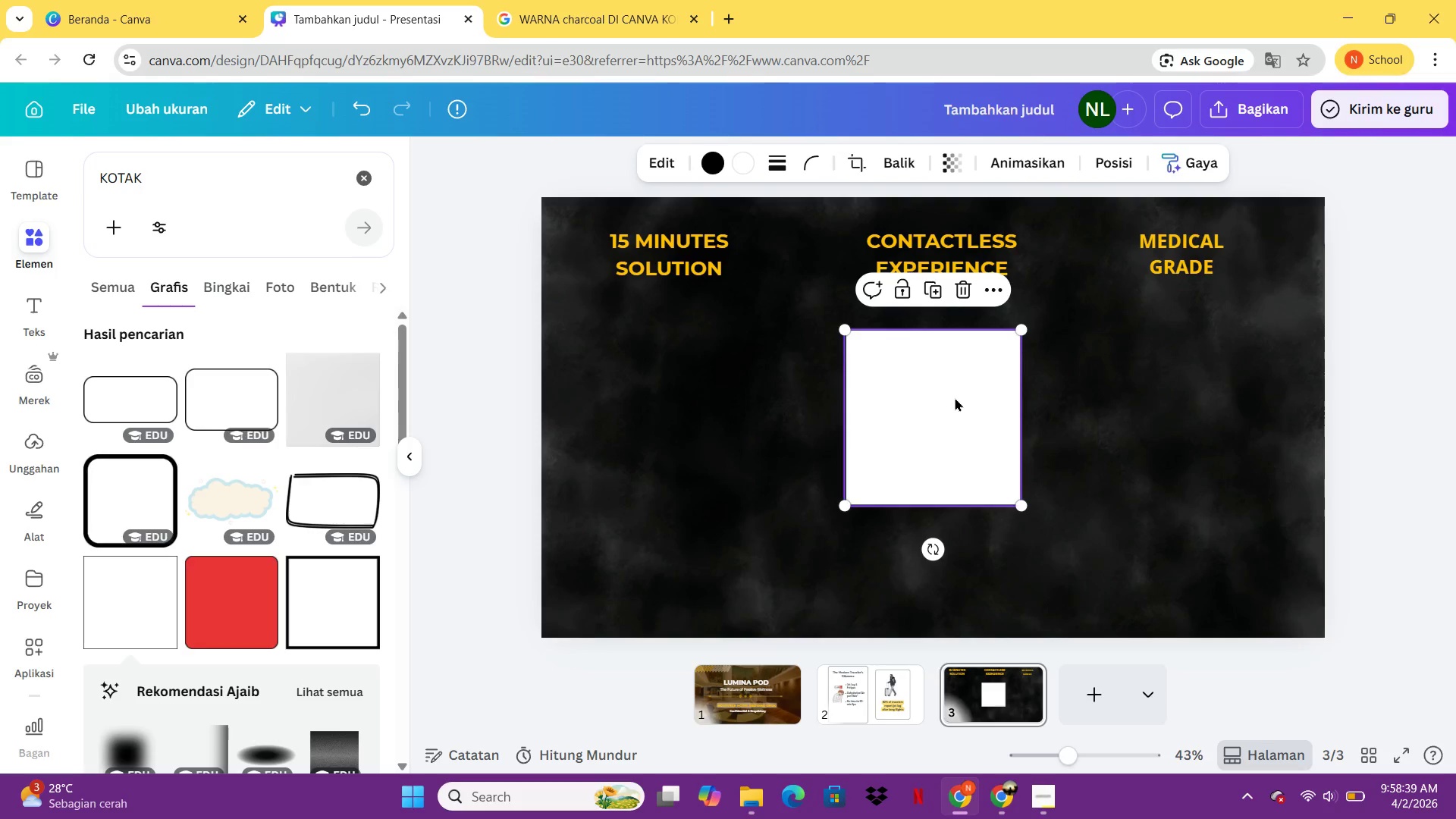 
key(Delete)
 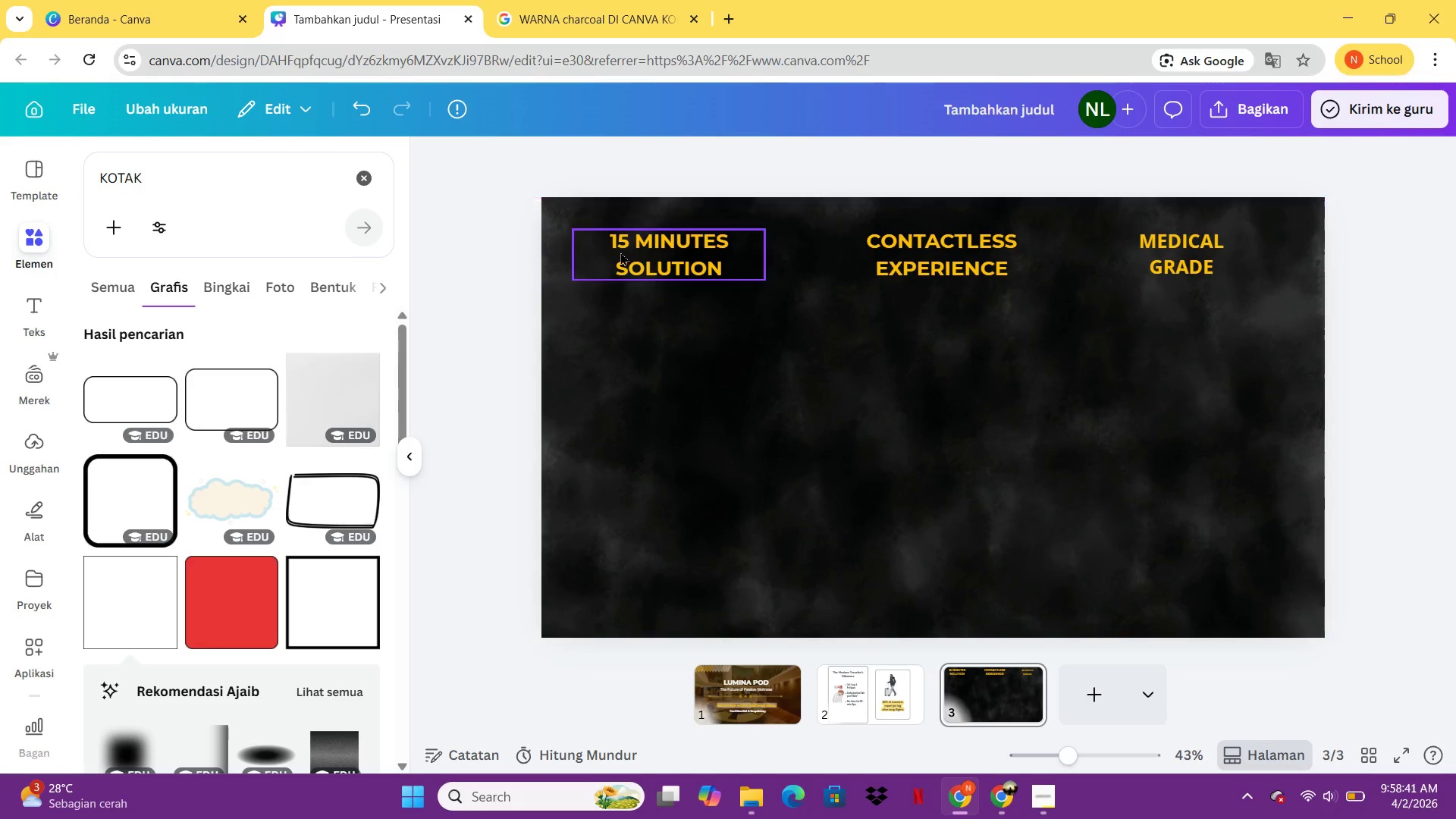 
left_click_drag(start_coordinate=[620, 250], to_coordinate=[642, 302])
 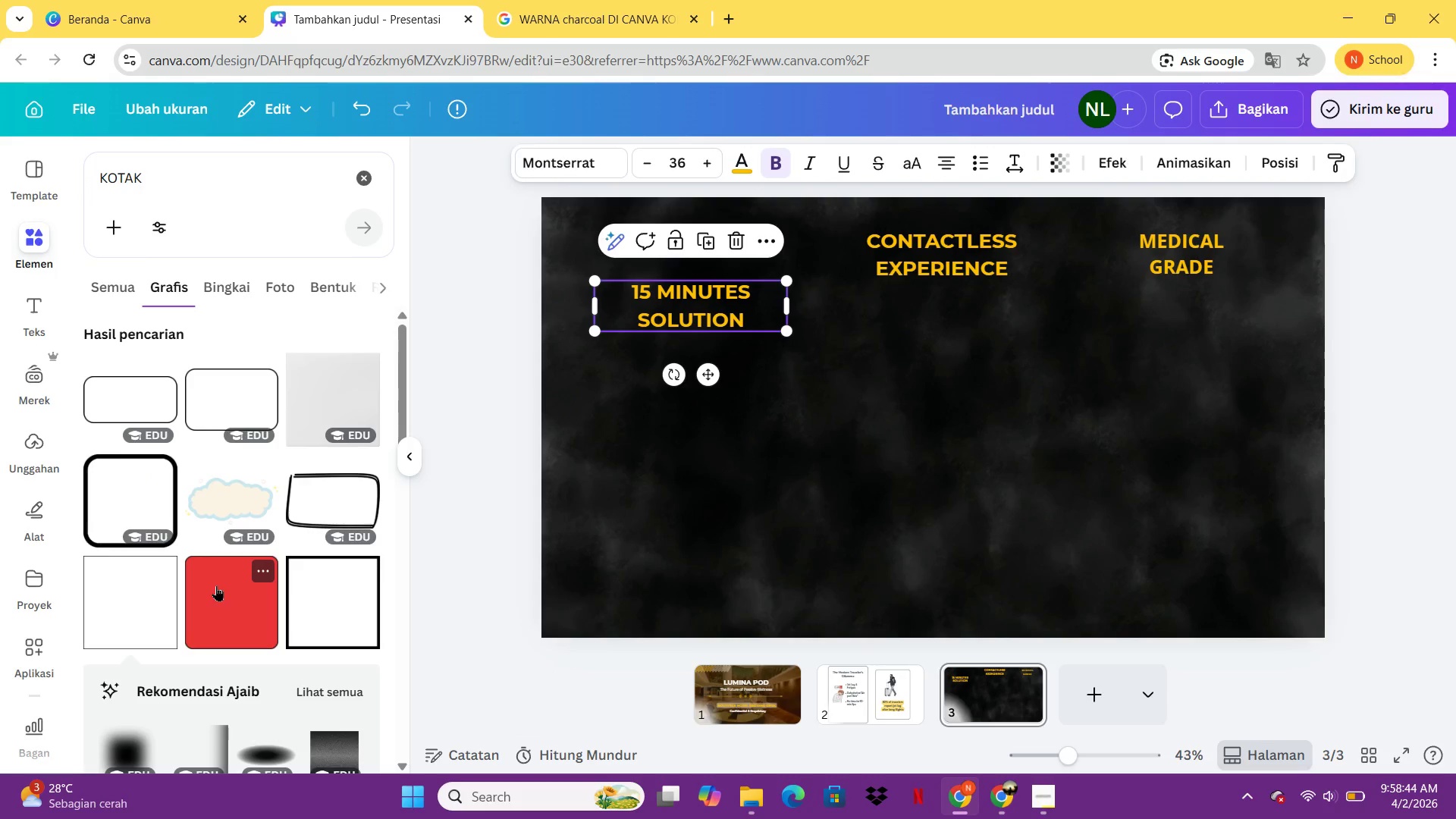 
left_click([136, 408])
 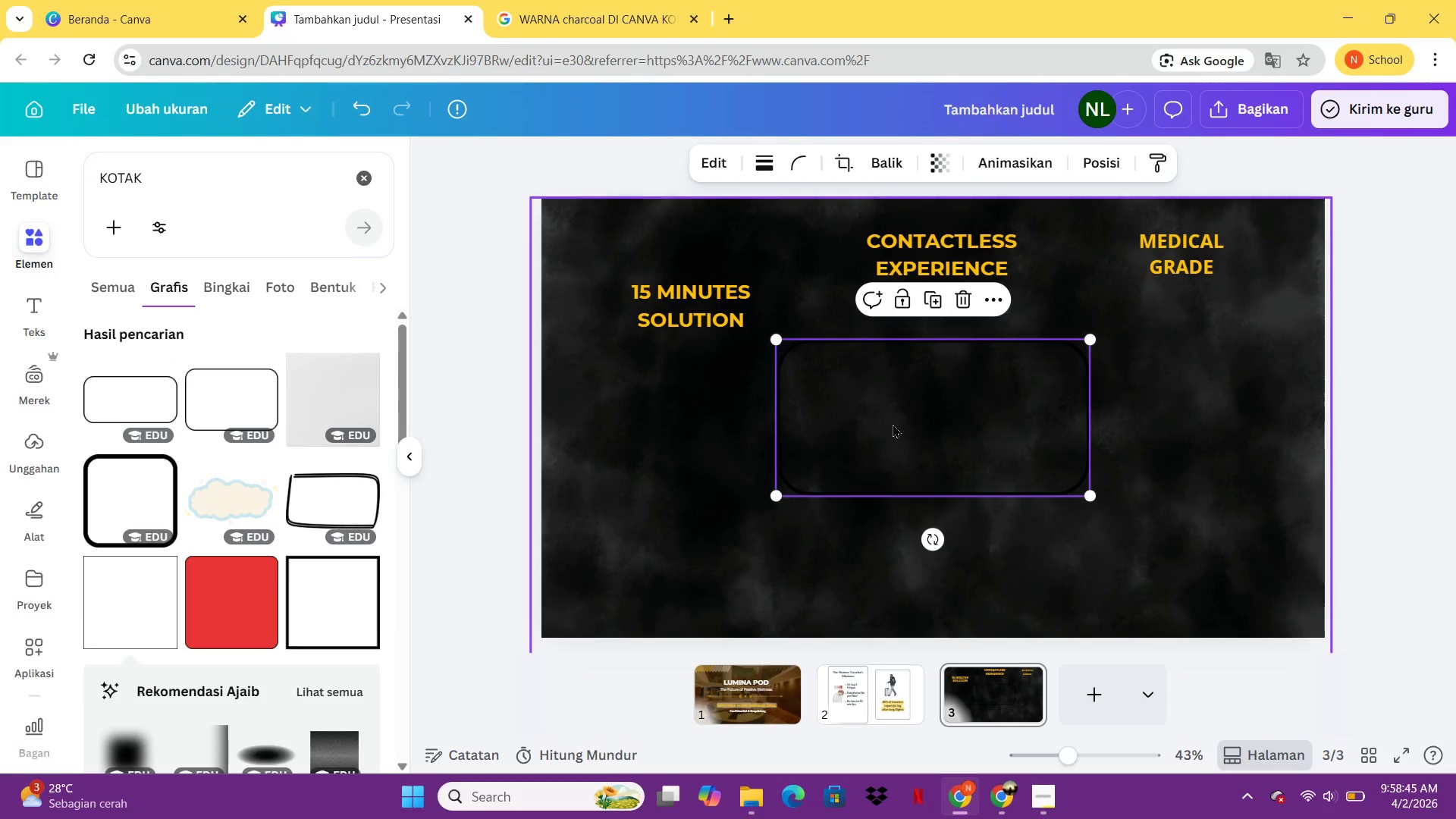 
left_click_drag(start_coordinate=[913, 427], to_coordinate=[690, 305])
 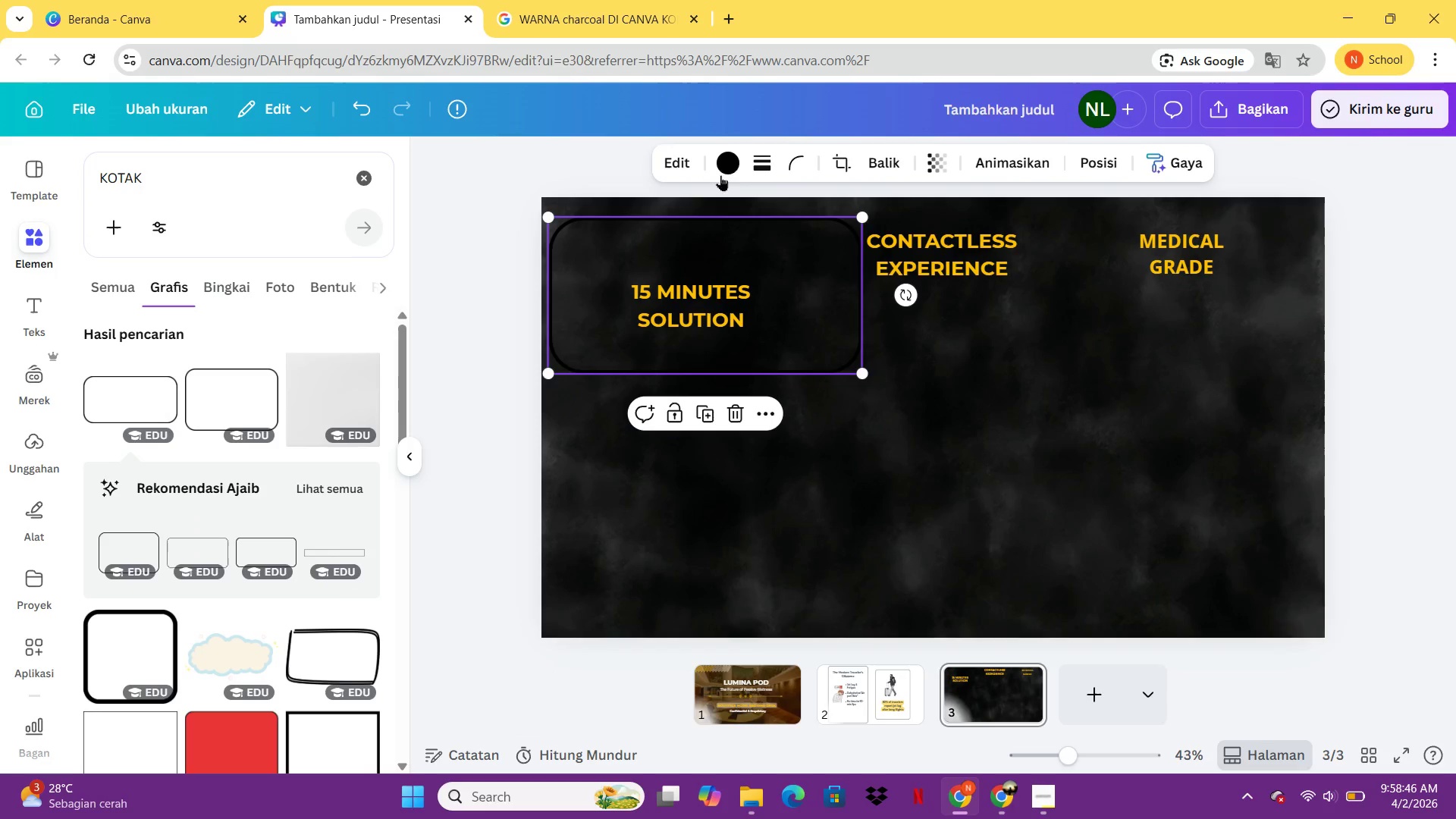 
left_click([726, 163])
 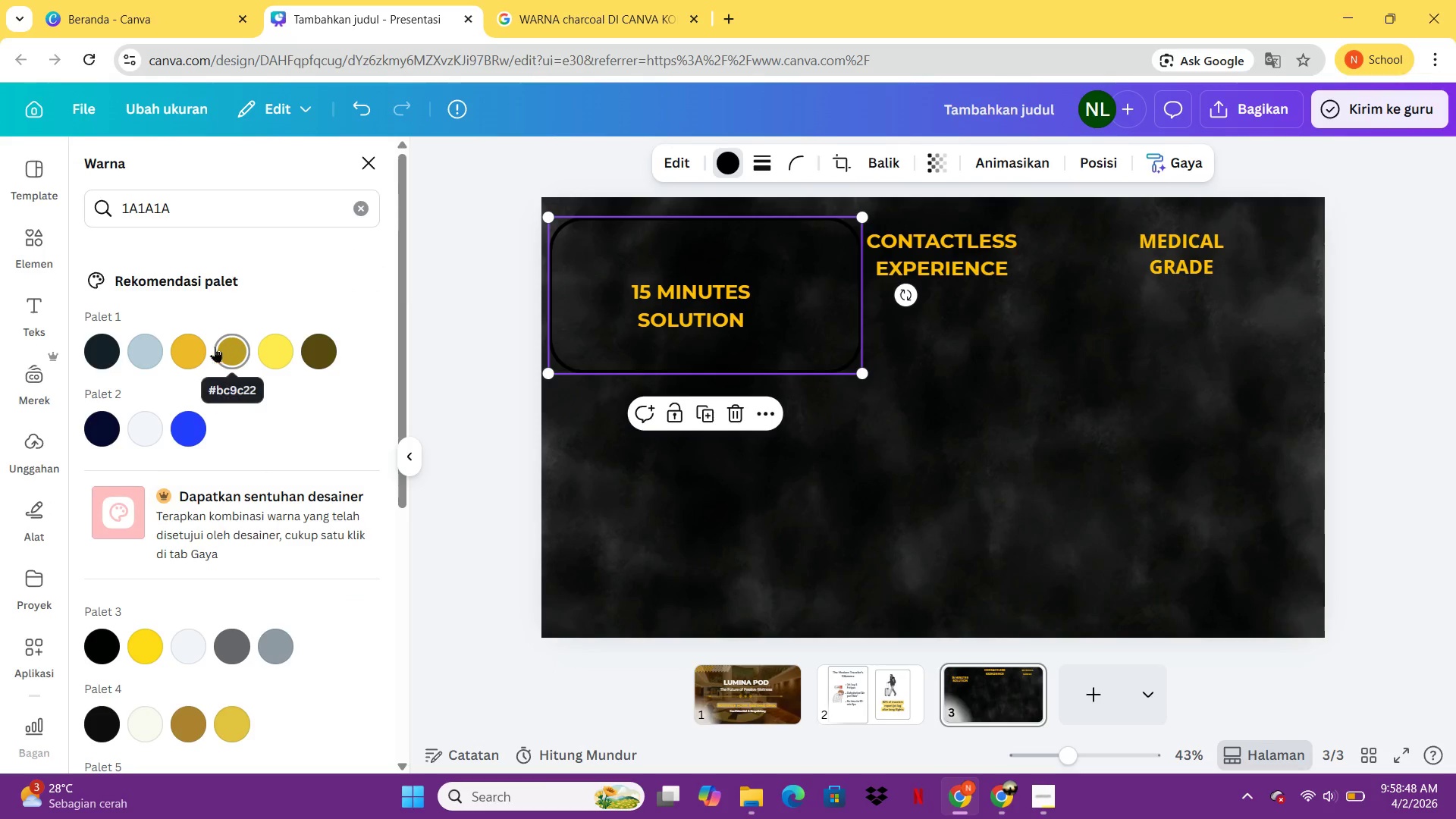 
left_click([203, 344])
 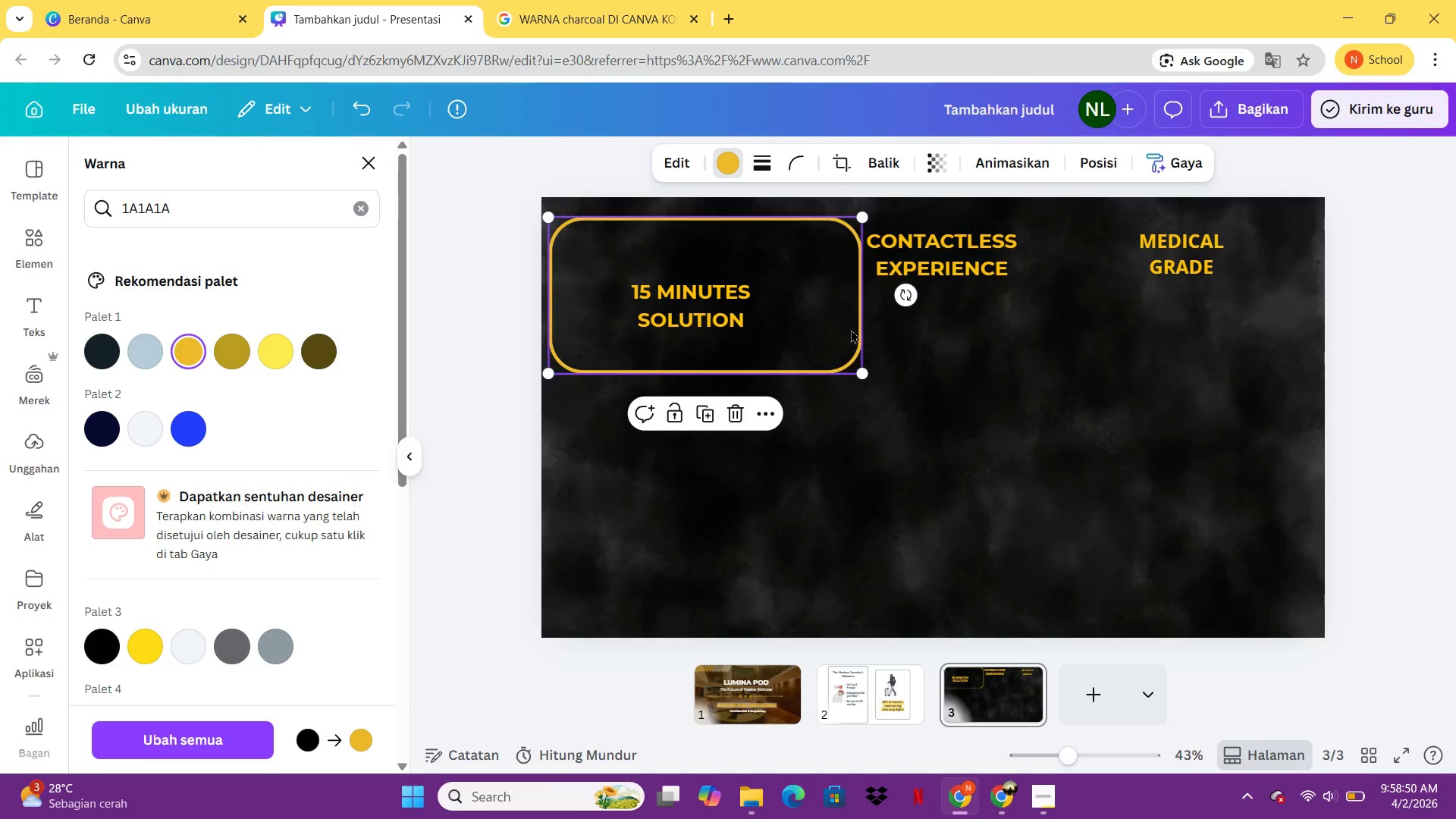 
left_click_drag(start_coordinate=[860, 373], to_coordinate=[785, 396])
 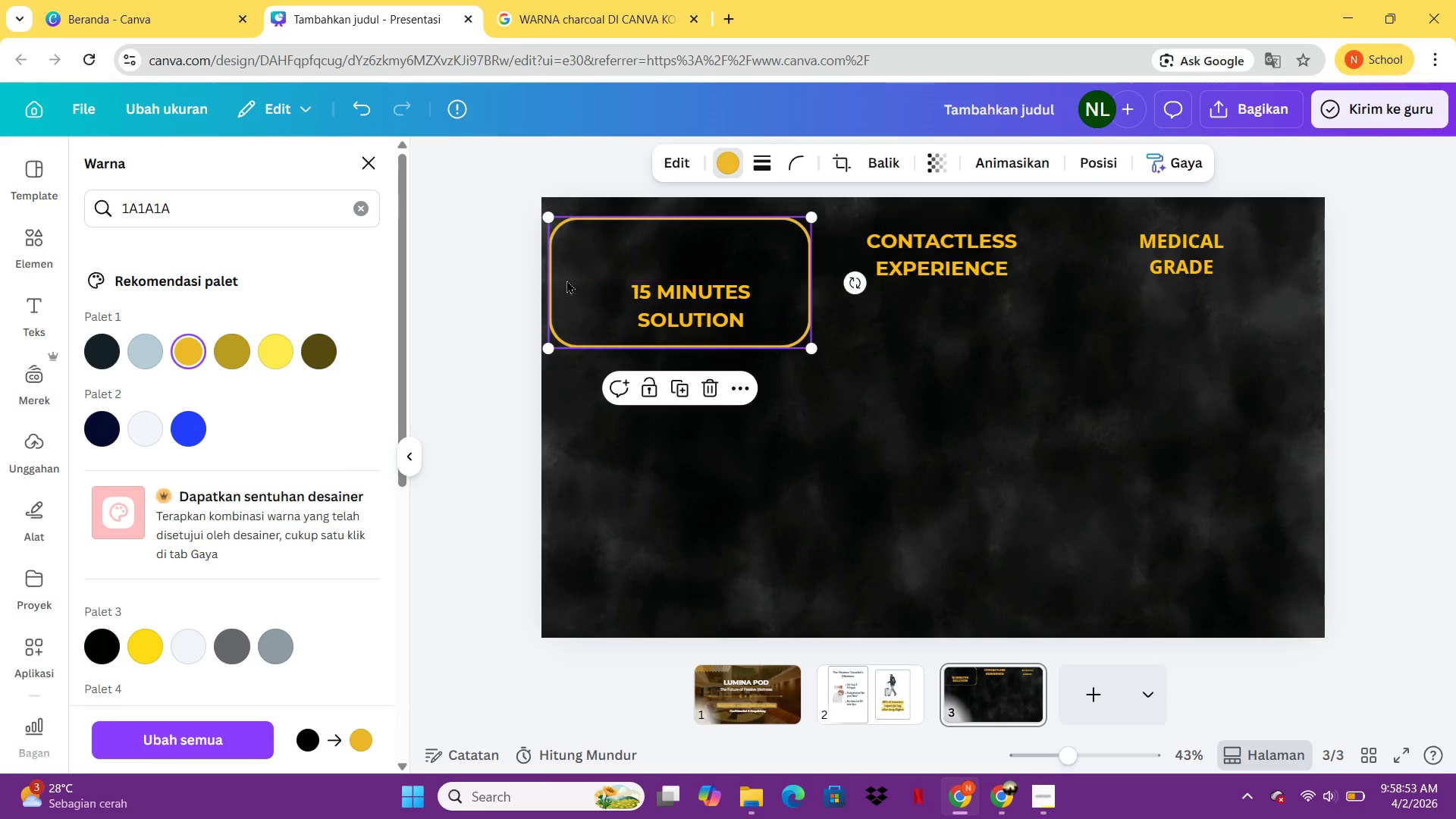 
left_click_drag(start_coordinate=[570, 287], to_coordinate=[583, 319])
 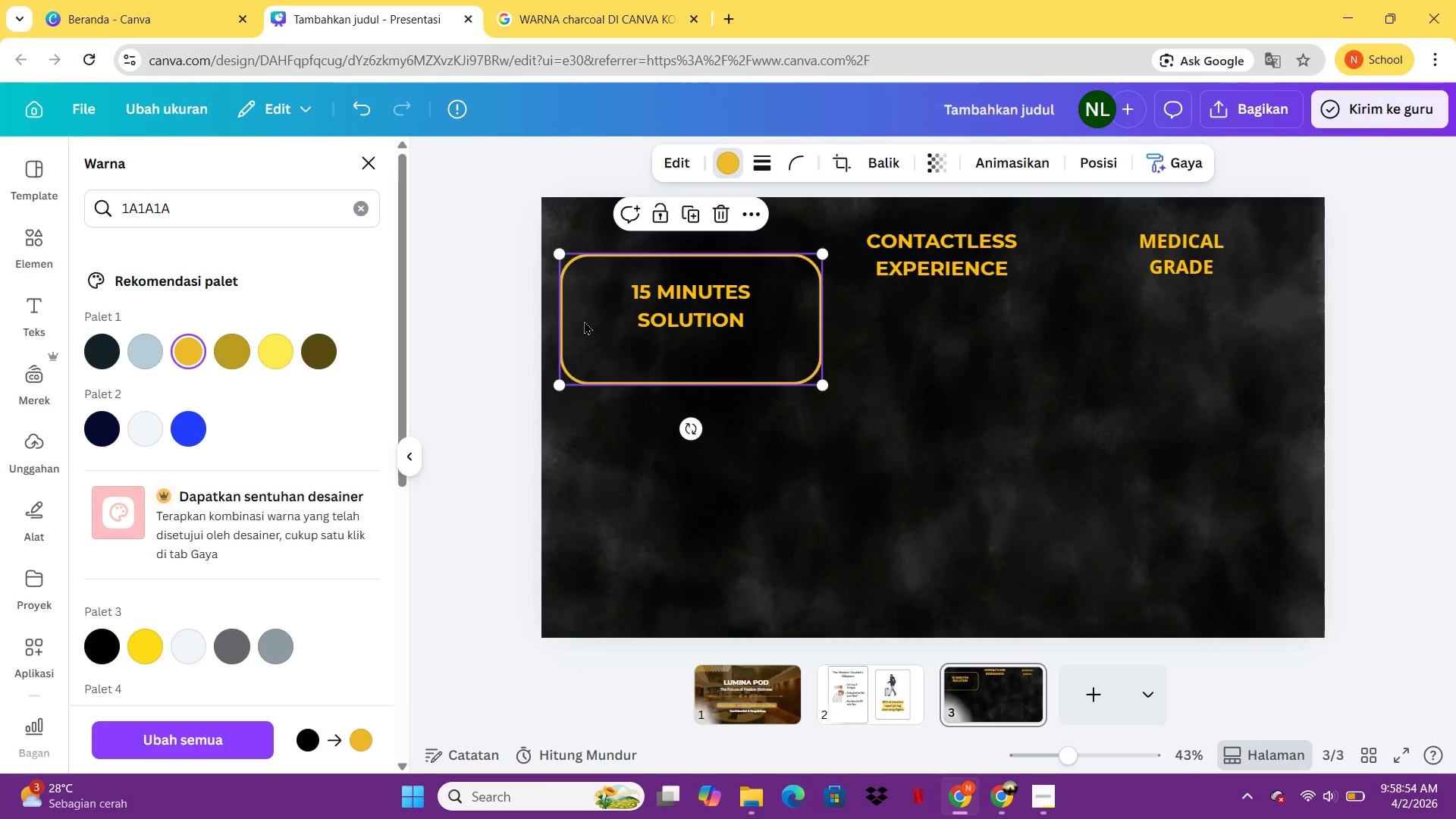 
triple_click([584, 321])
 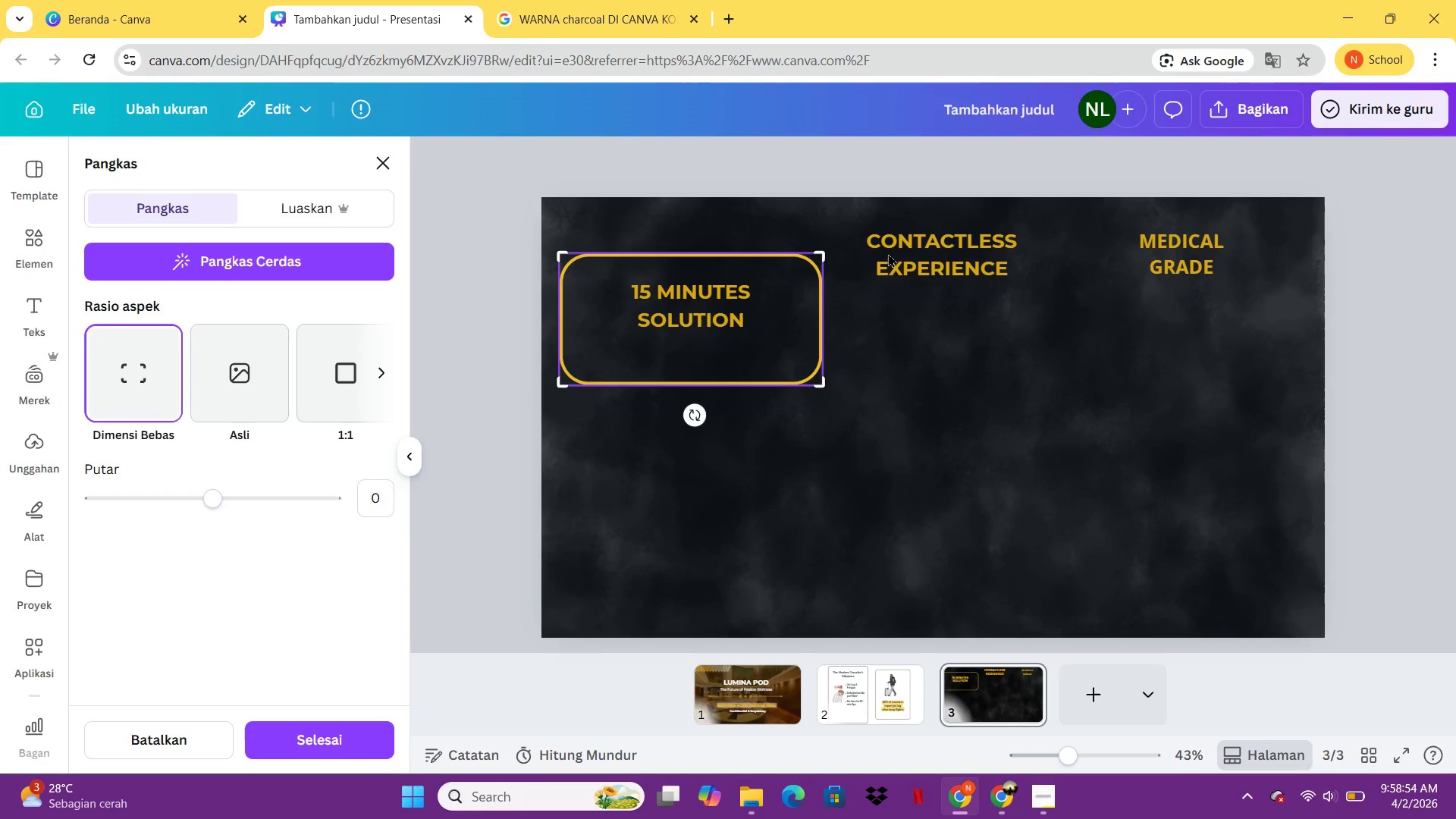 
triple_click([584, 321])
 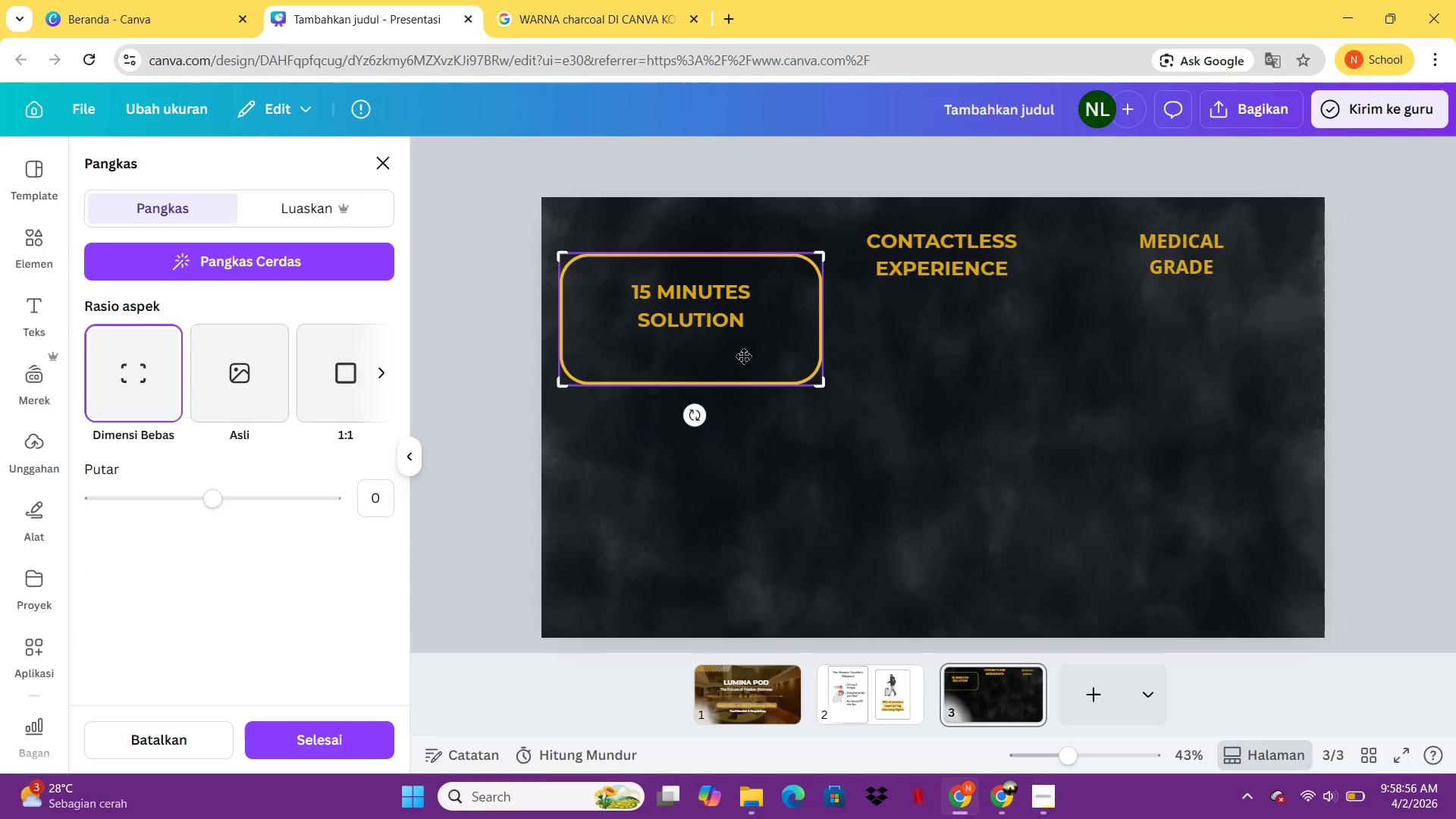 
left_click_drag(start_coordinate=[318, 370], to_coordinate=[322, 370])
 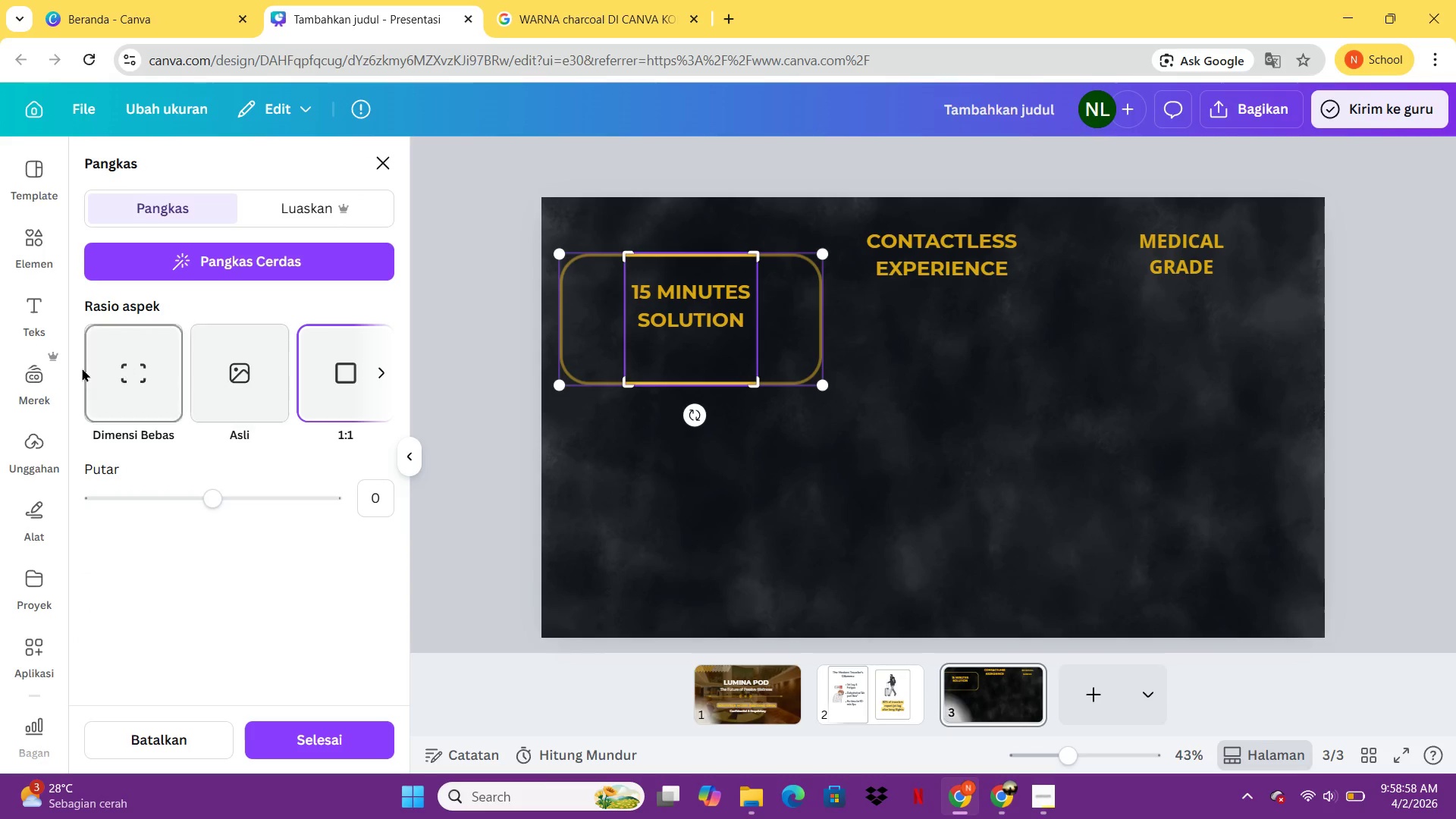 
double_click([111, 372])
 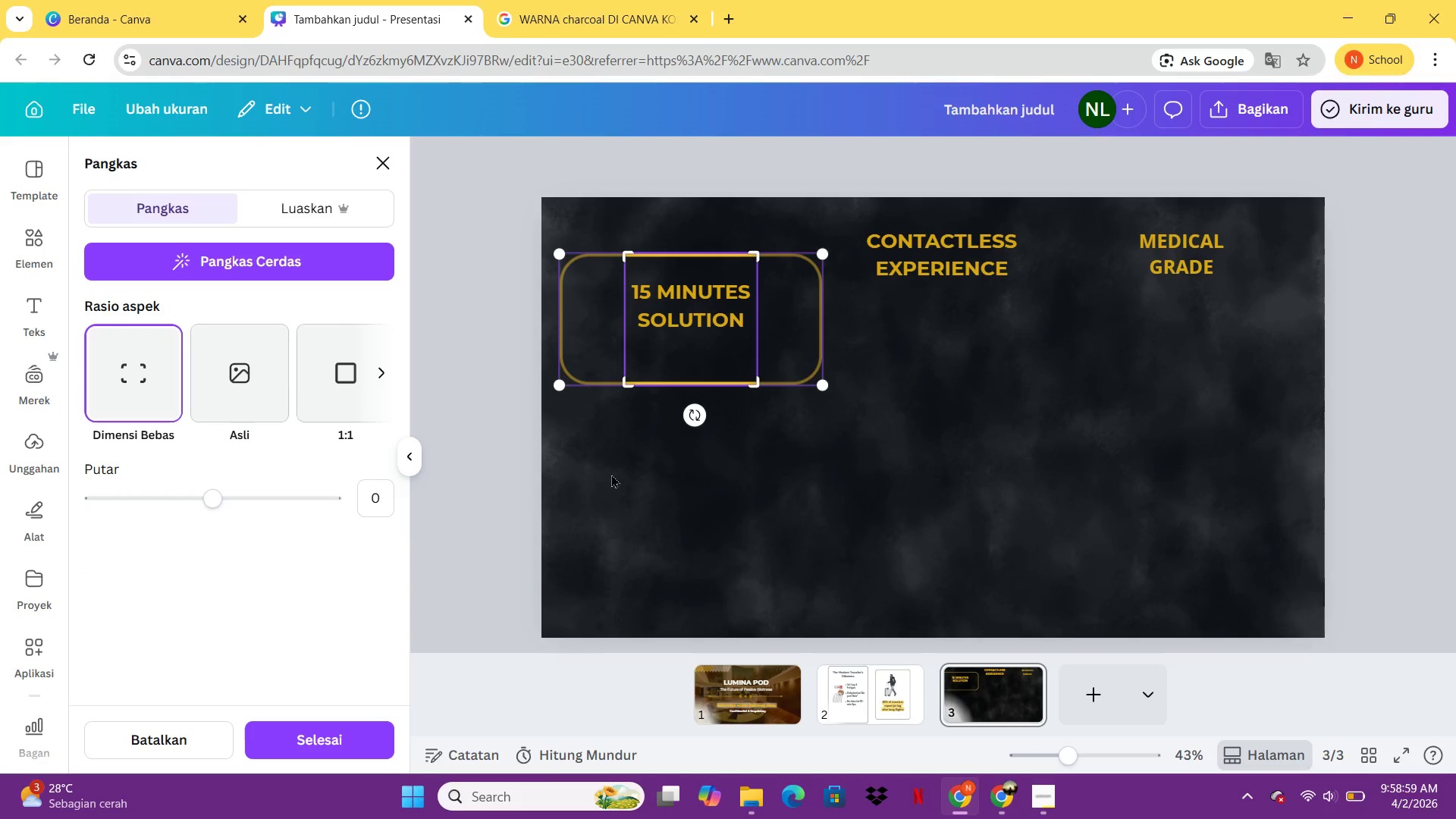 
left_click([679, 510])
 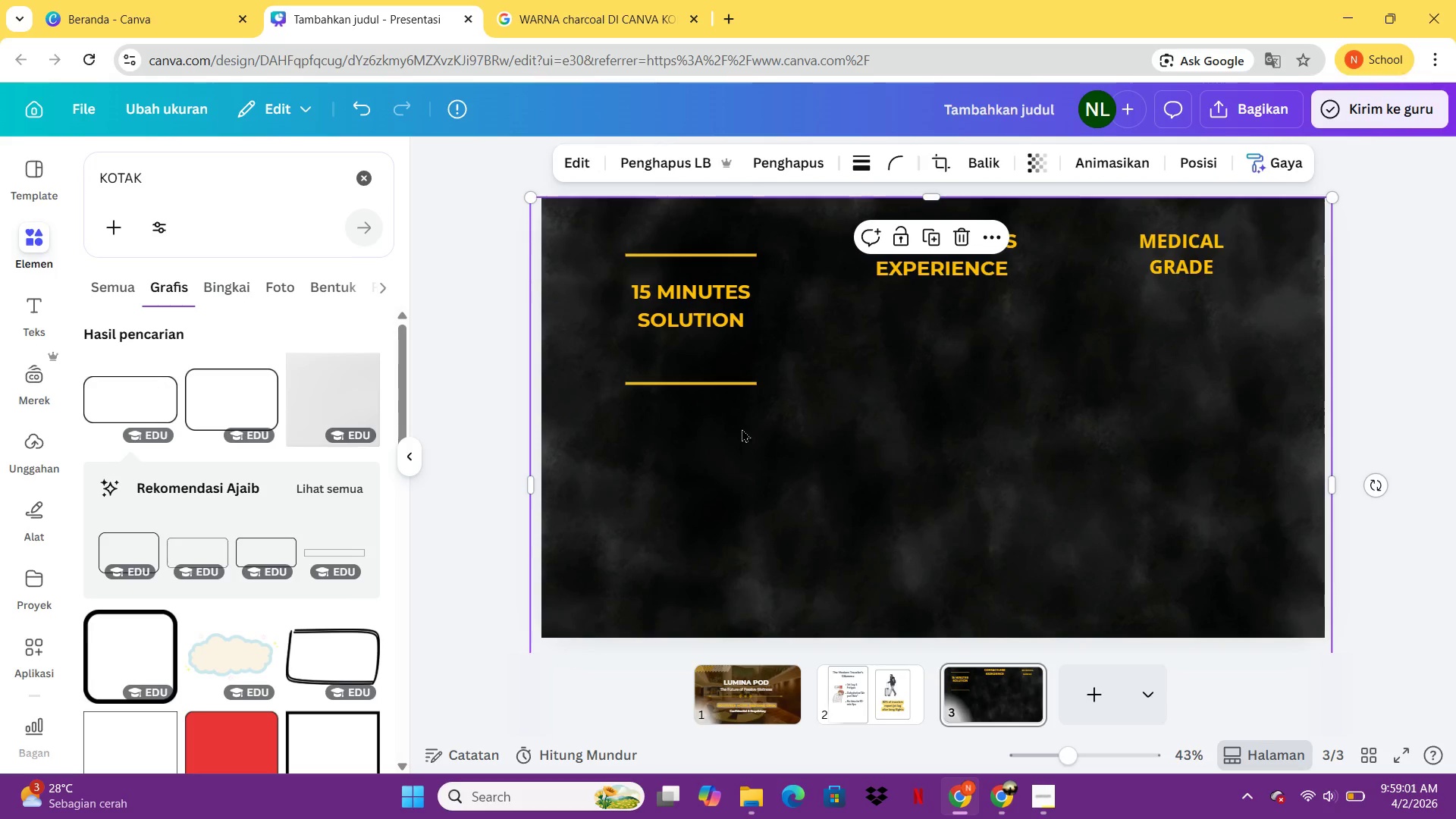 
key(Control+Z)
 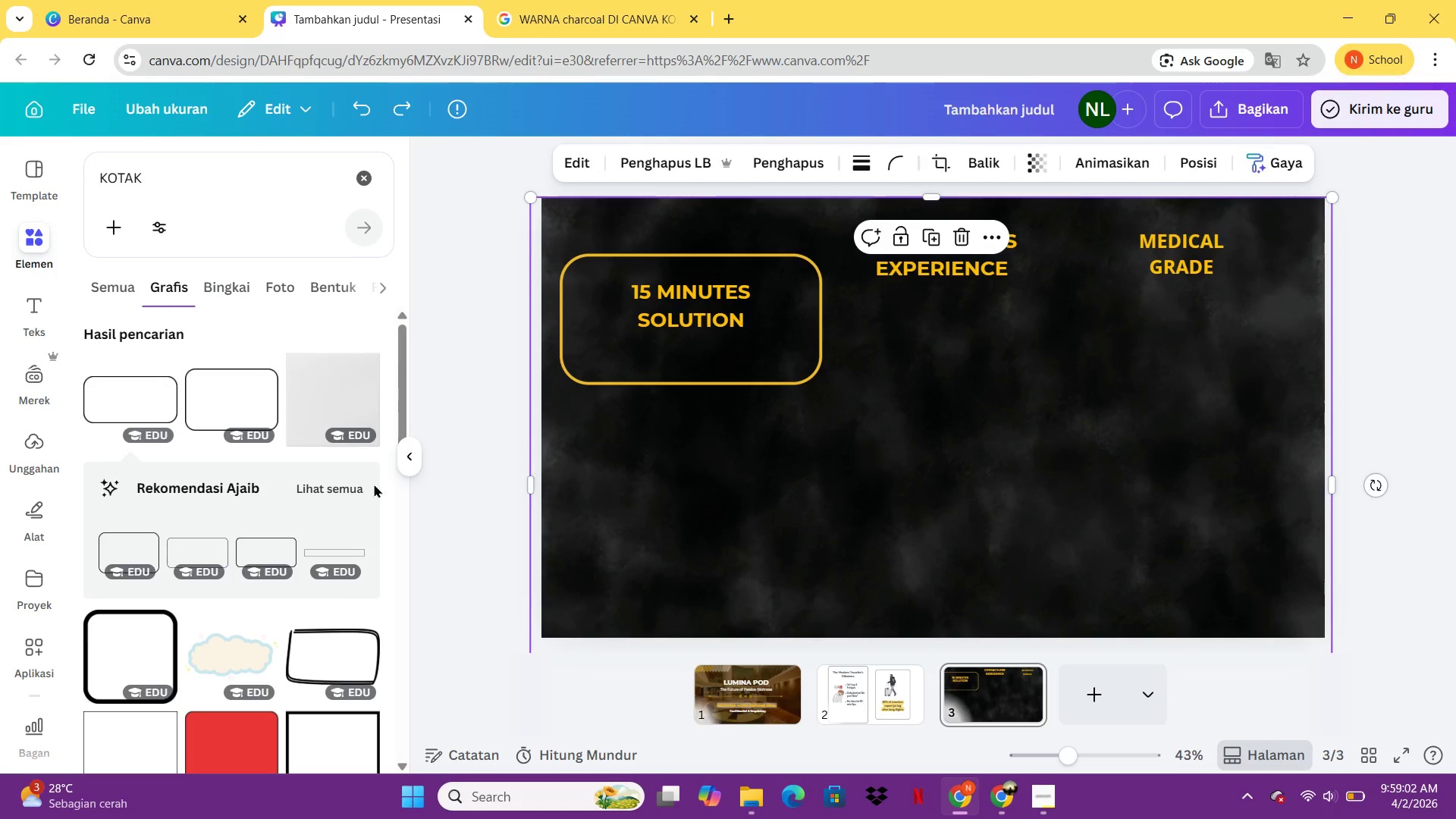 
scroll: coordinate [326, 568], scroll_direction: down, amount: 3.0
 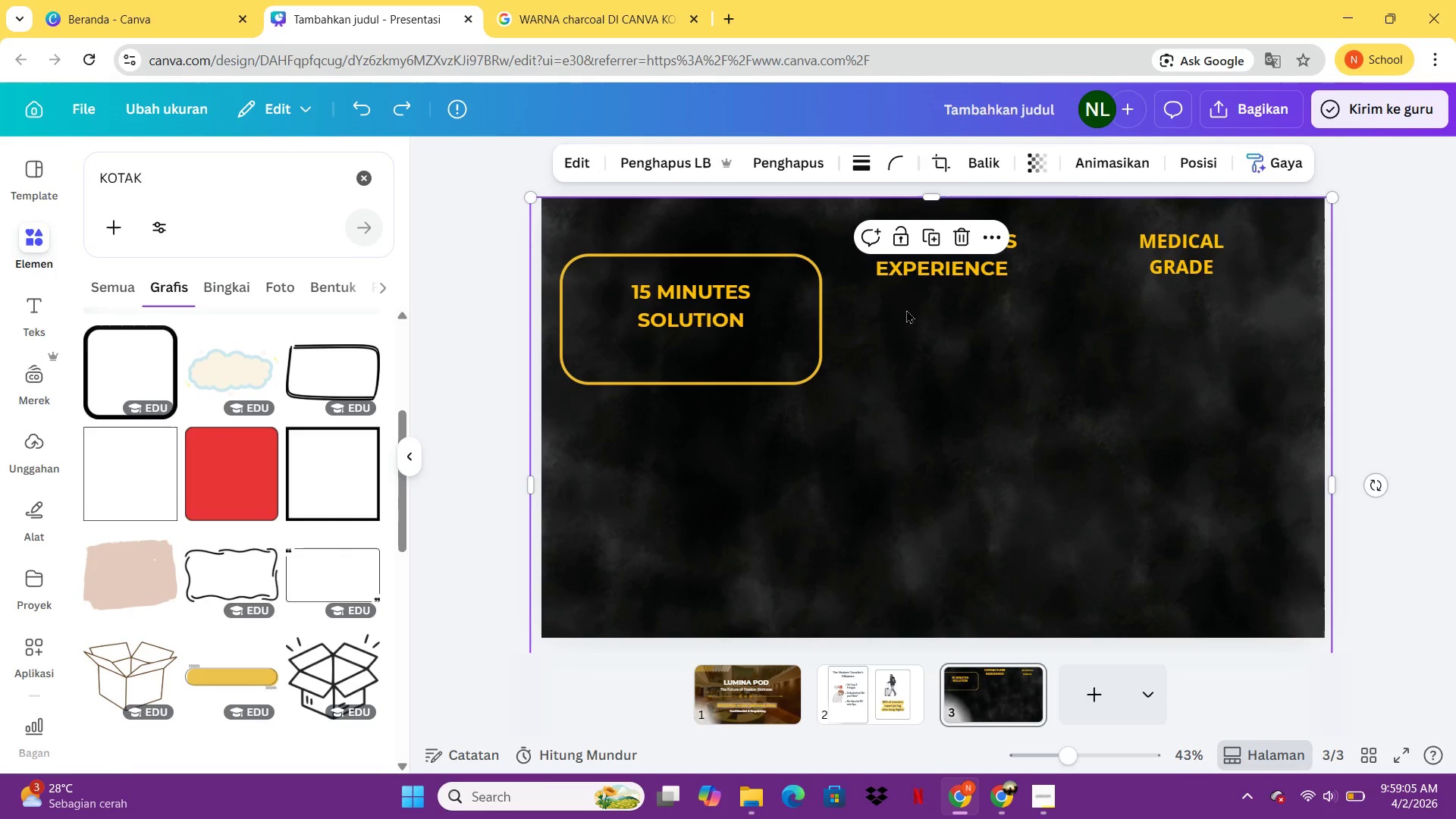 
left_click([770, 333])
 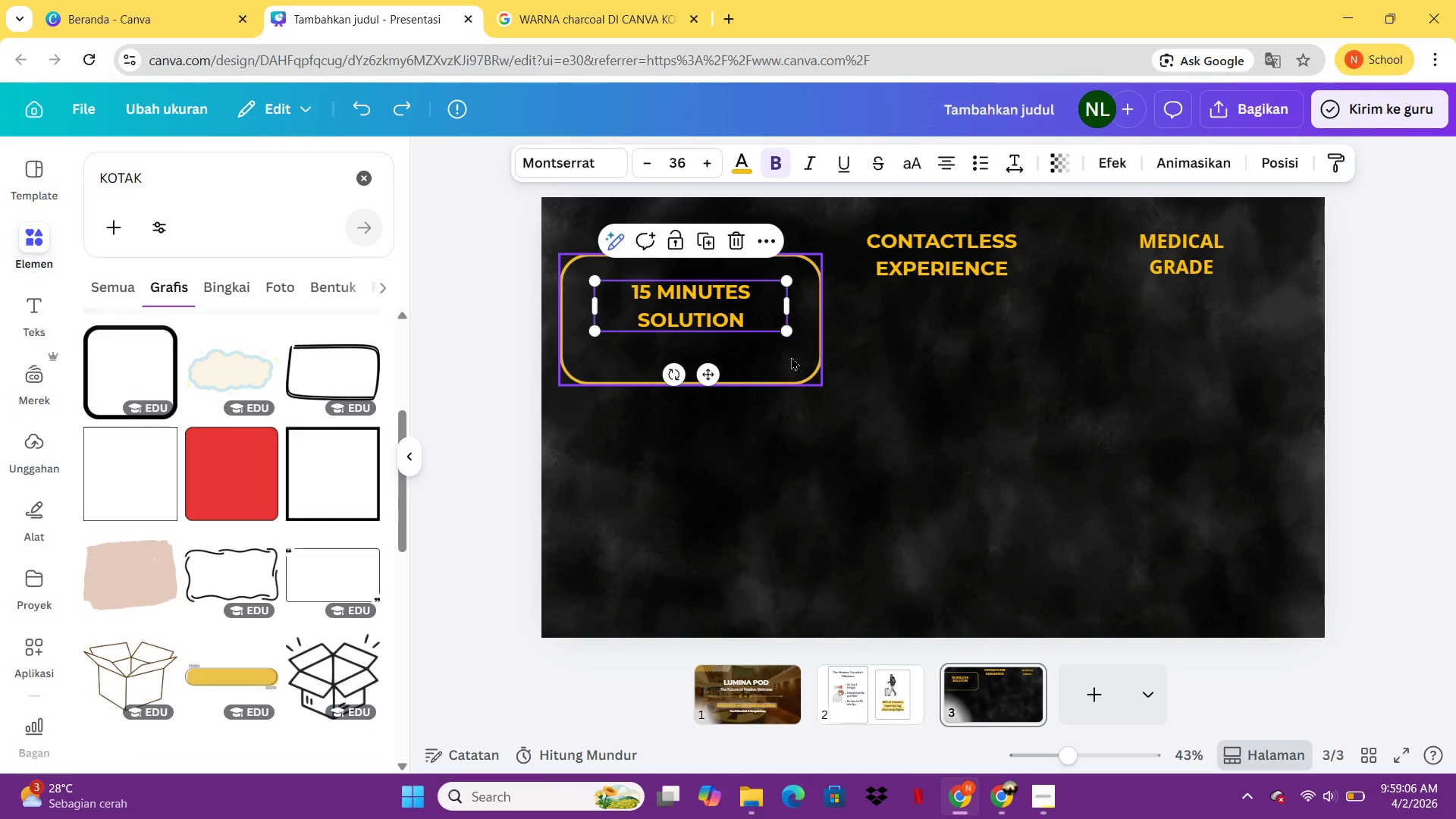 
left_click([791, 356])
 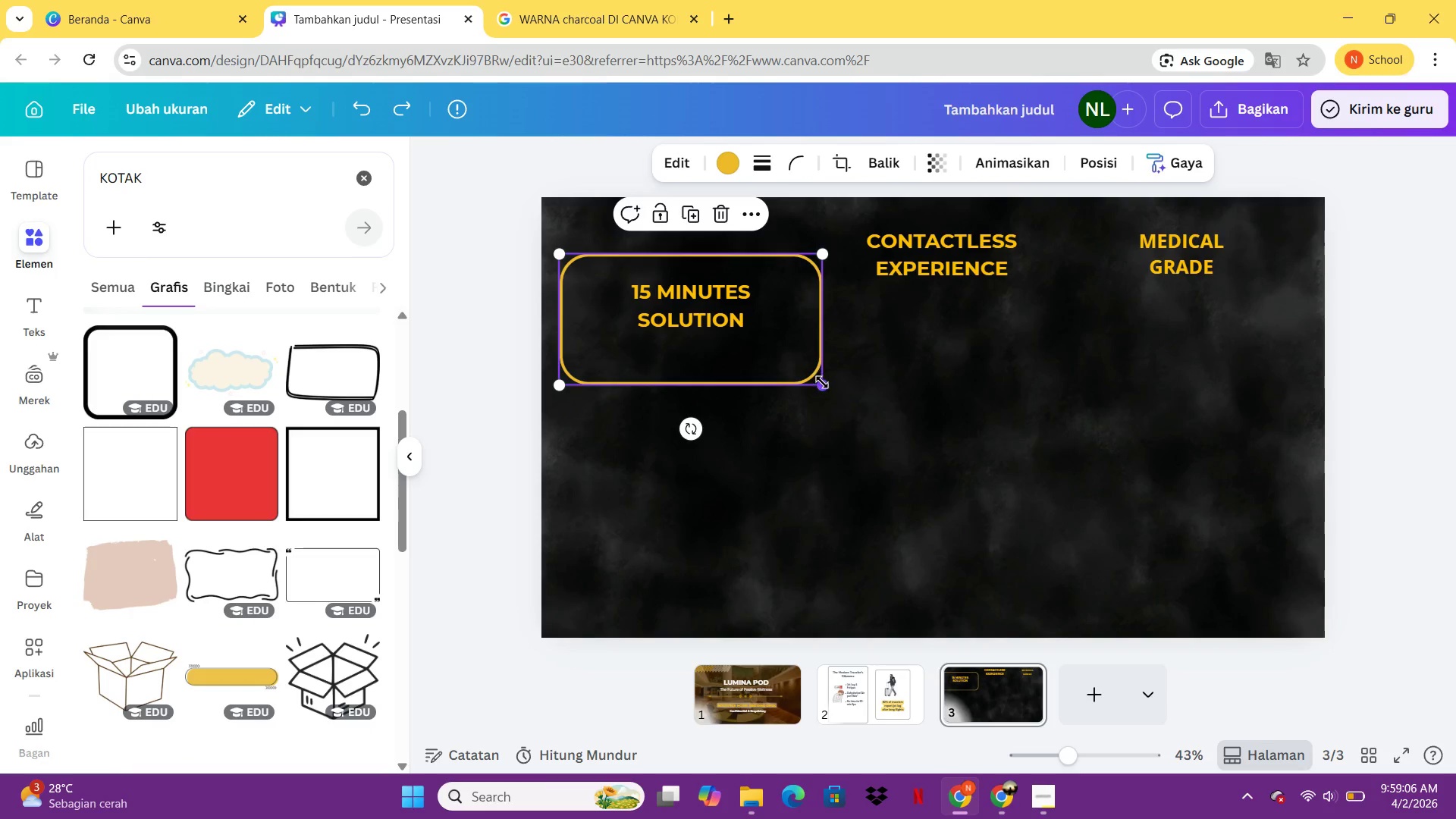 
left_click_drag(start_coordinate=[822, 382], to_coordinate=[792, 358])
 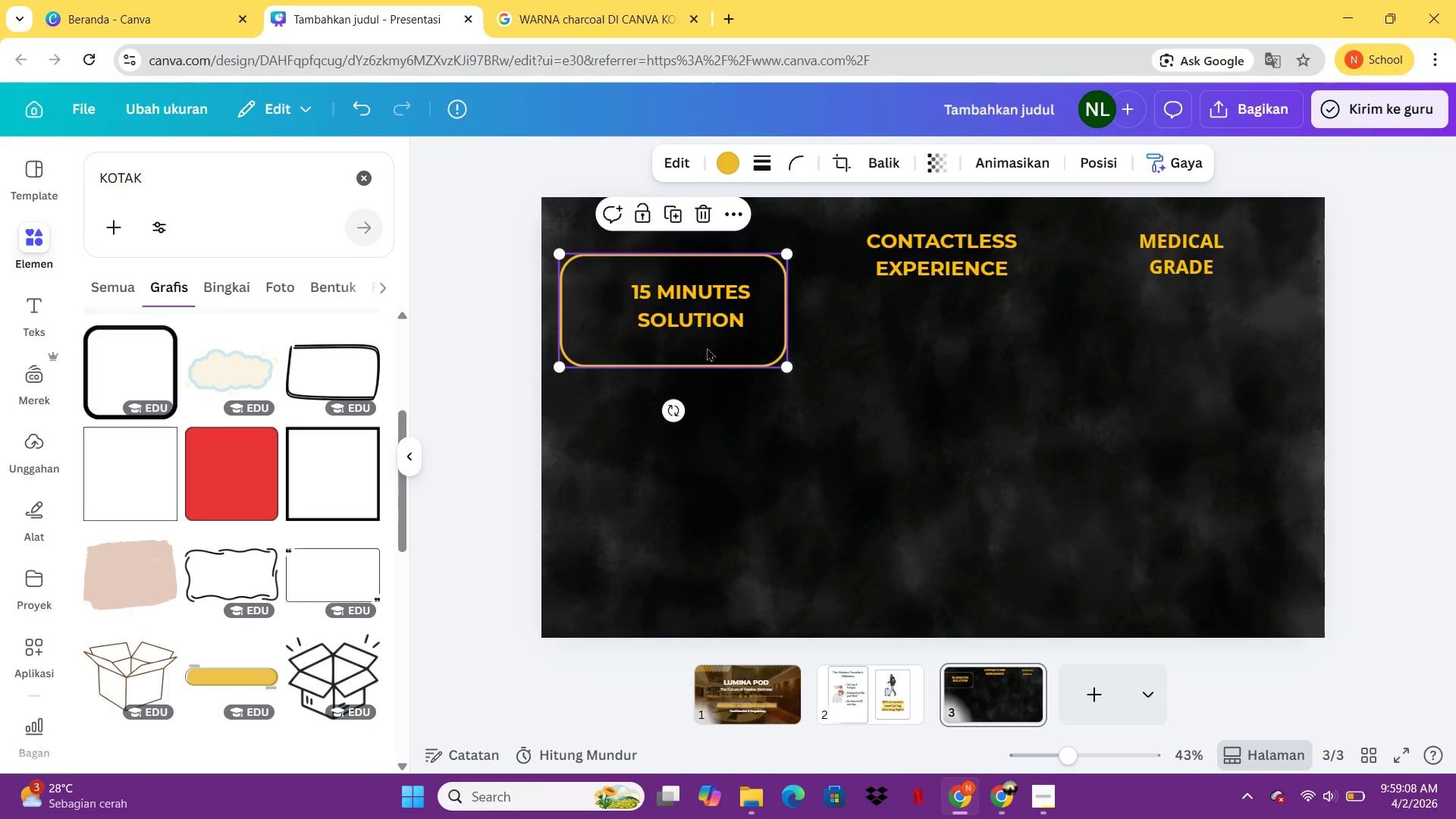 
double_click([707, 347])
 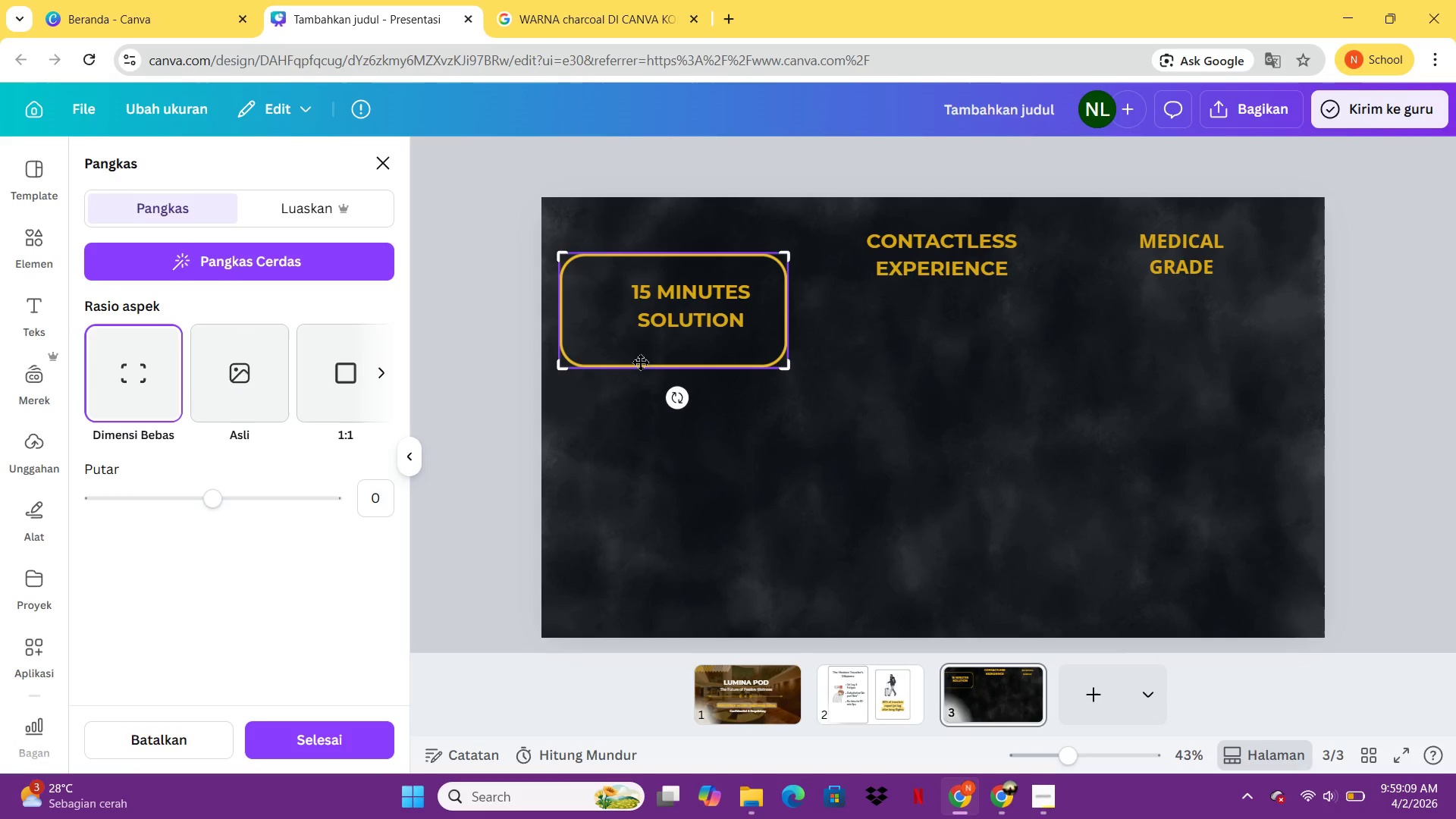 
left_click_drag(start_coordinate=[640, 362], to_coordinate=[671, 367])
 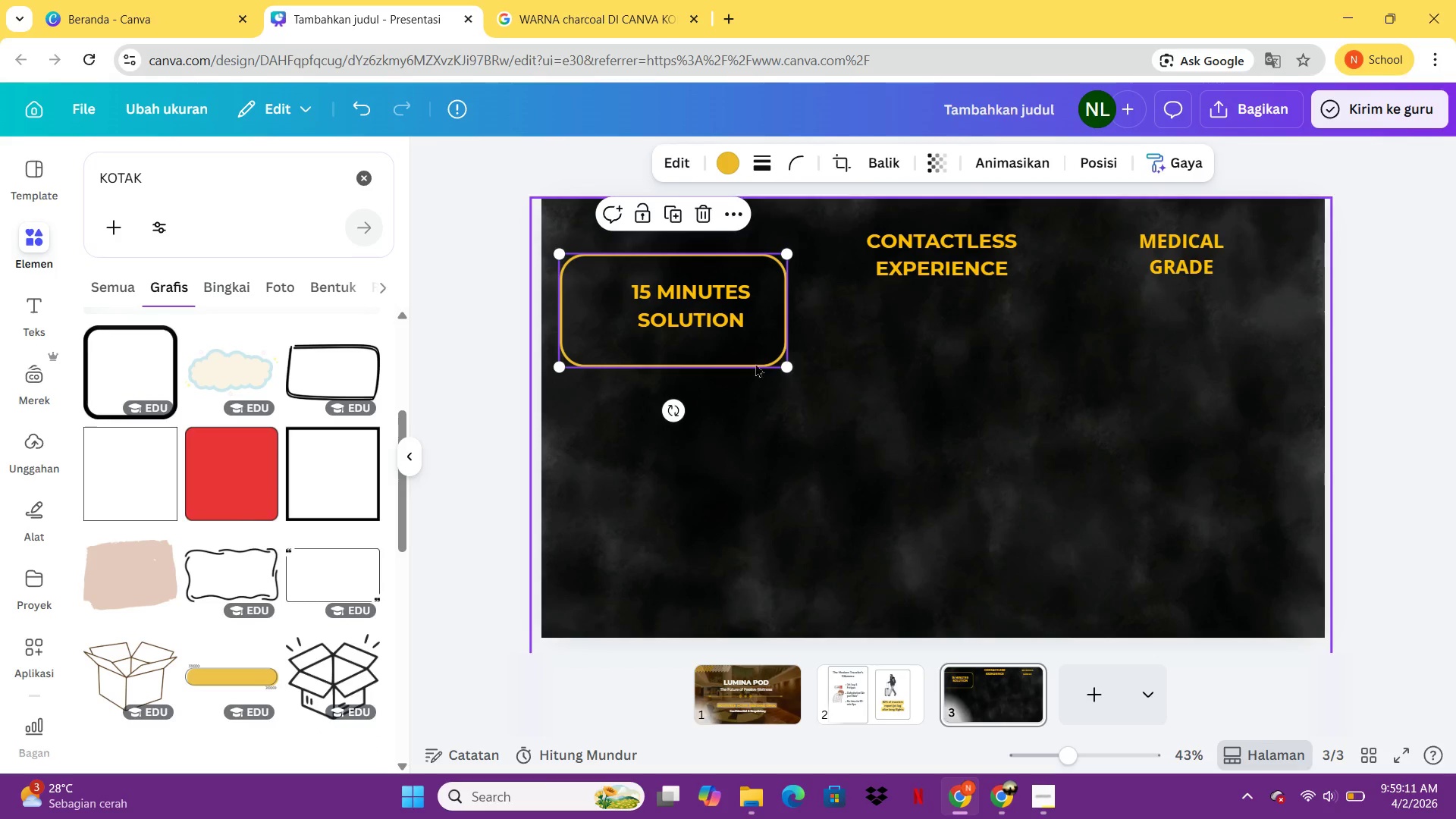 
left_click_drag(start_coordinate=[735, 352], to_coordinate=[752, 350])
 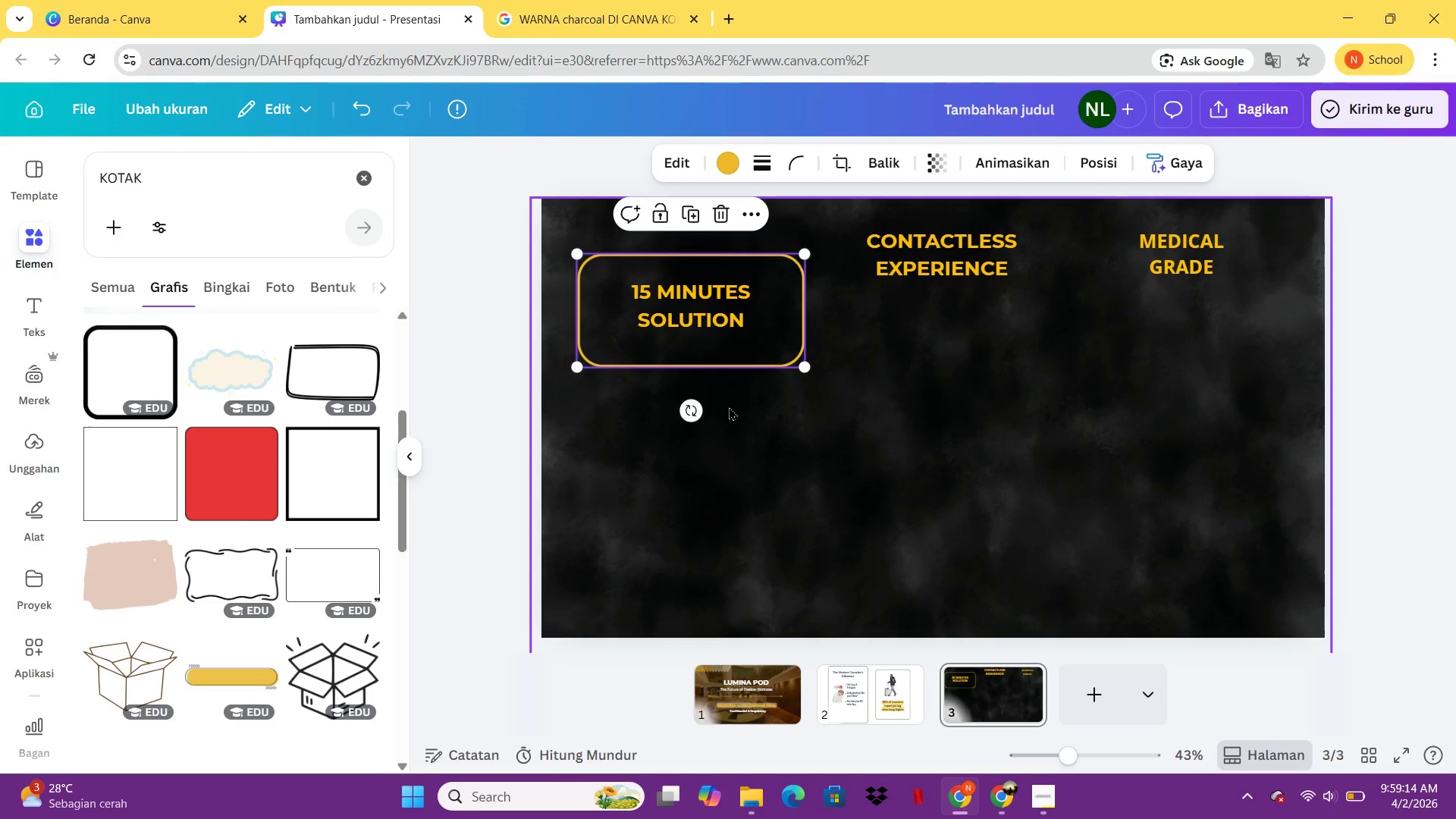 
key(Control+C)
 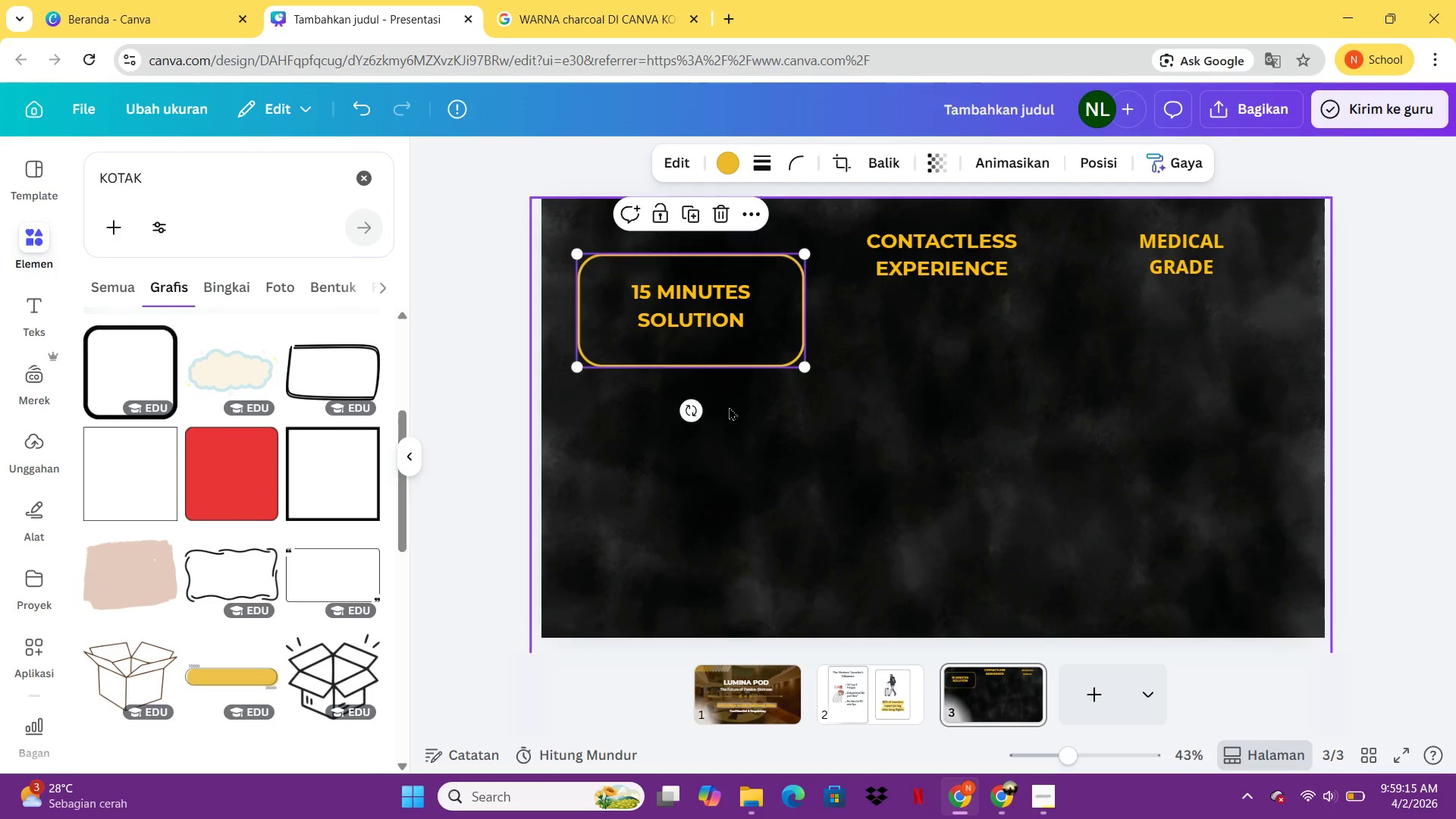 
key(Control+V)
 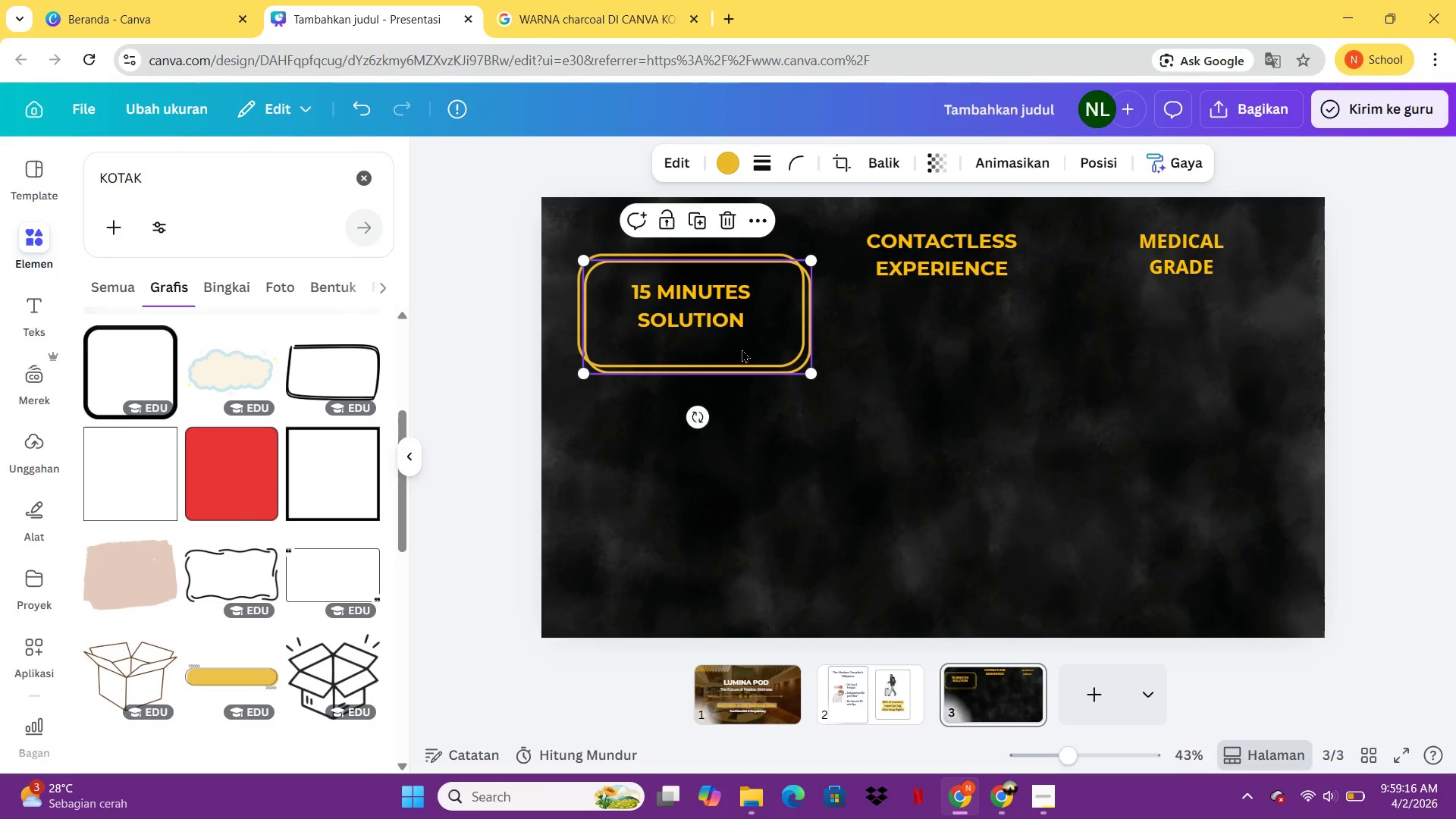 
left_click_drag(start_coordinate=[742, 349], to_coordinate=[983, 340])
 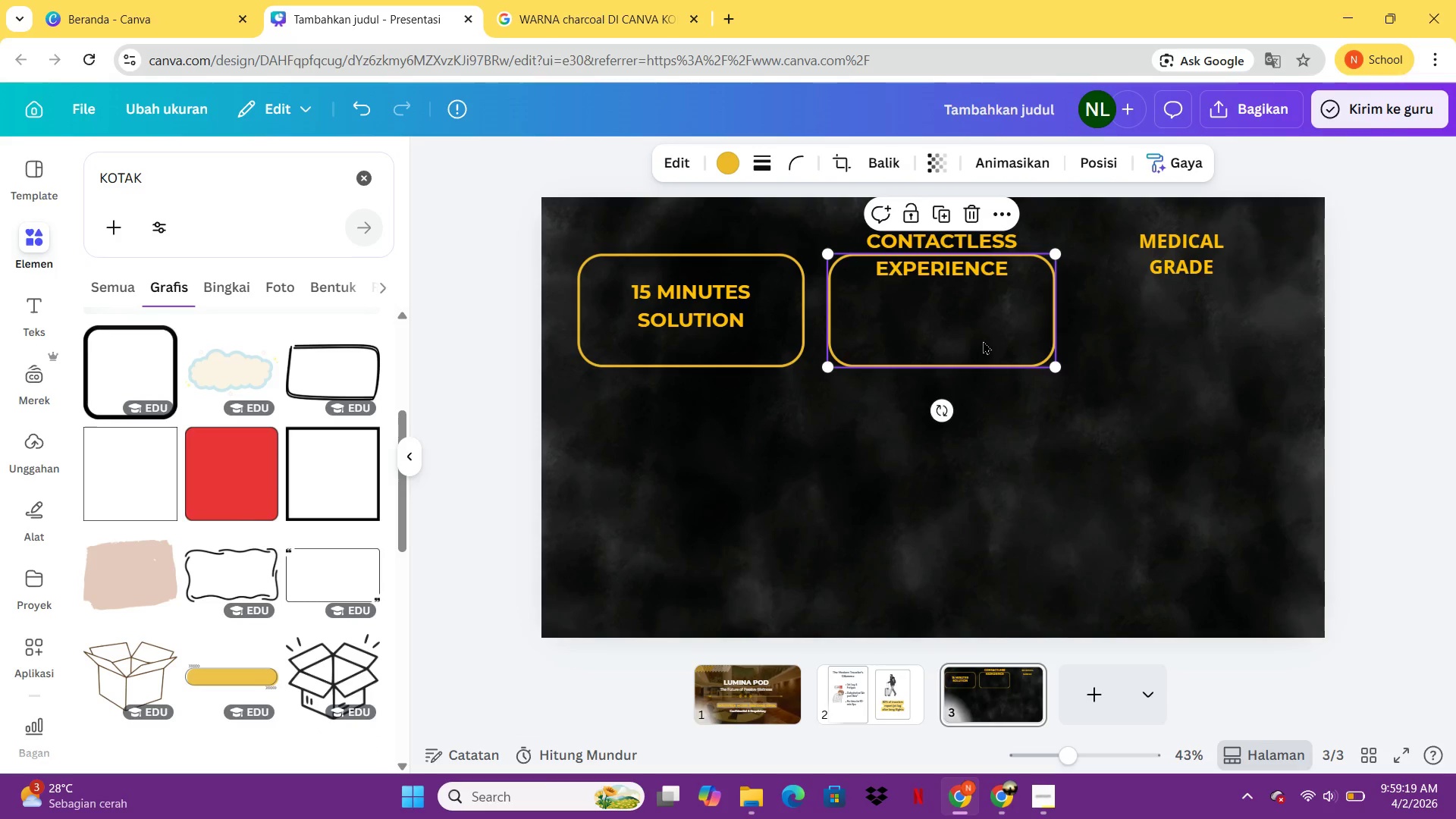 
key(Control+C)
 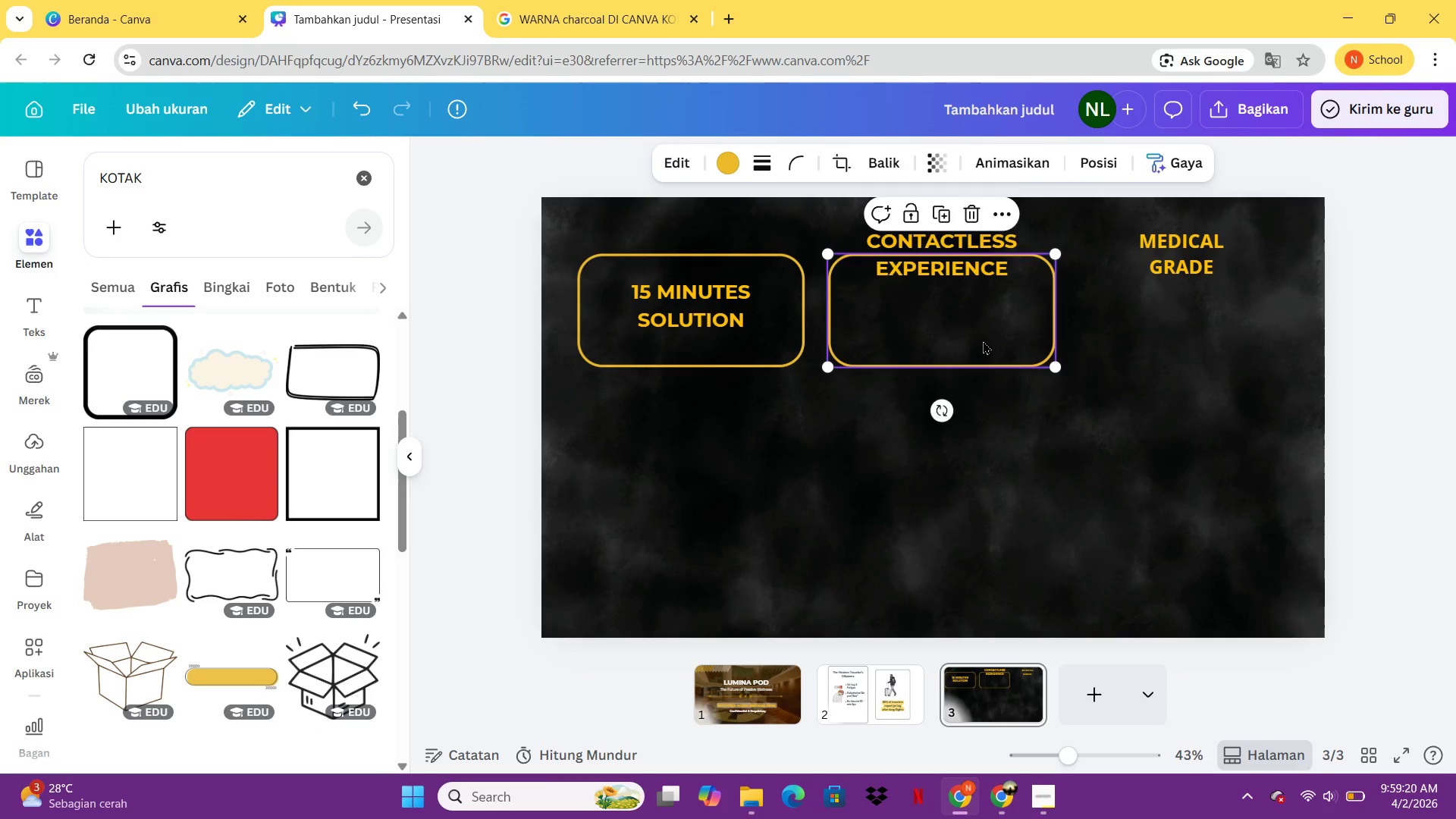 
key(Control+V)
 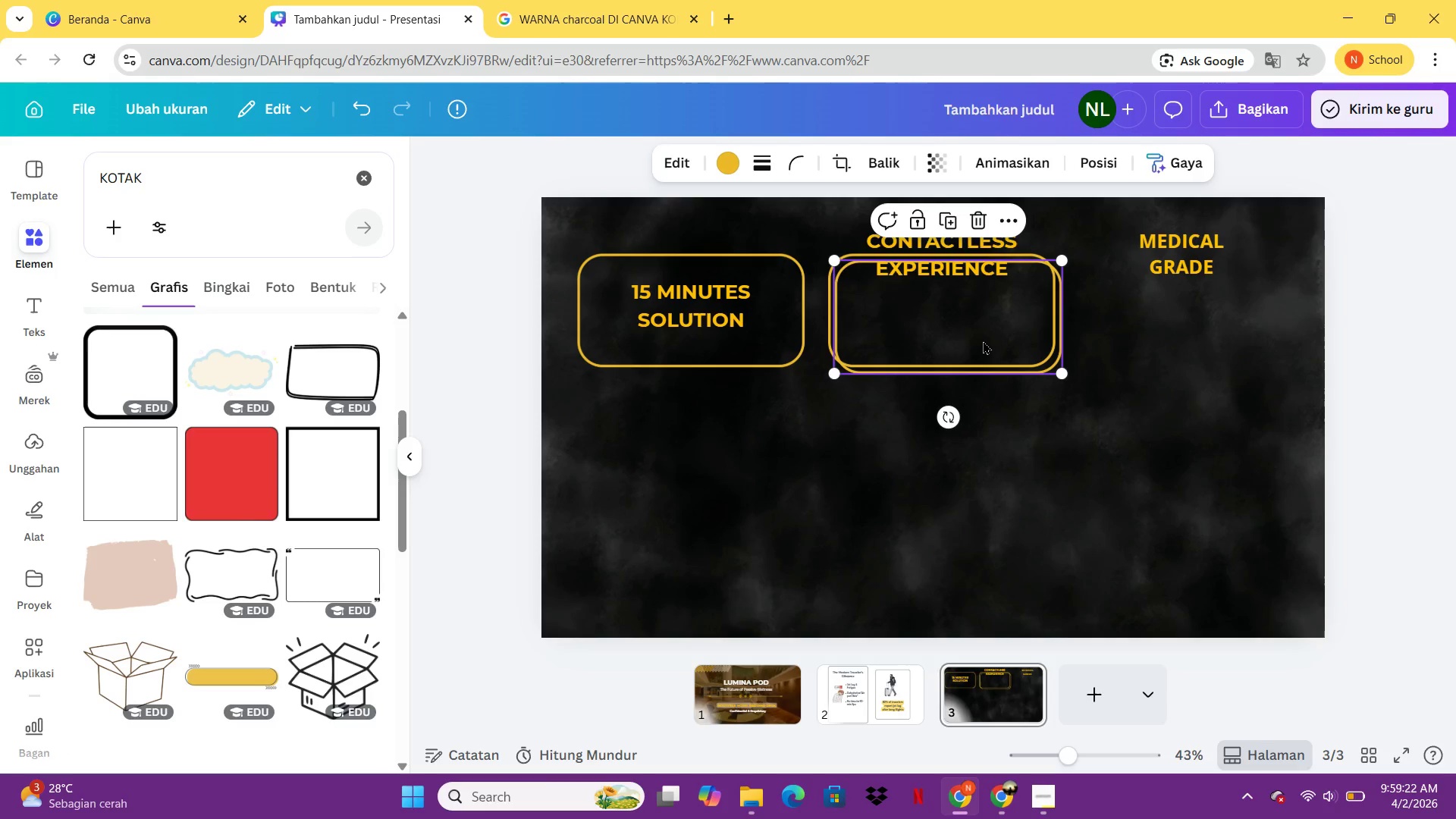 
left_click_drag(start_coordinate=[983, 340], to_coordinate=[1217, 328])
 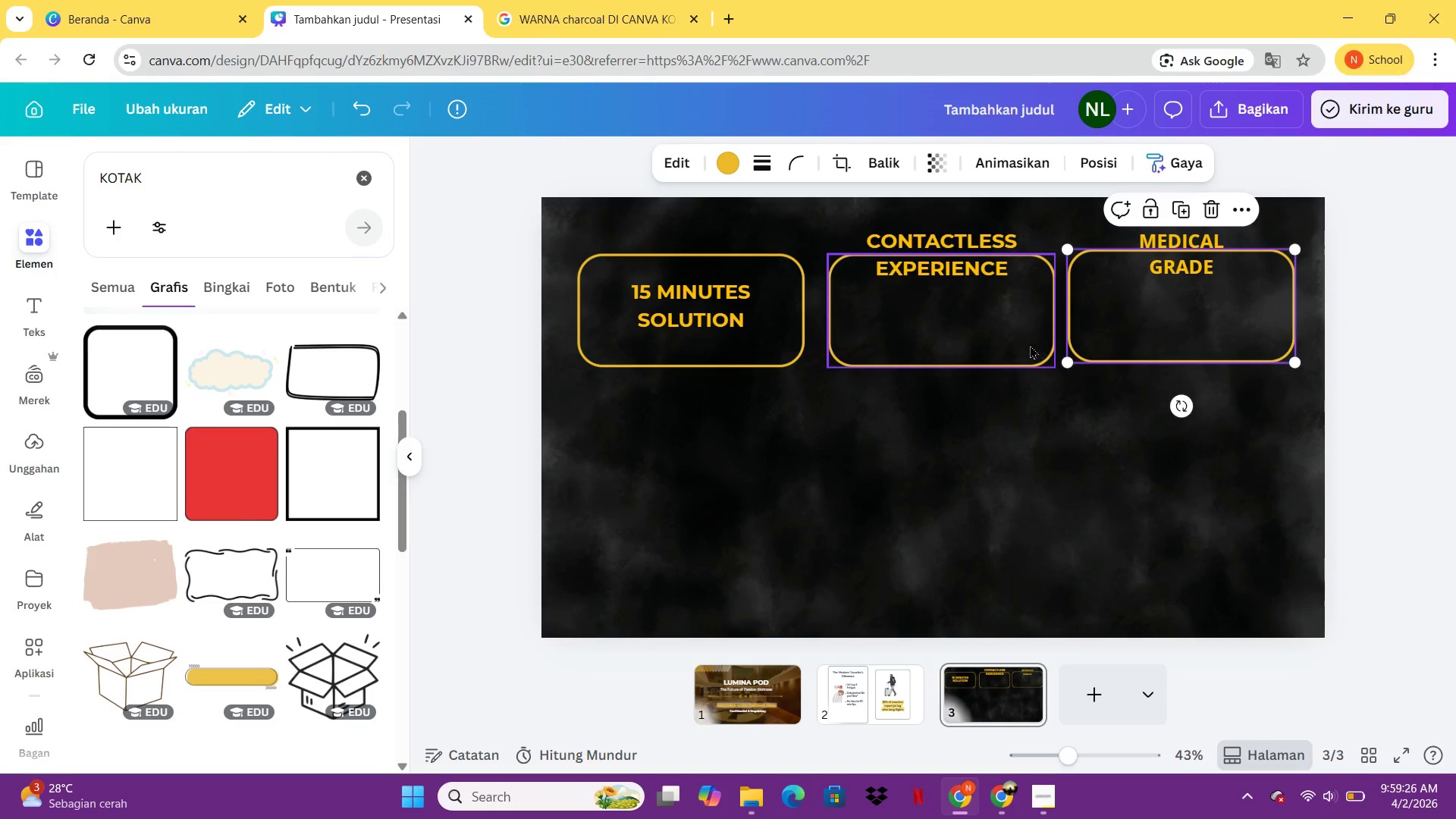 
left_click_drag(start_coordinate=[1027, 345], to_coordinate=[1019, 344])
 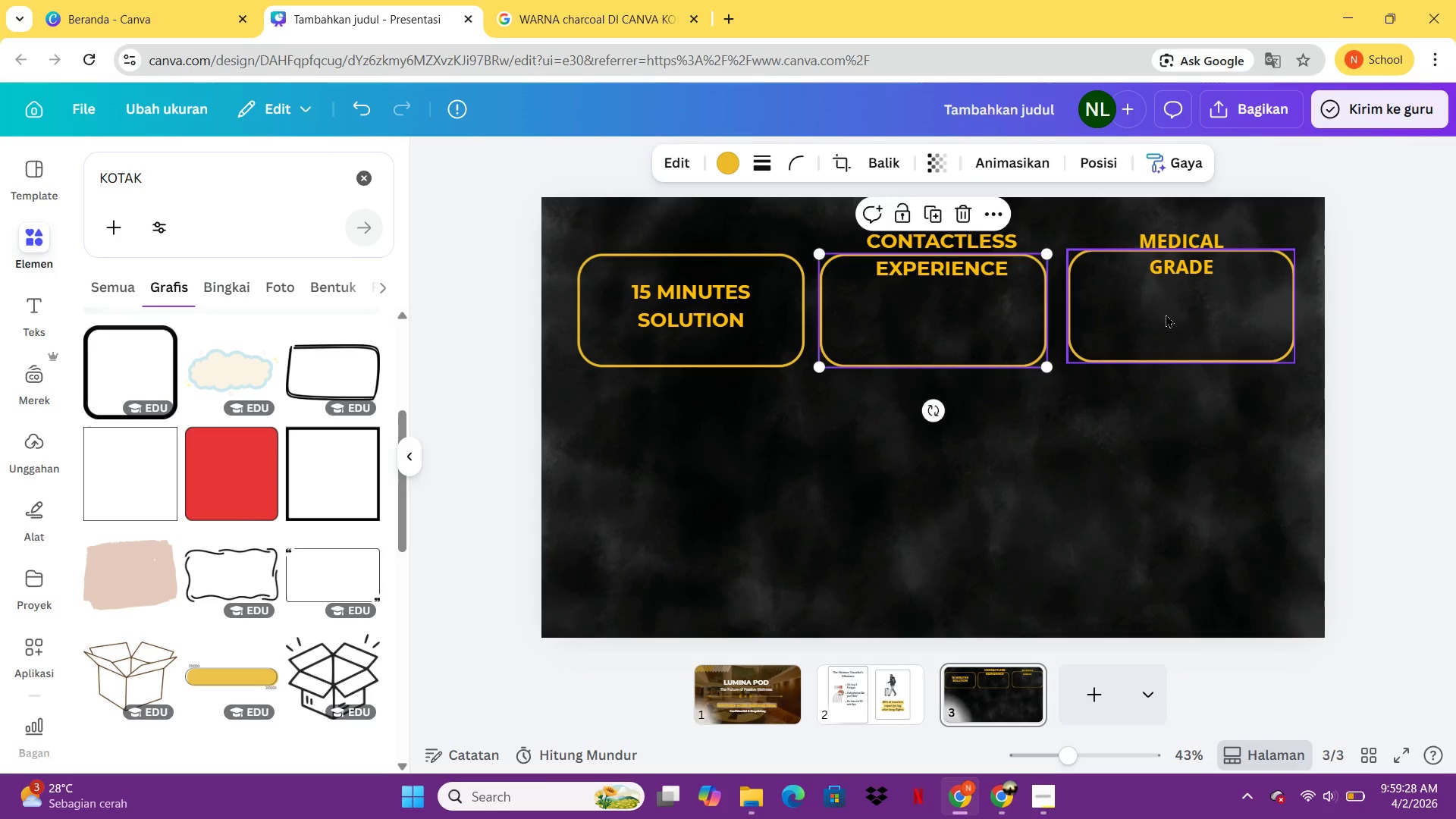 
left_click_drag(start_coordinate=[1166, 314], to_coordinate=[1158, 315])
 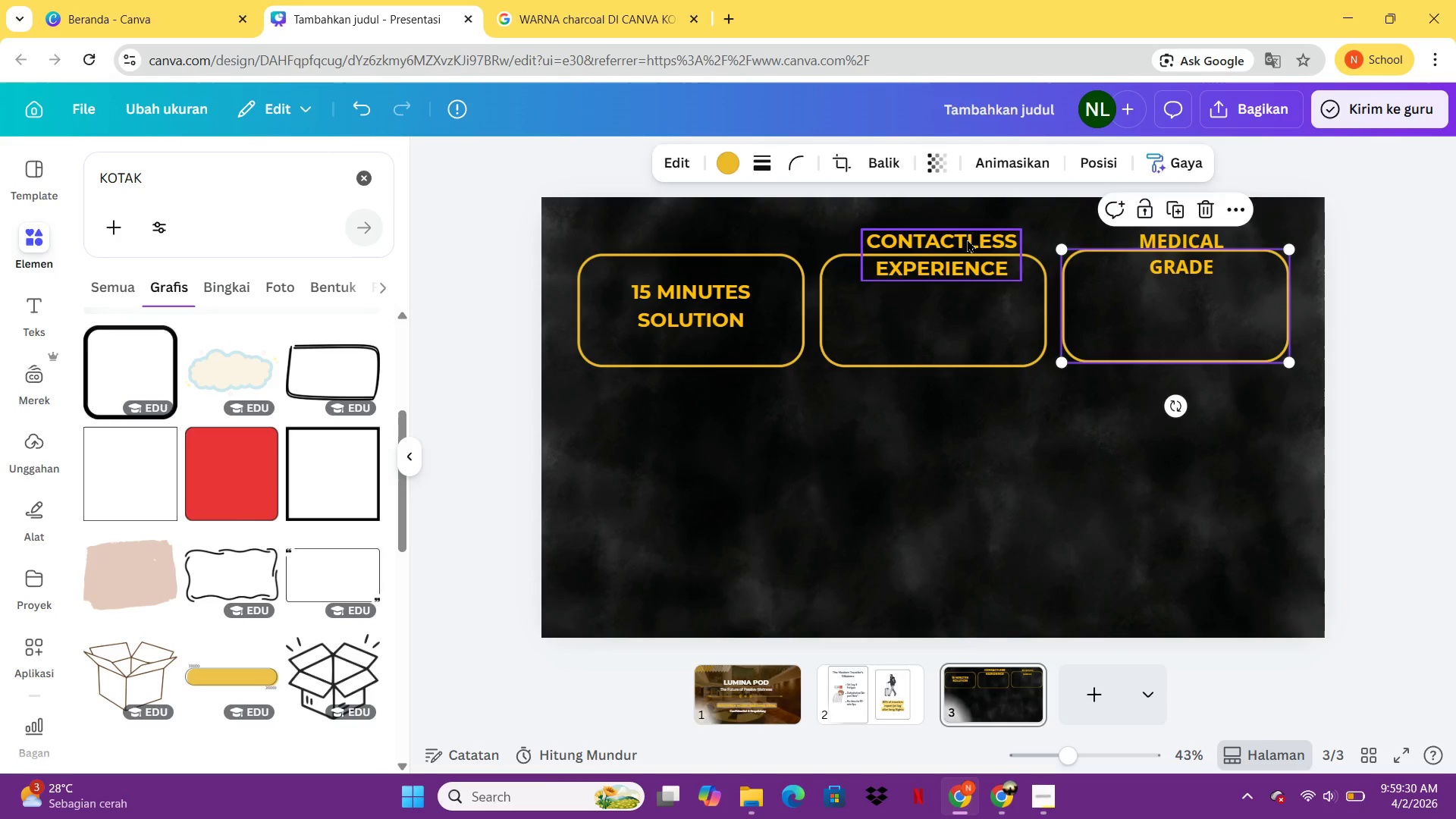 
left_click_drag(start_coordinate=[967, 239], to_coordinate=[959, 291])
 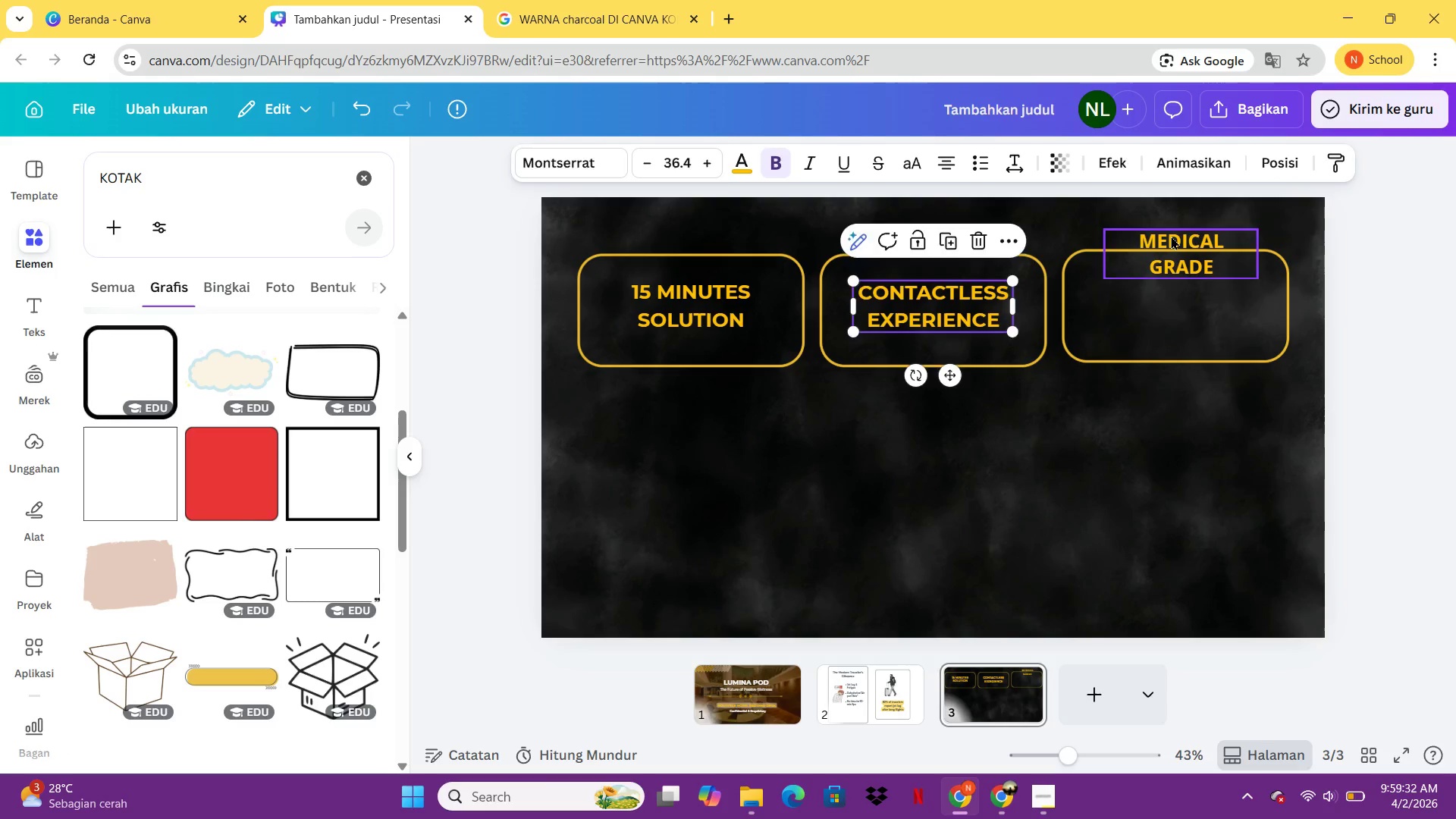 
left_click_drag(start_coordinate=[1171, 236], to_coordinate=[1170, 285])
 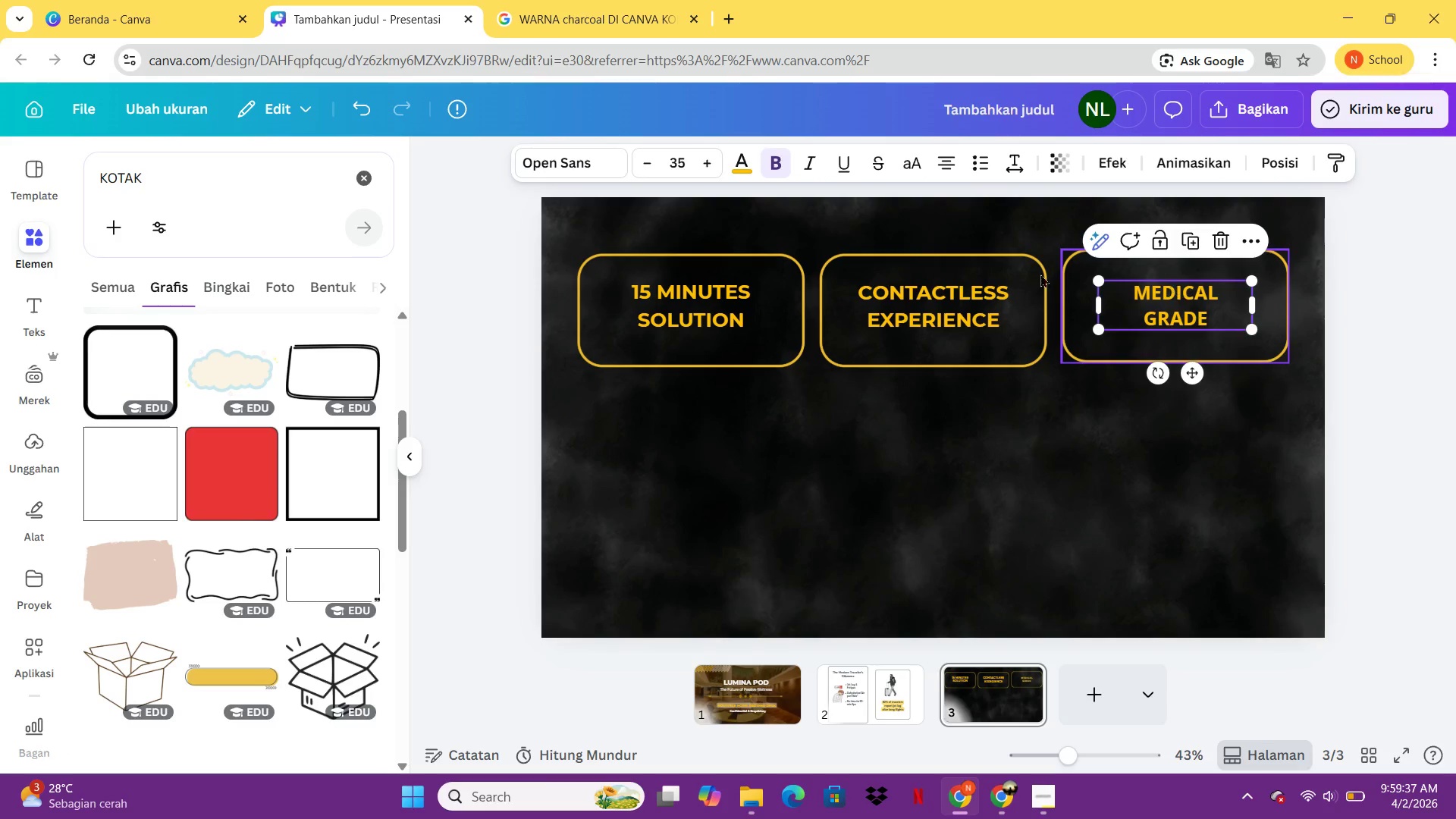 
left_click_drag(start_coordinate=[749, 300], to_coordinate=[749, 320])
 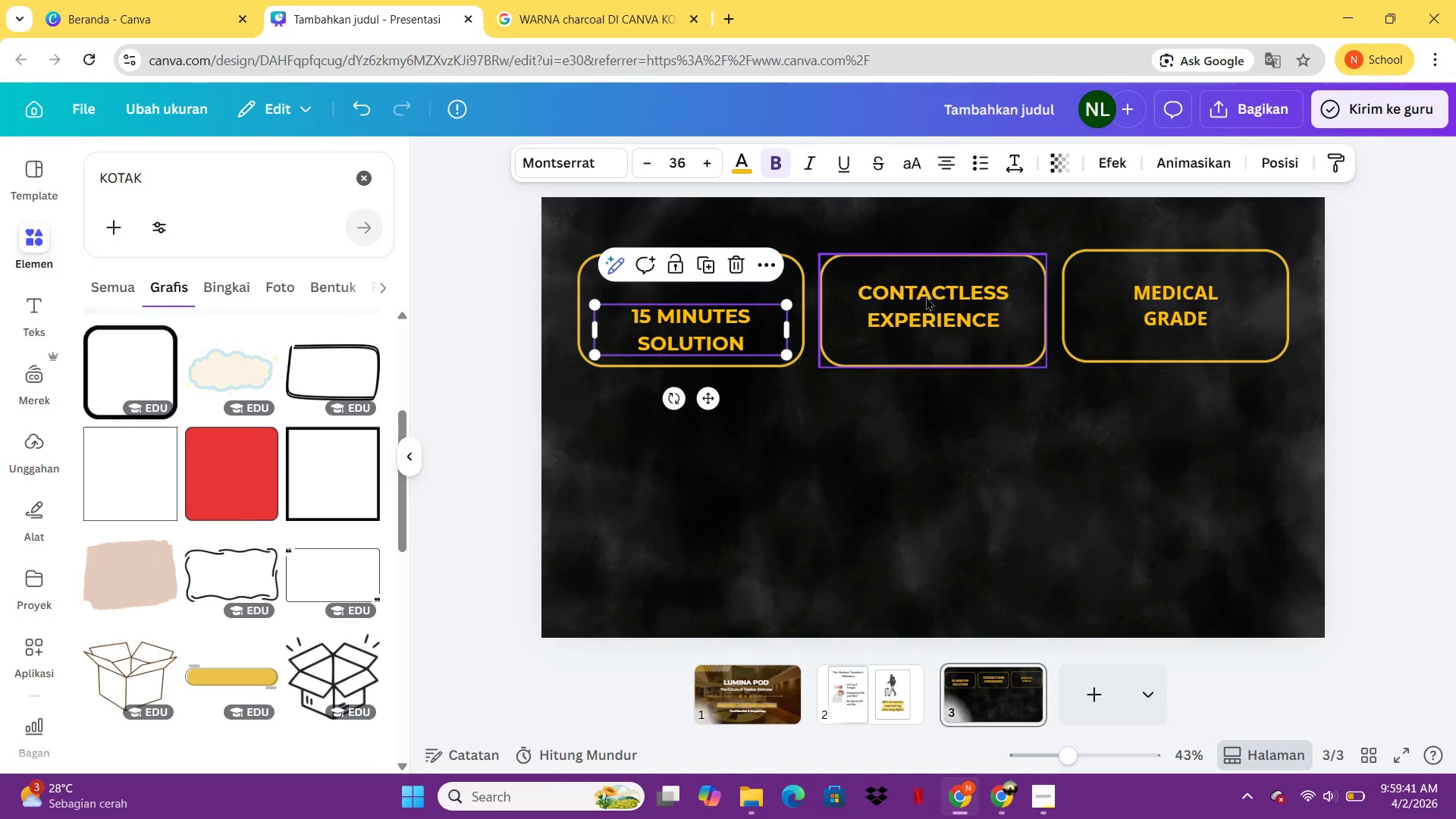 
left_click([926, 308])
 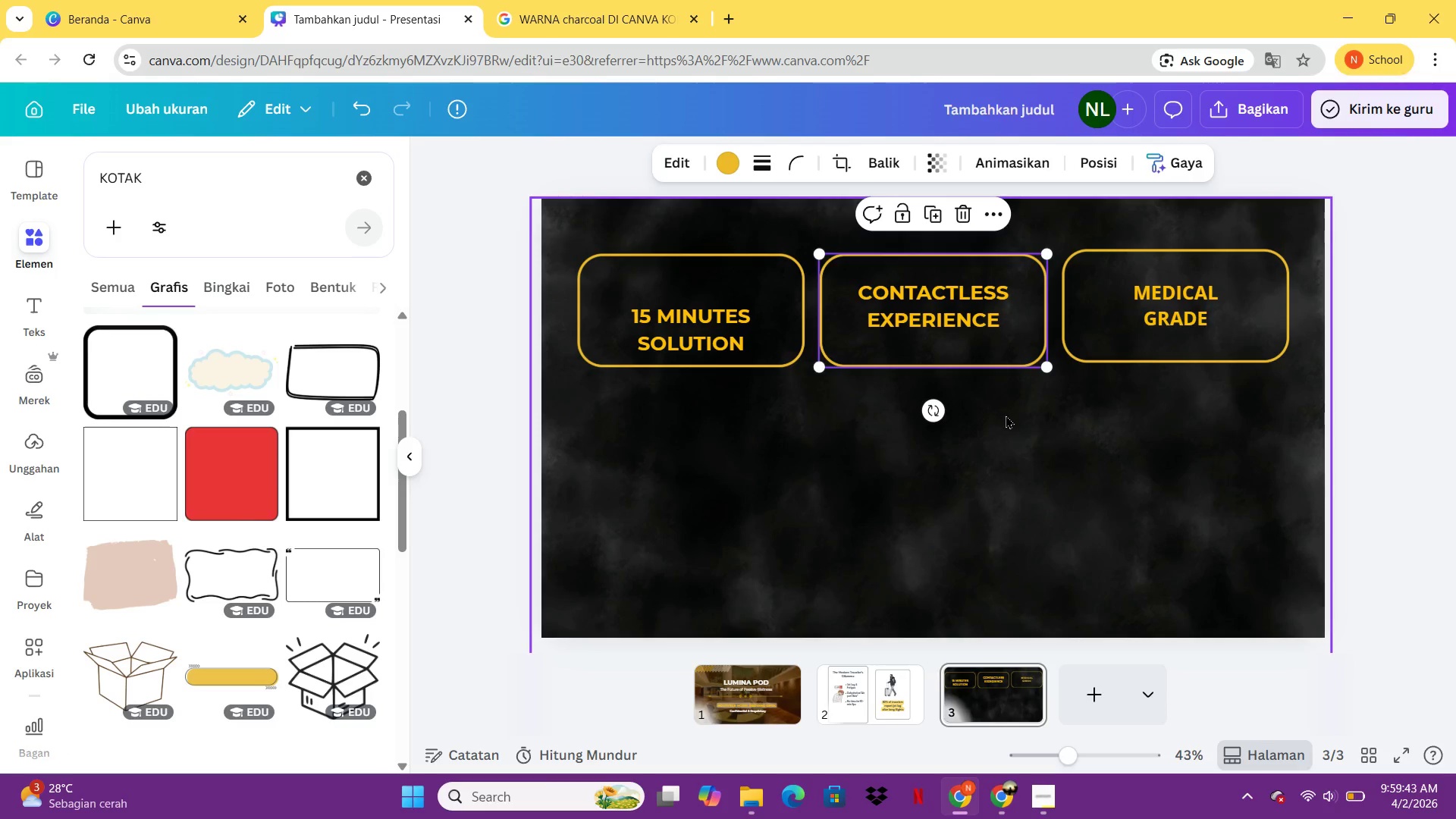 
left_click([998, 394])
 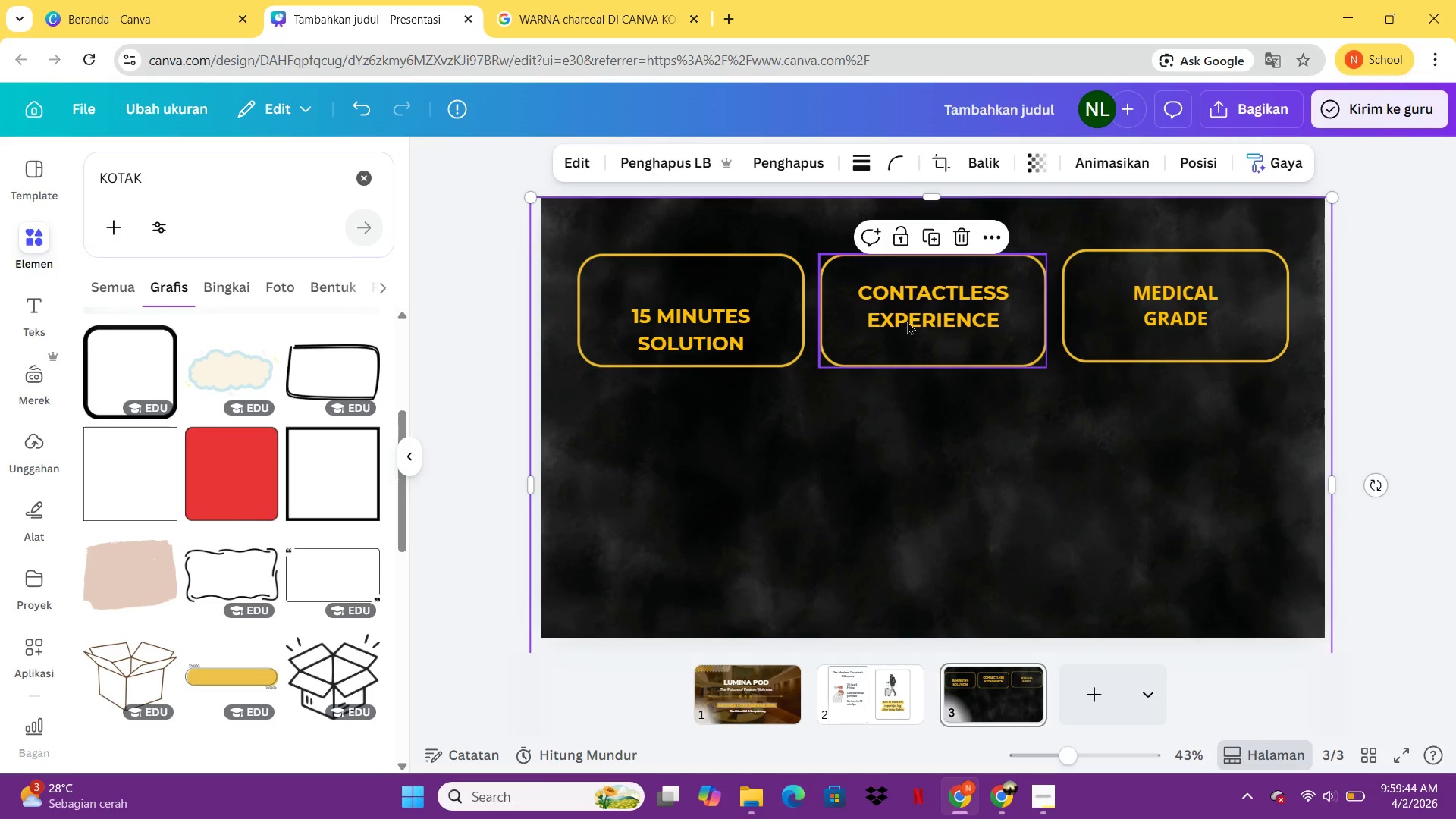 
left_click_drag(start_coordinate=[912, 321], to_coordinate=[911, 387])
 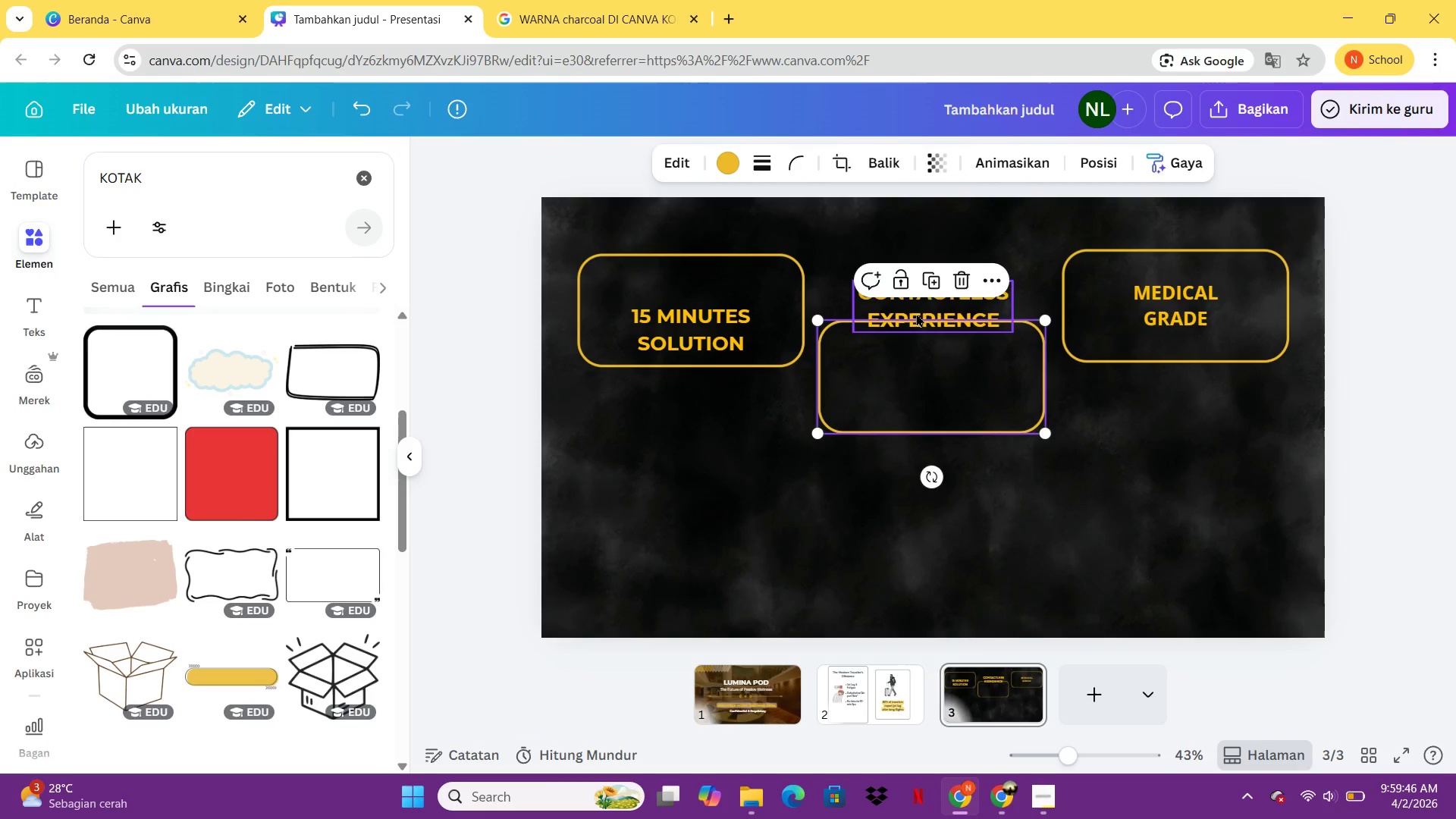 
left_click_drag(start_coordinate=[918, 318], to_coordinate=[917, 342])
 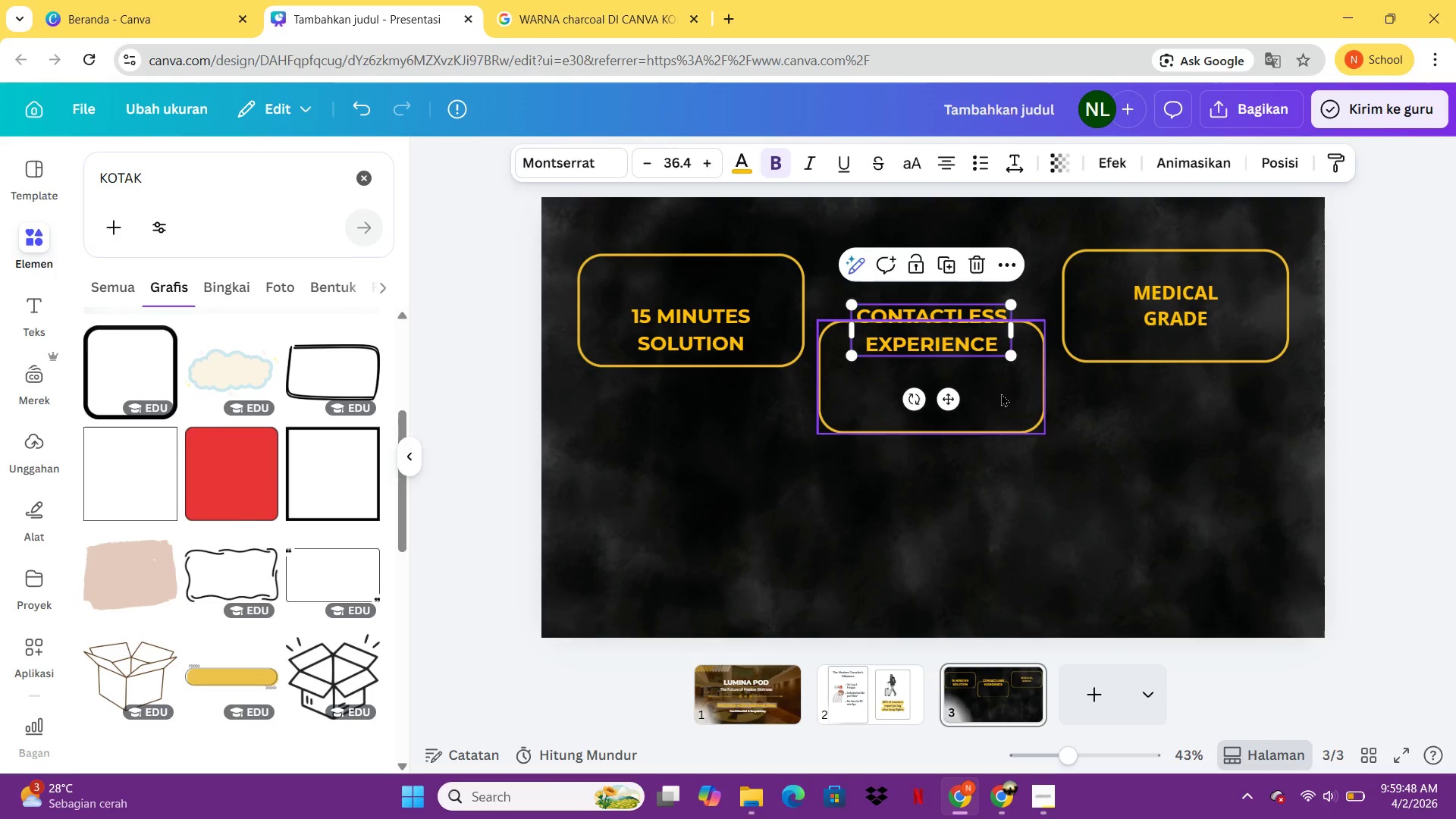 
left_click_drag(start_coordinate=[1000, 393], to_coordinate=[997, 330])
 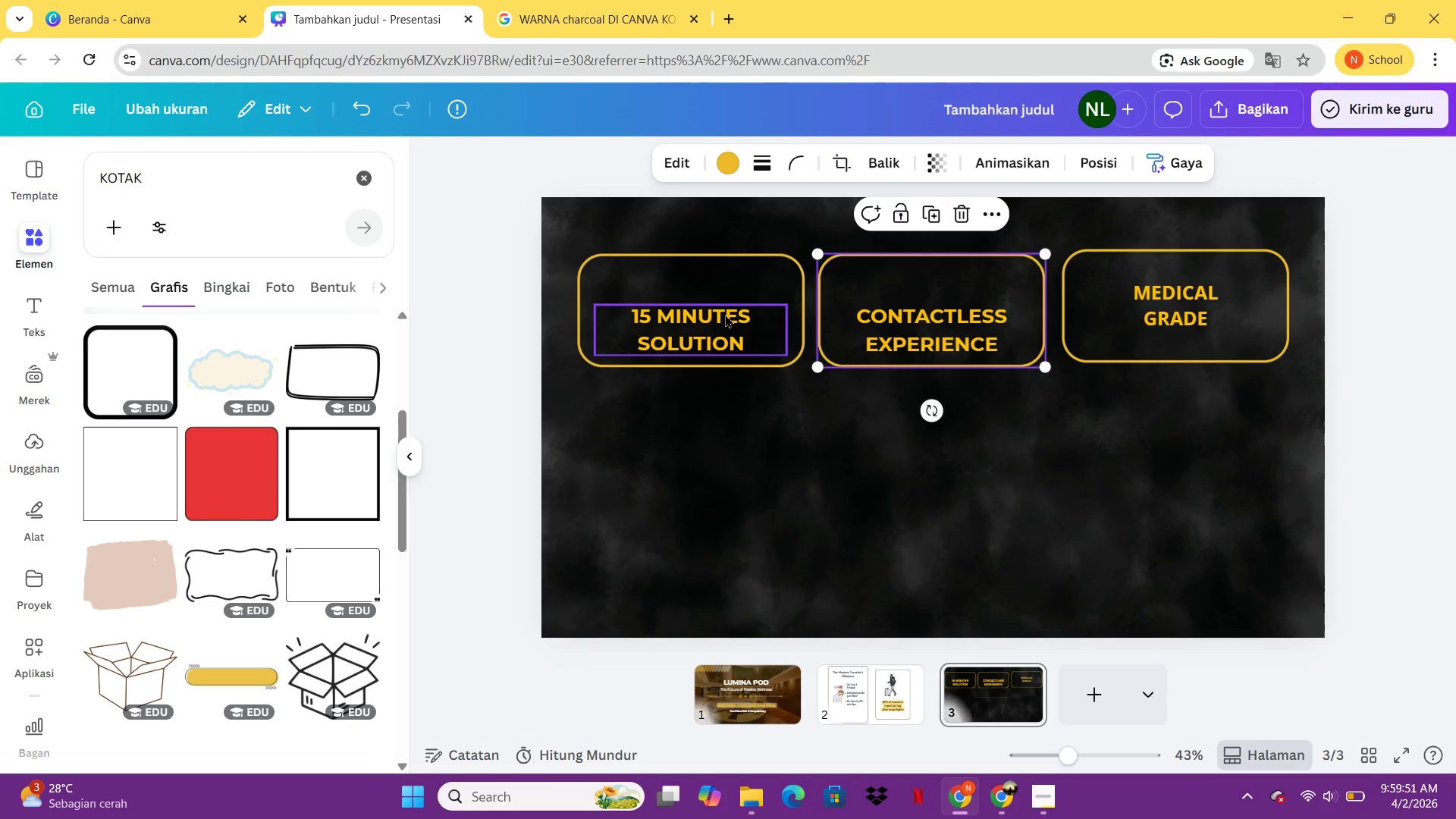 
left_click([725, 314])
 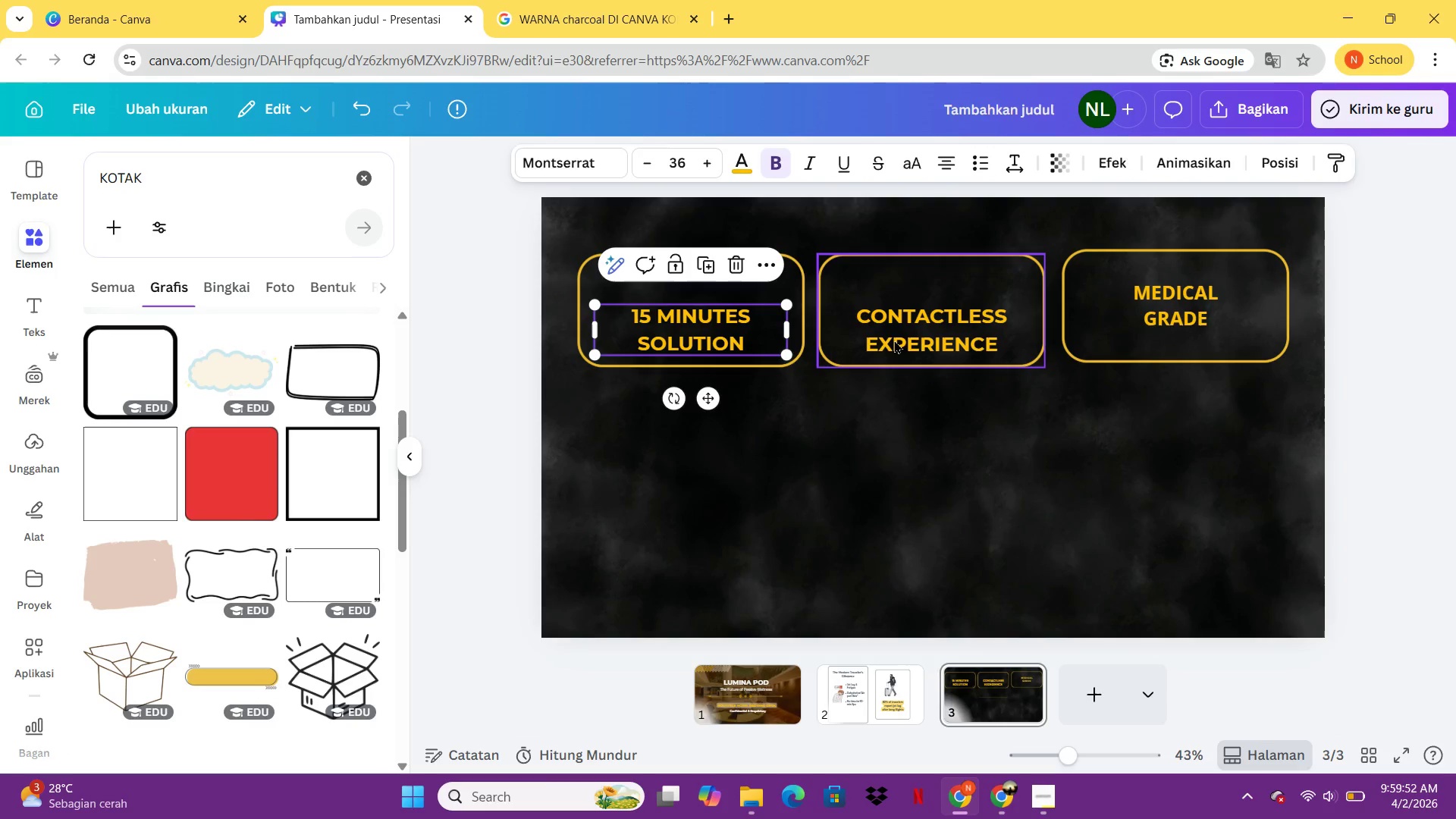 
left_click([902, 345])
 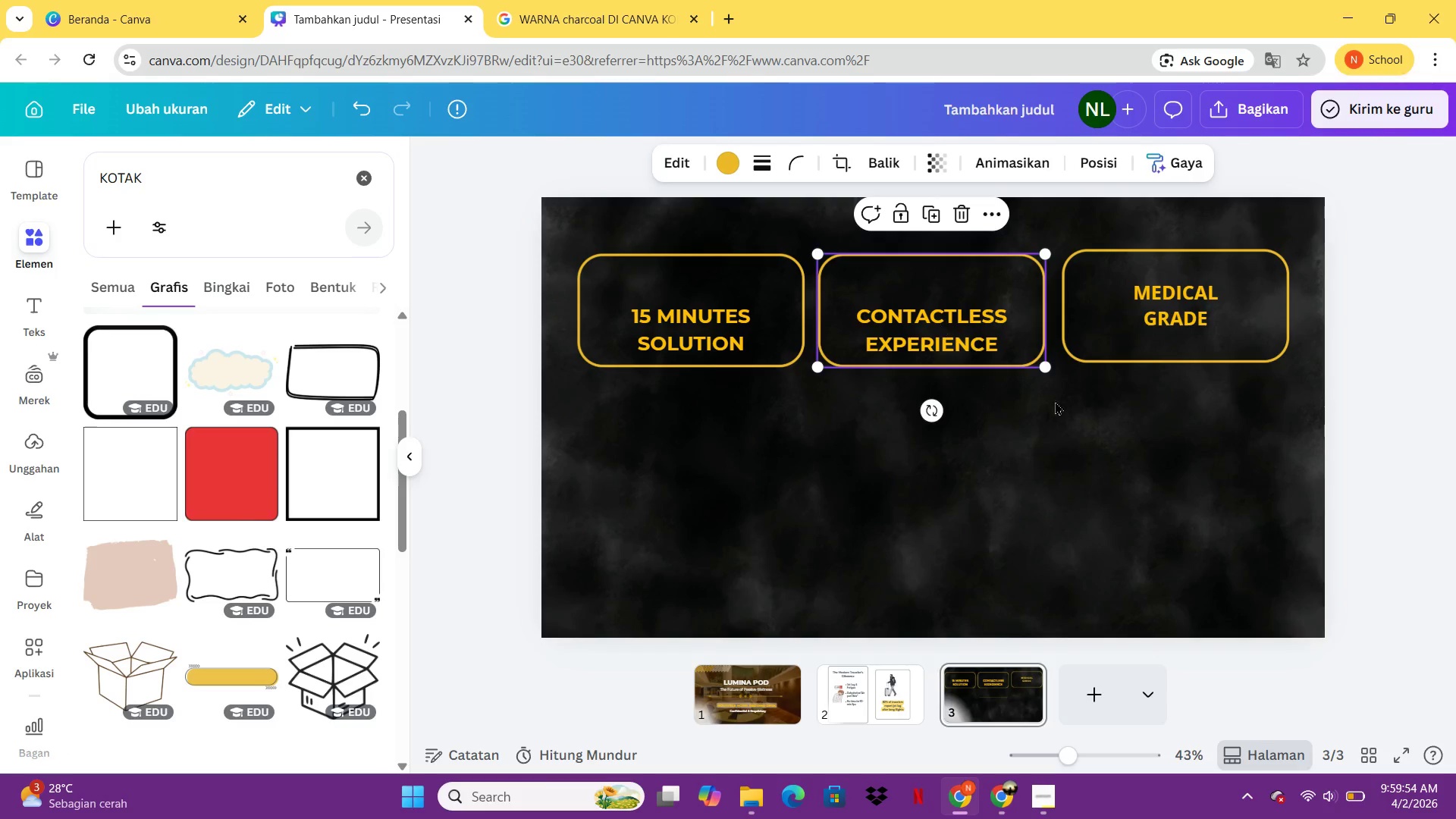 
left_click([1207, 393])
 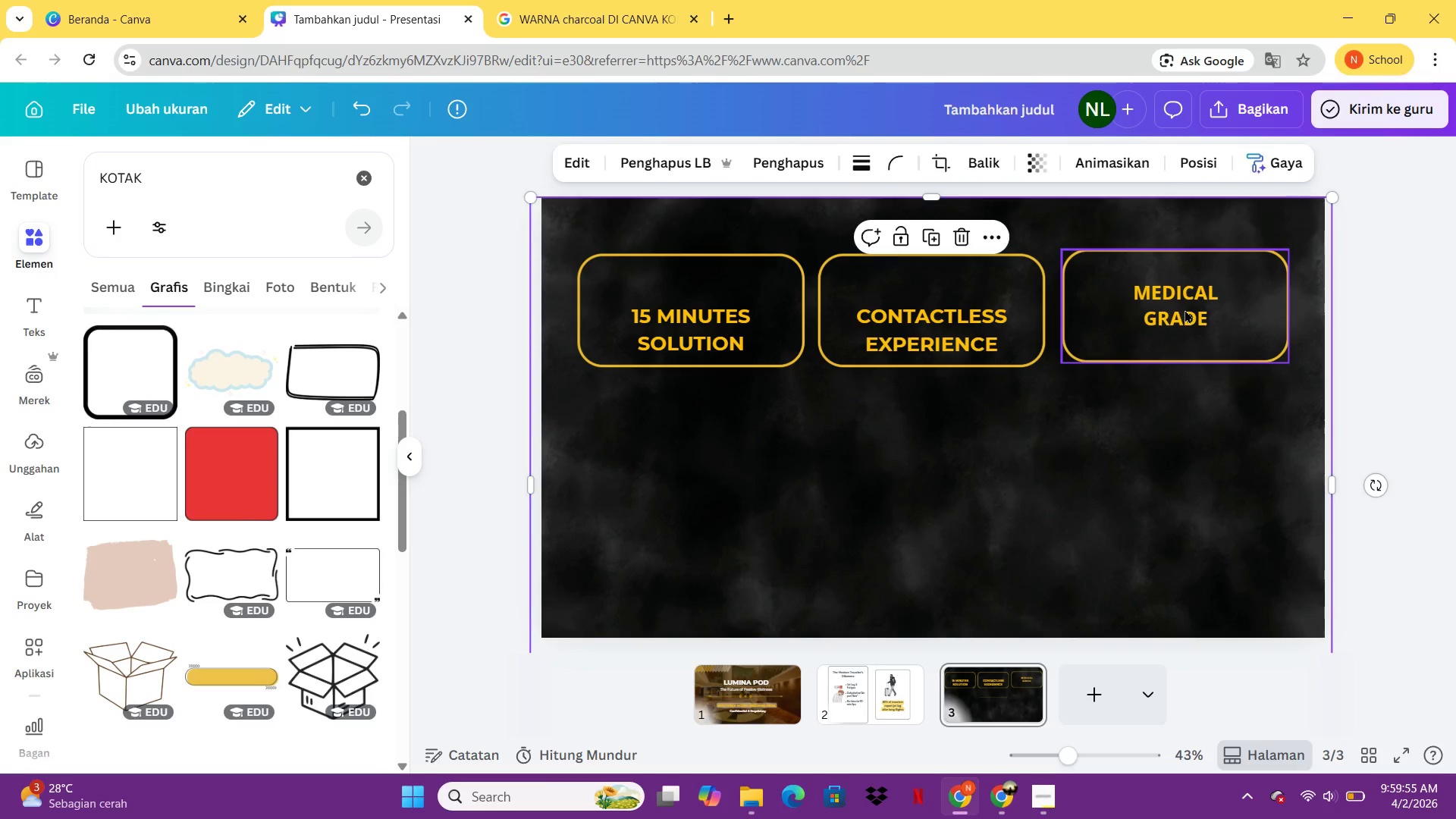 
left_click_drag(start_coordinate=[1185, 309], to_coordinate=[1183, 435])
 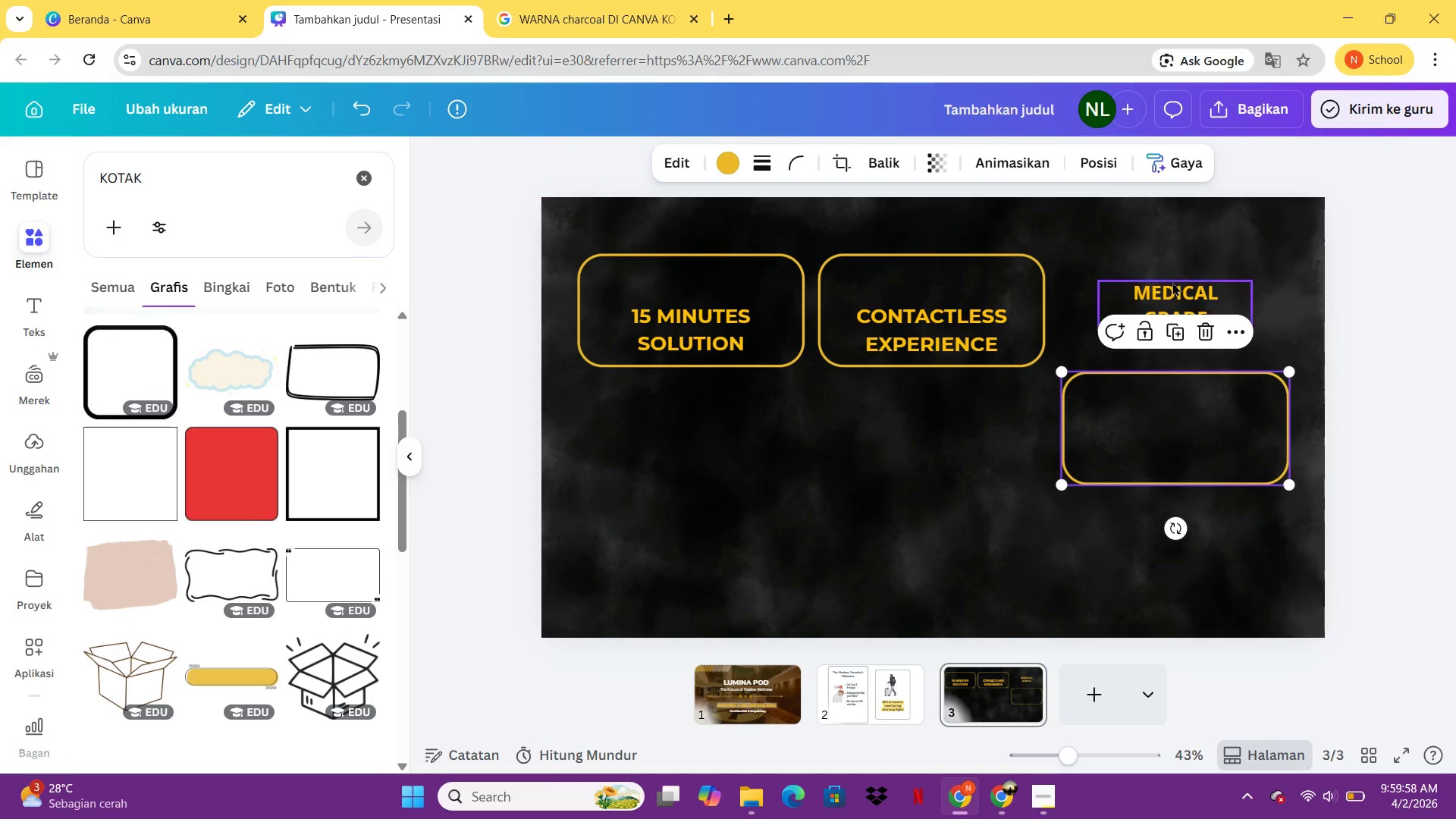 
left_click_drag(start_coordinate=[1174, 292], to_coordinate=[1174, 325])
 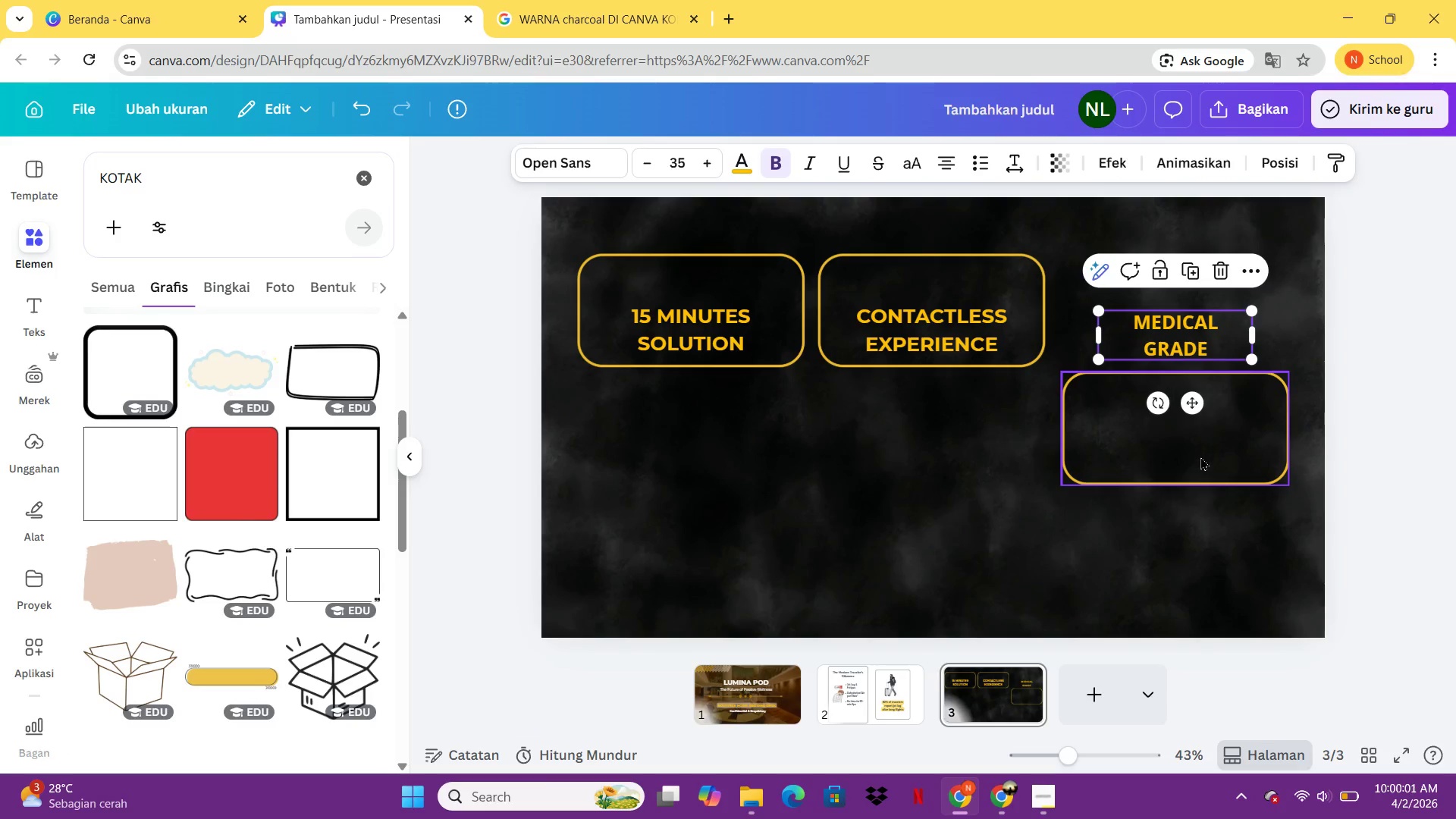 
left_click_drag(start_coordinate=[1200, 457], to_coordinate=[1203, 341])
 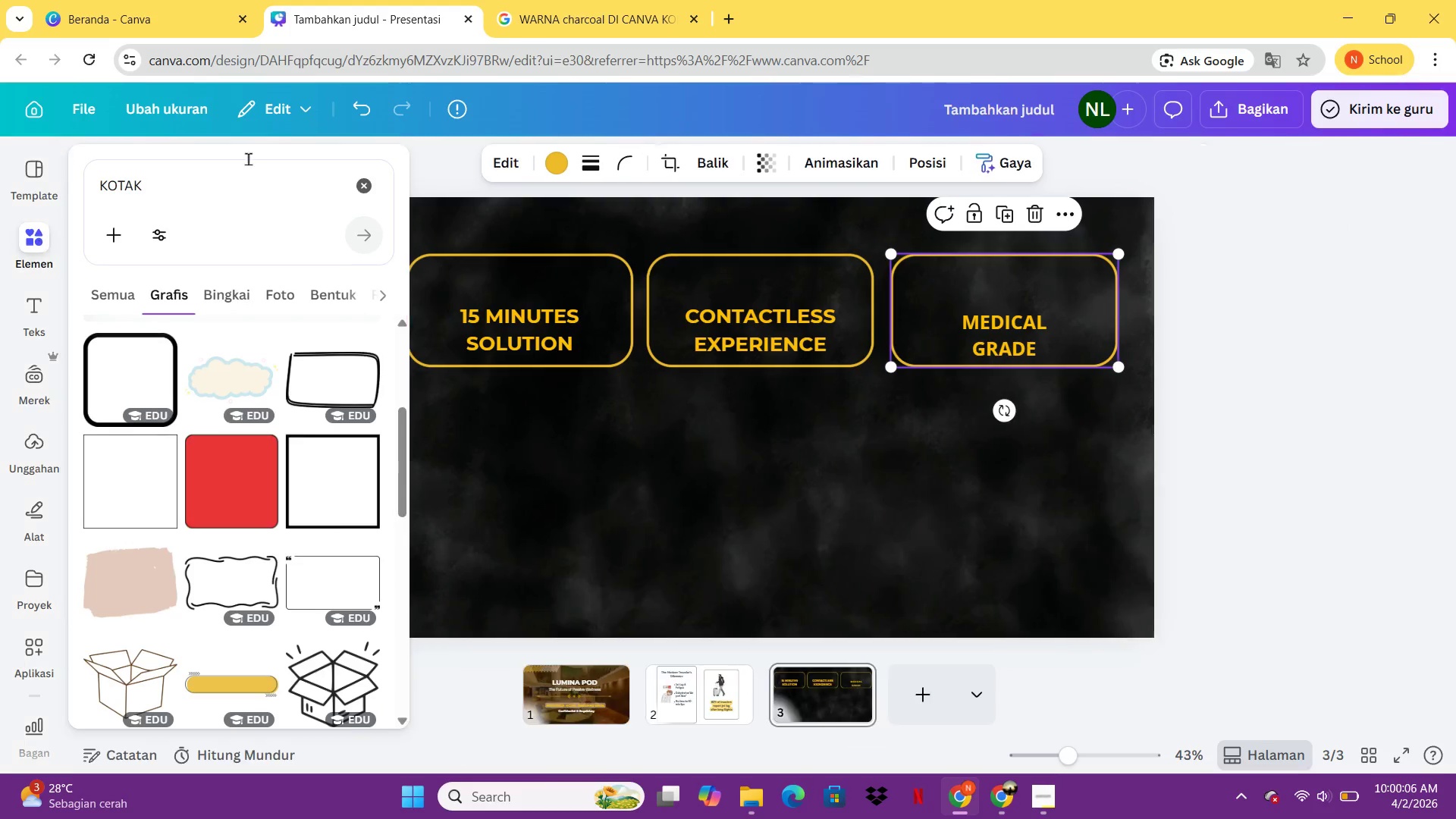 
left_click_drag(start_coordinate=[236, 158], to_coordinate=[124, 156])
 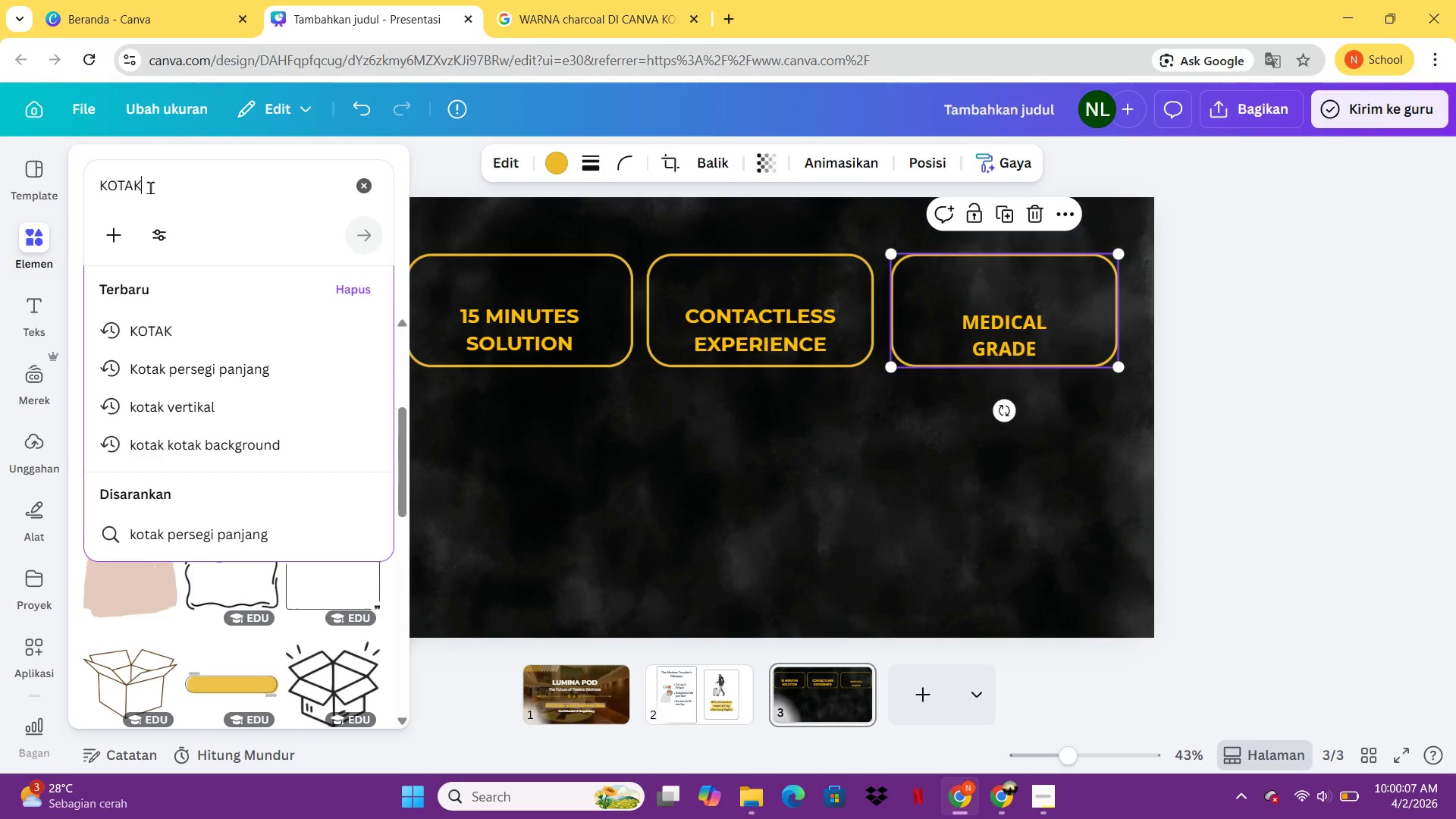 
left_click_drag(start_coordinate=[152, 187], to_coordinate=[86, 176])
 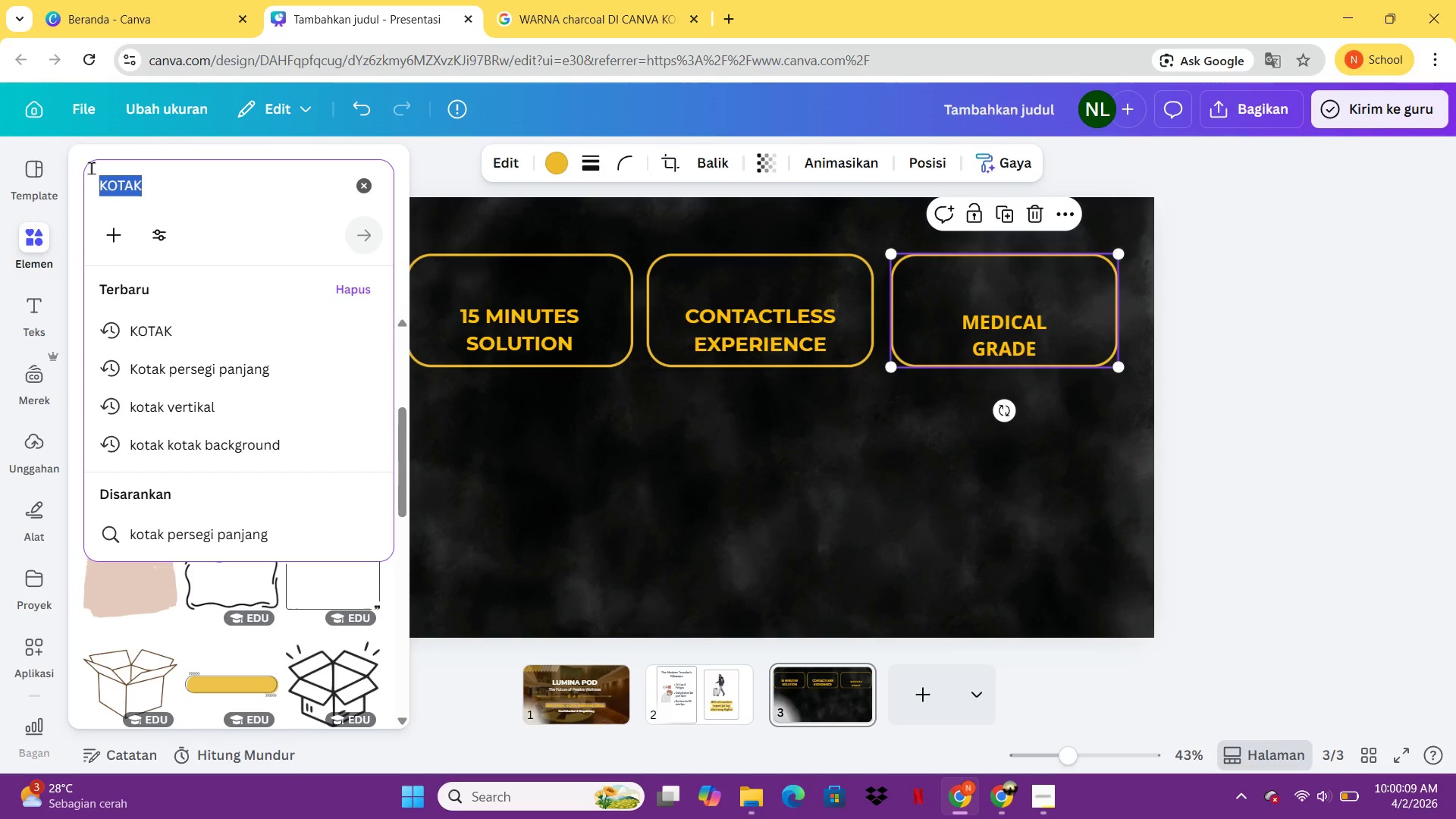 
type(JAM)
 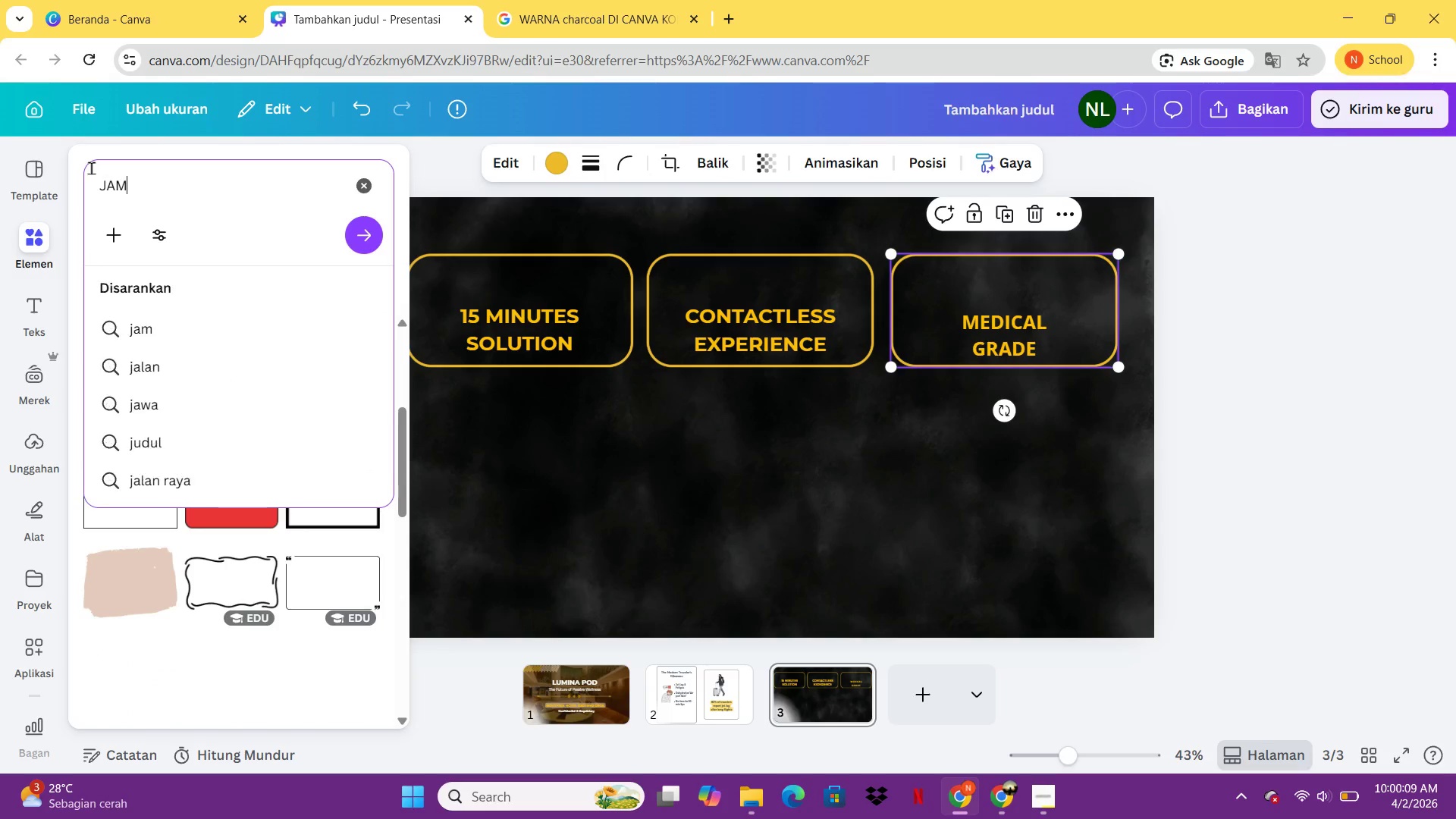 
key(Enter)
 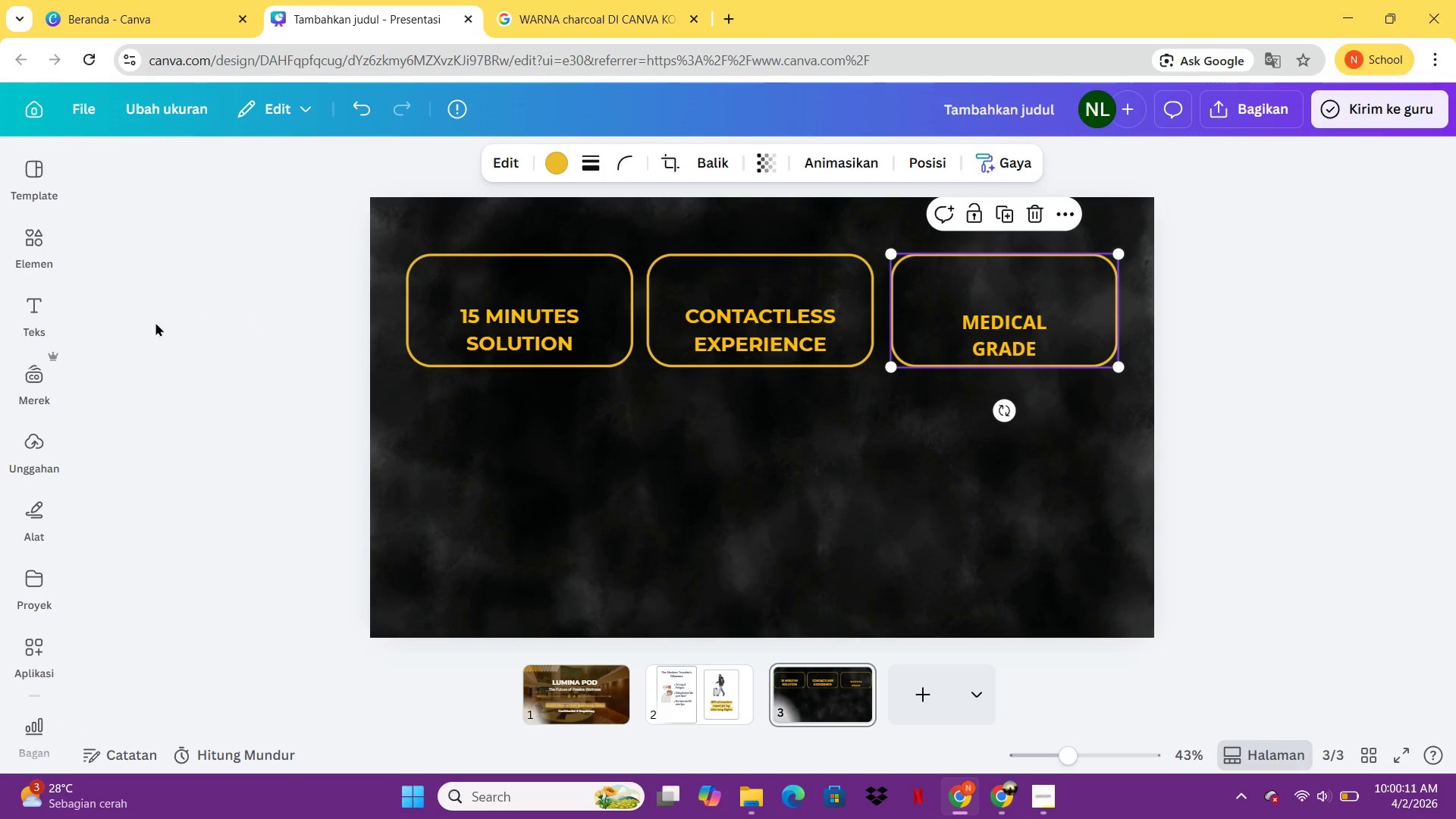 
left_click([21, 236])
 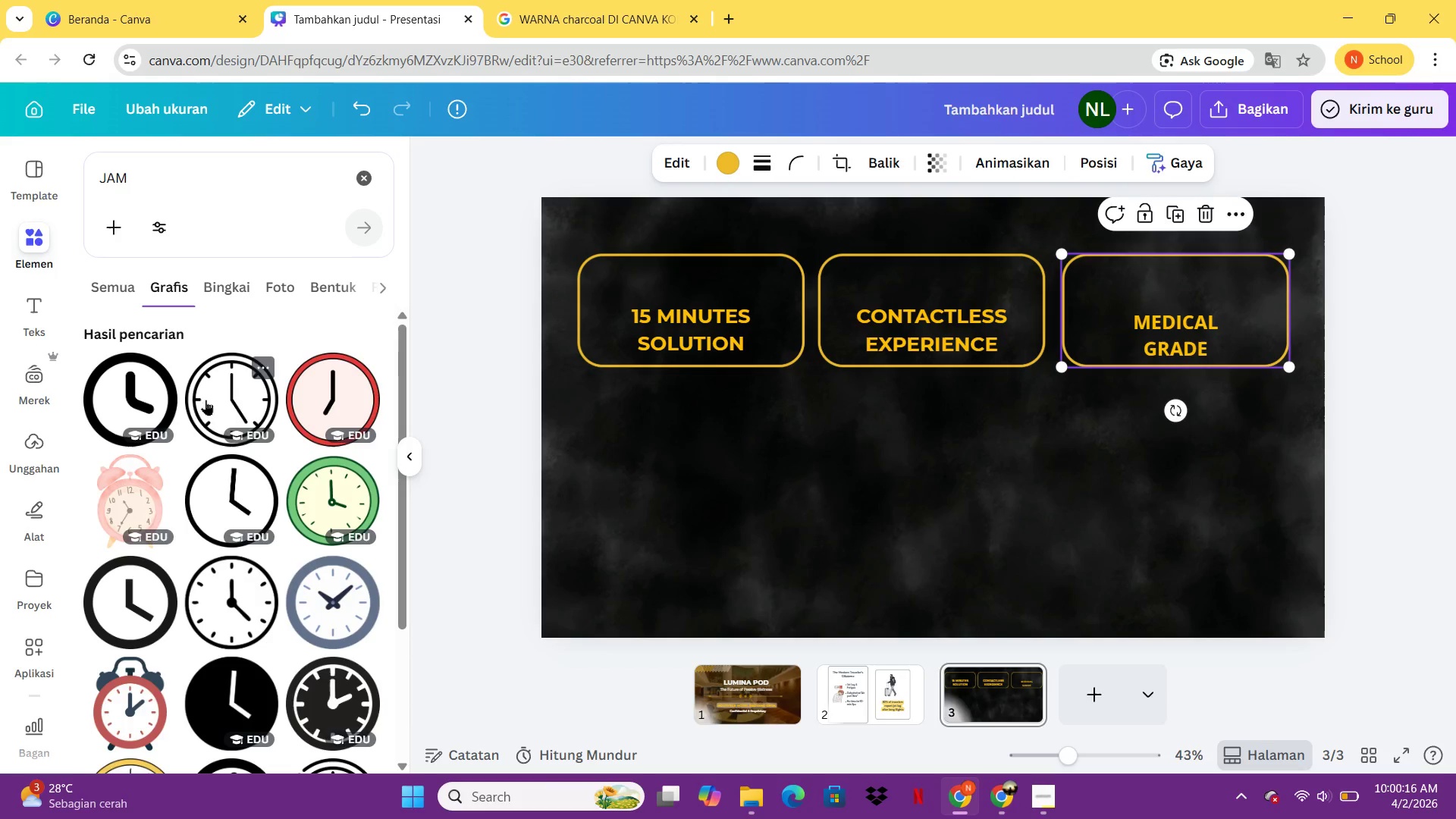 
wait(5.77)
 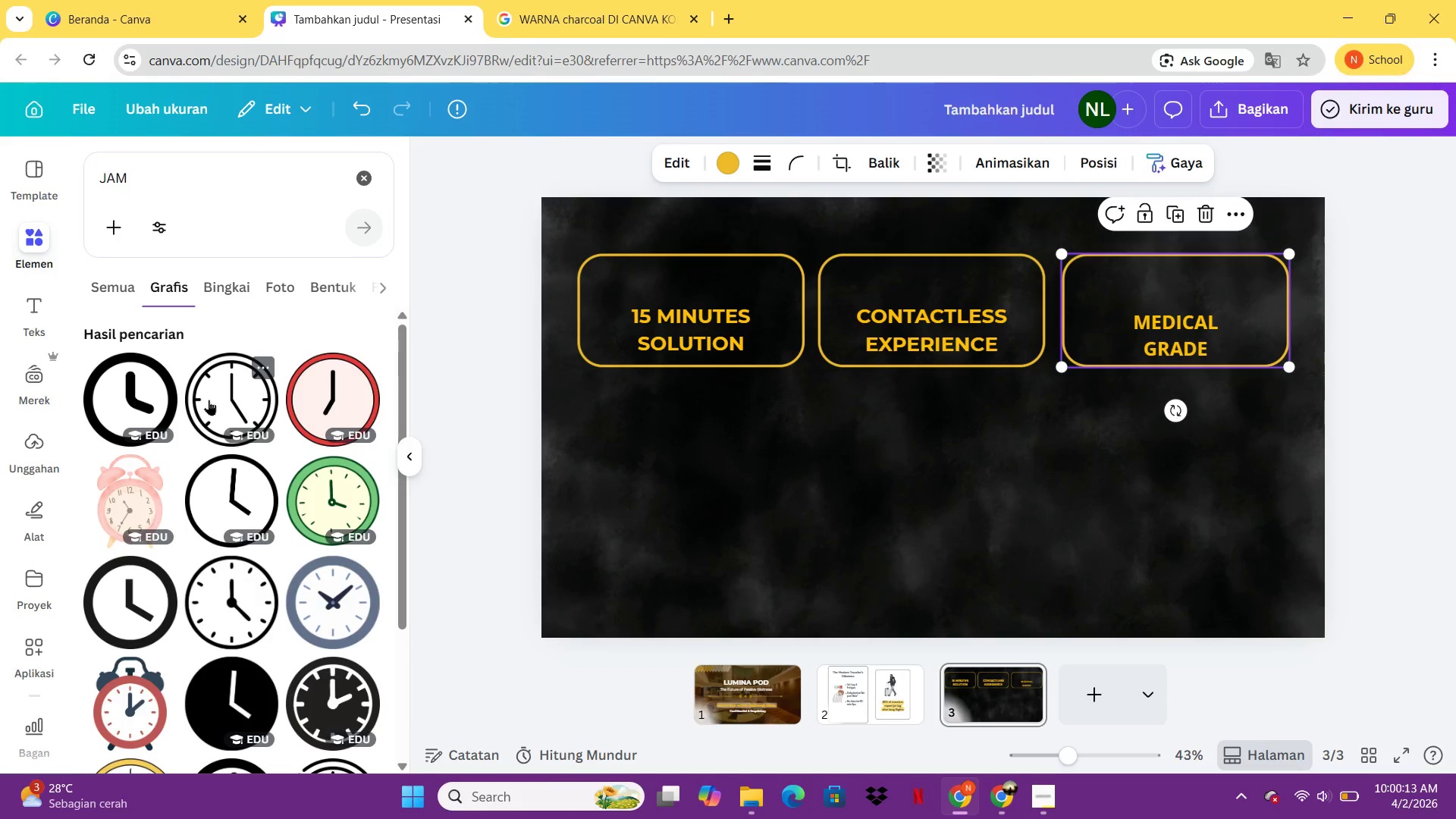 
left_click([211, 391])
 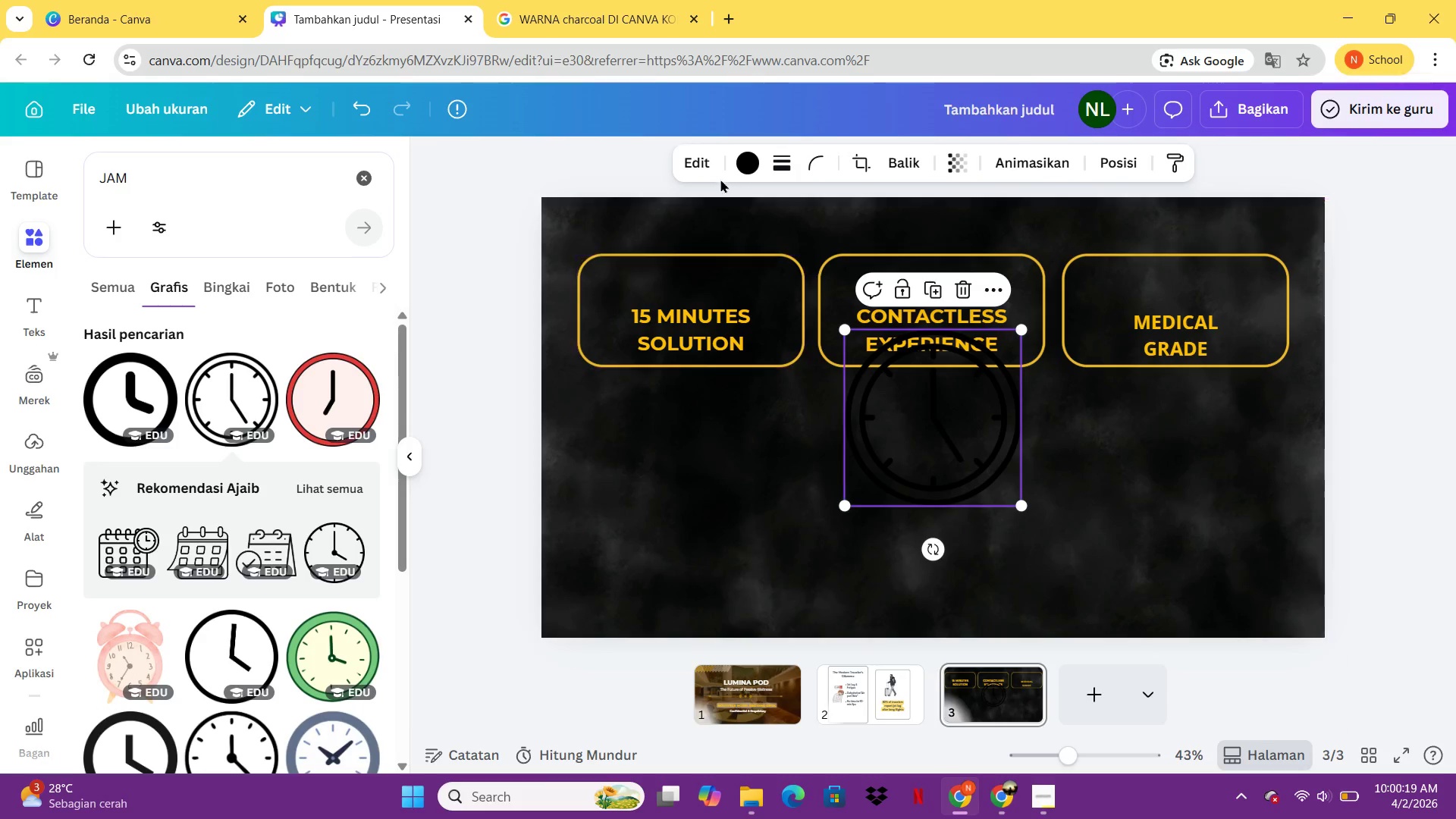 
left_click([733, 165])
 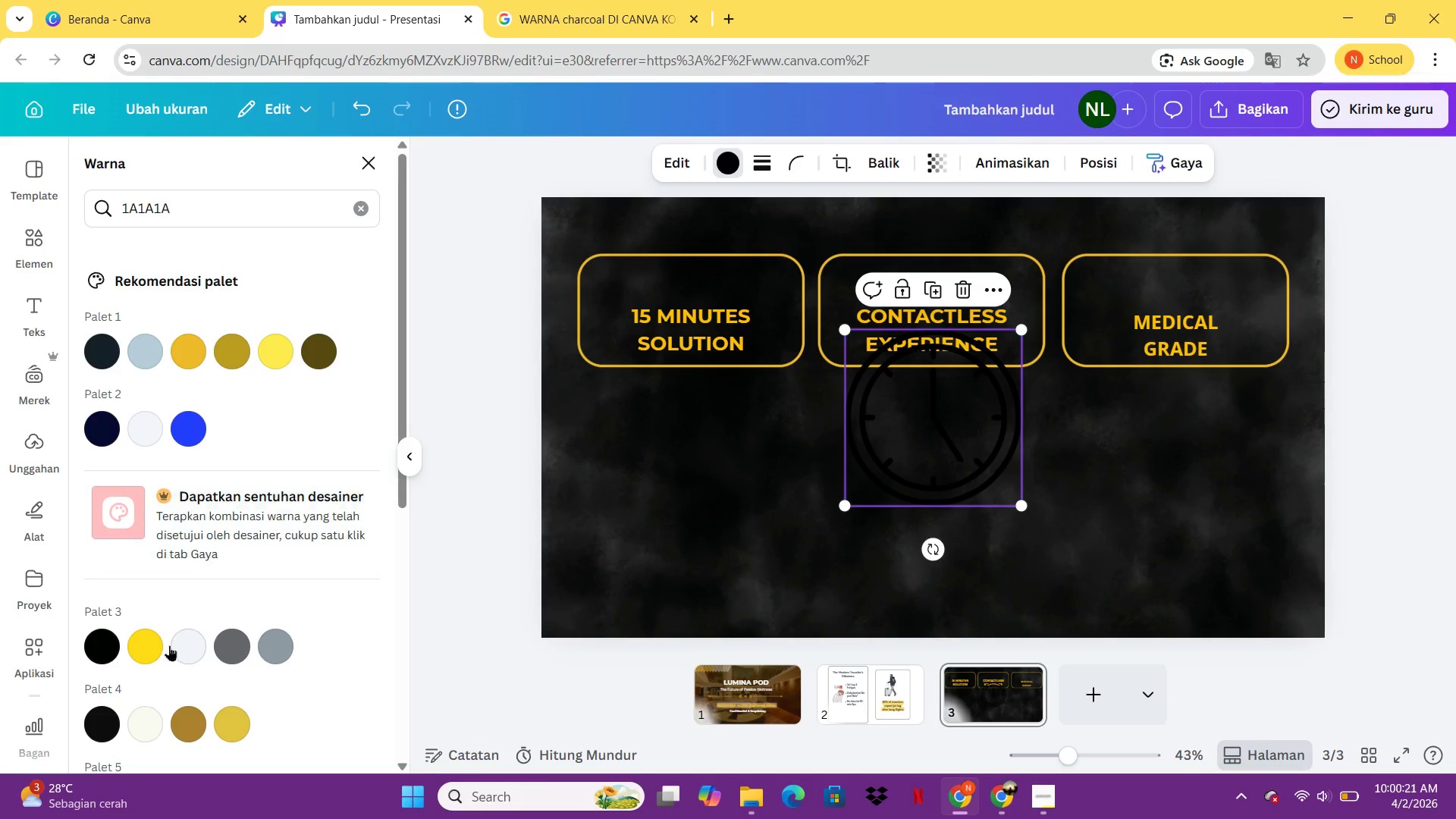 
left_click([139, 657])
 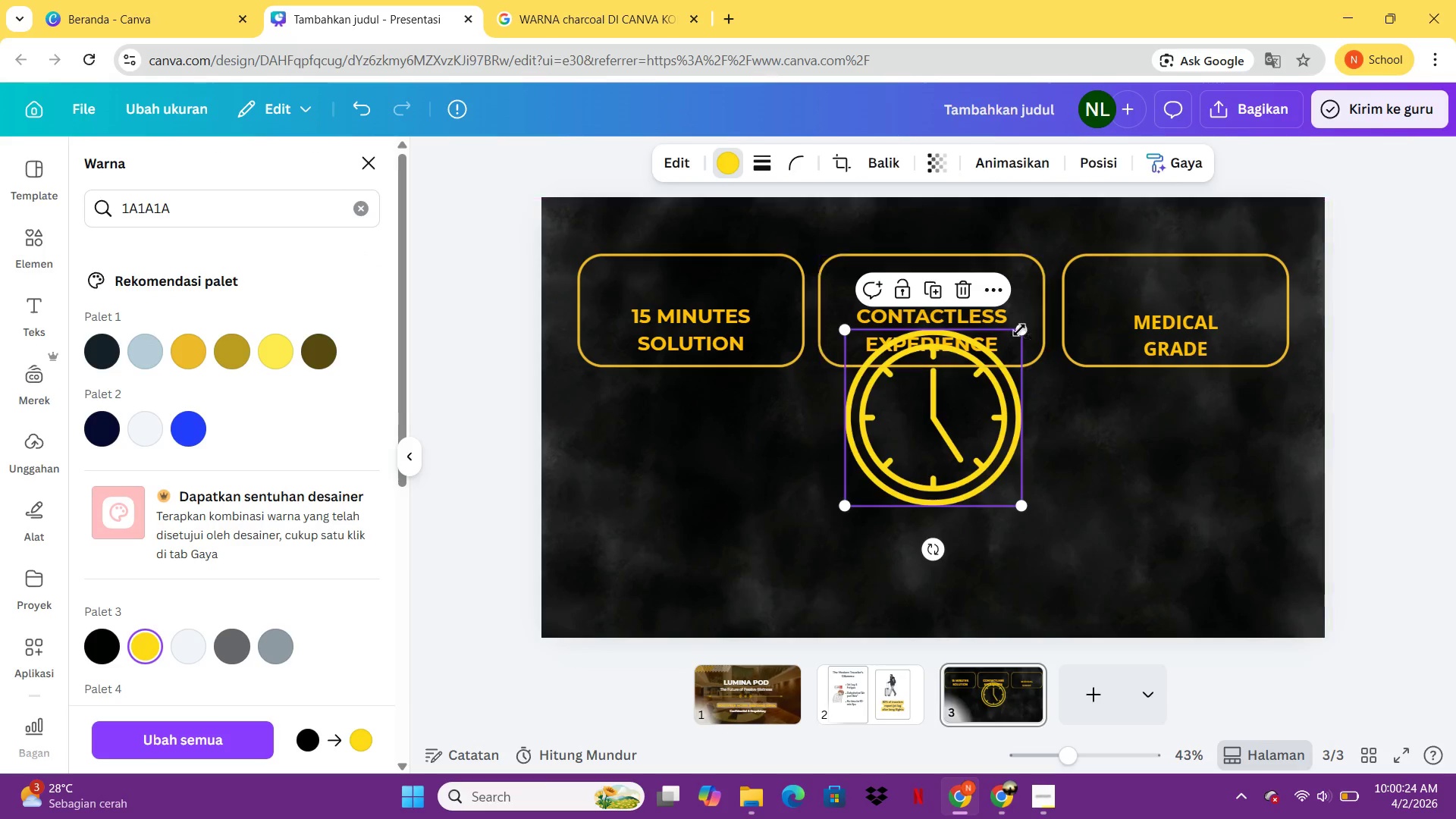 
left_click_drag(start_coordinate=[1018, 331], to_coordinate=[912, 475])
 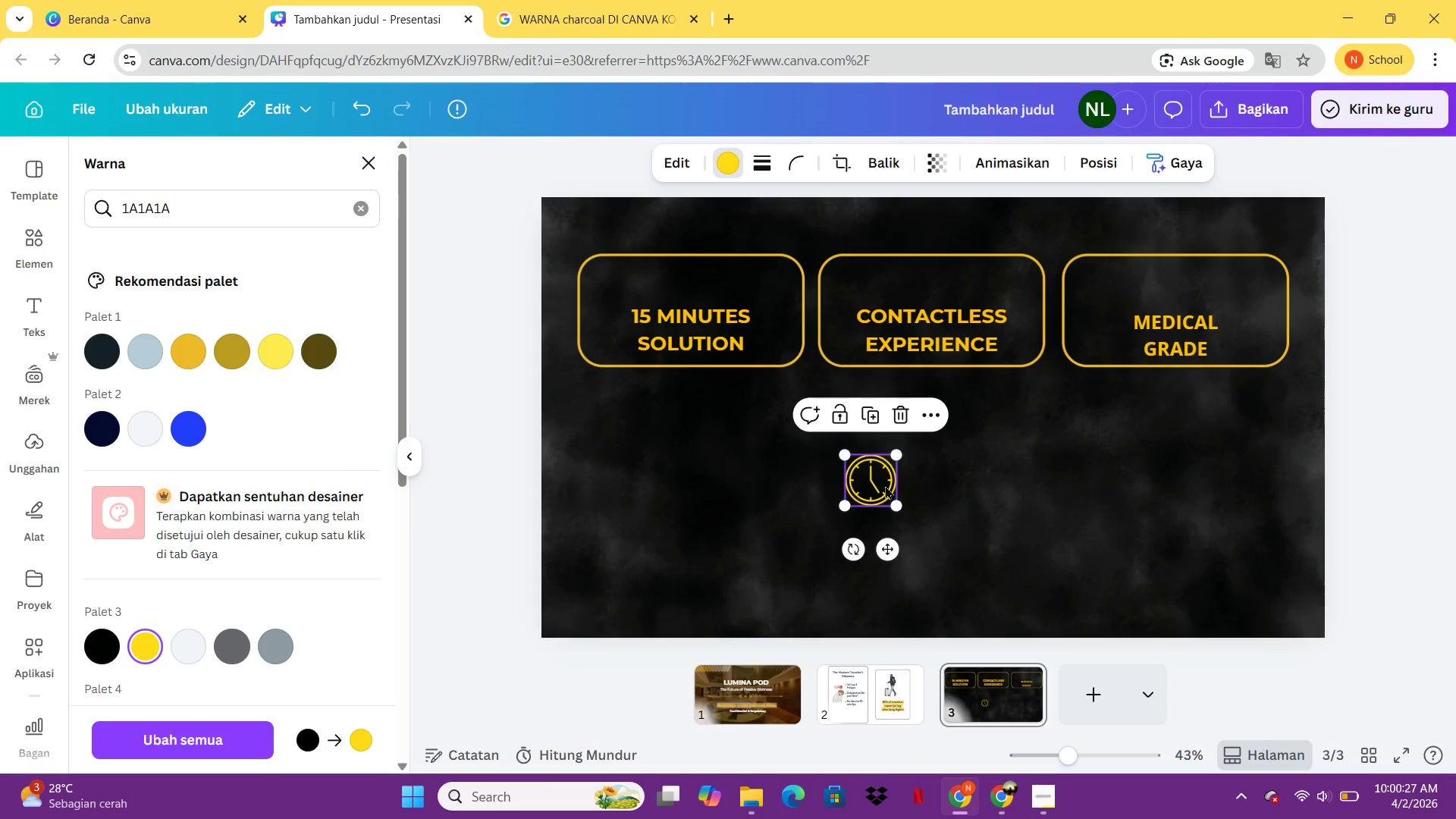 
left_click_drag(start_coordinate=[885, 485], to_coordinate=[700, 285])
 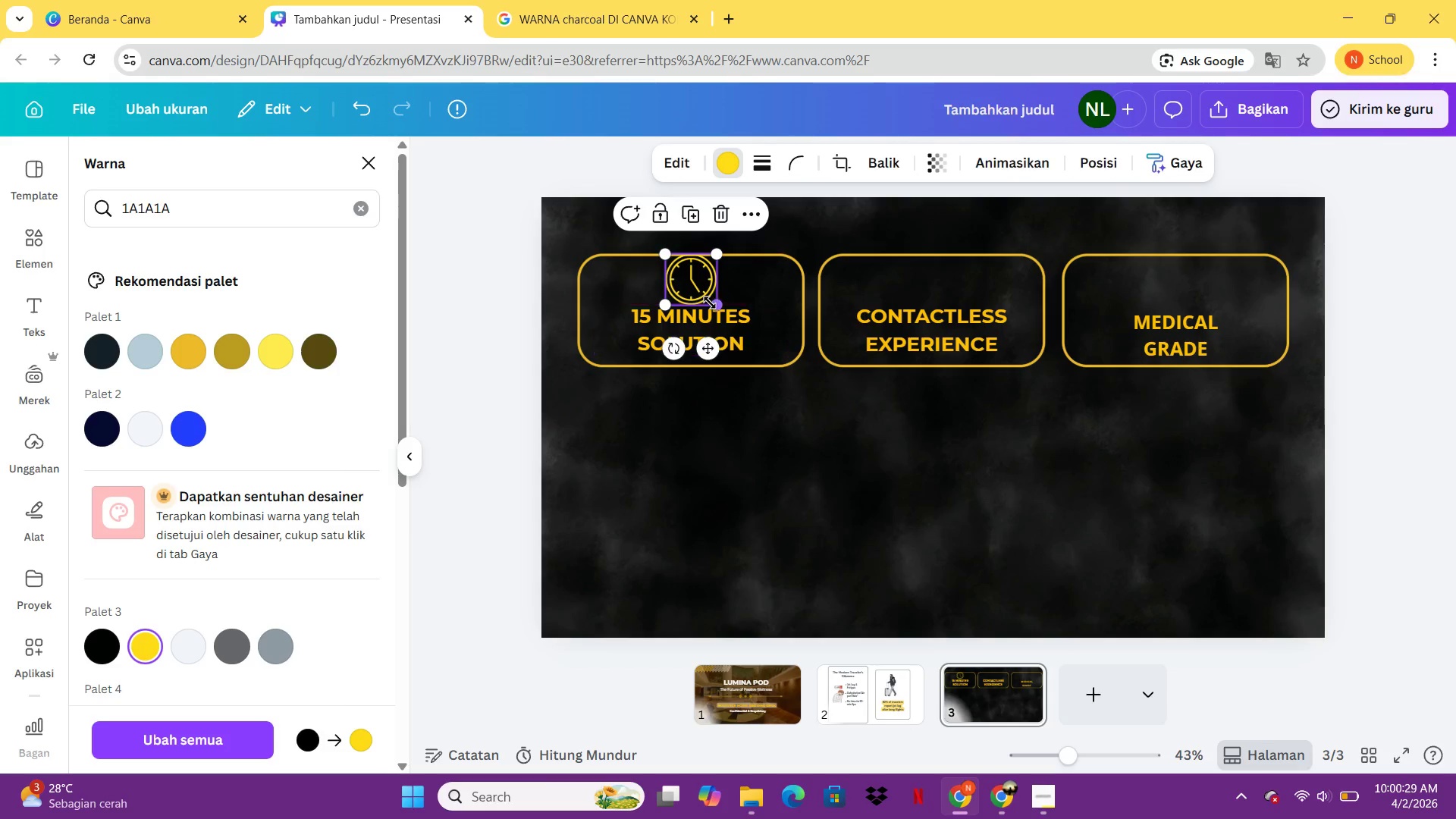 
left_click_drag(start_coordinate=[710, 303], to_coordinate=[699, 286])
 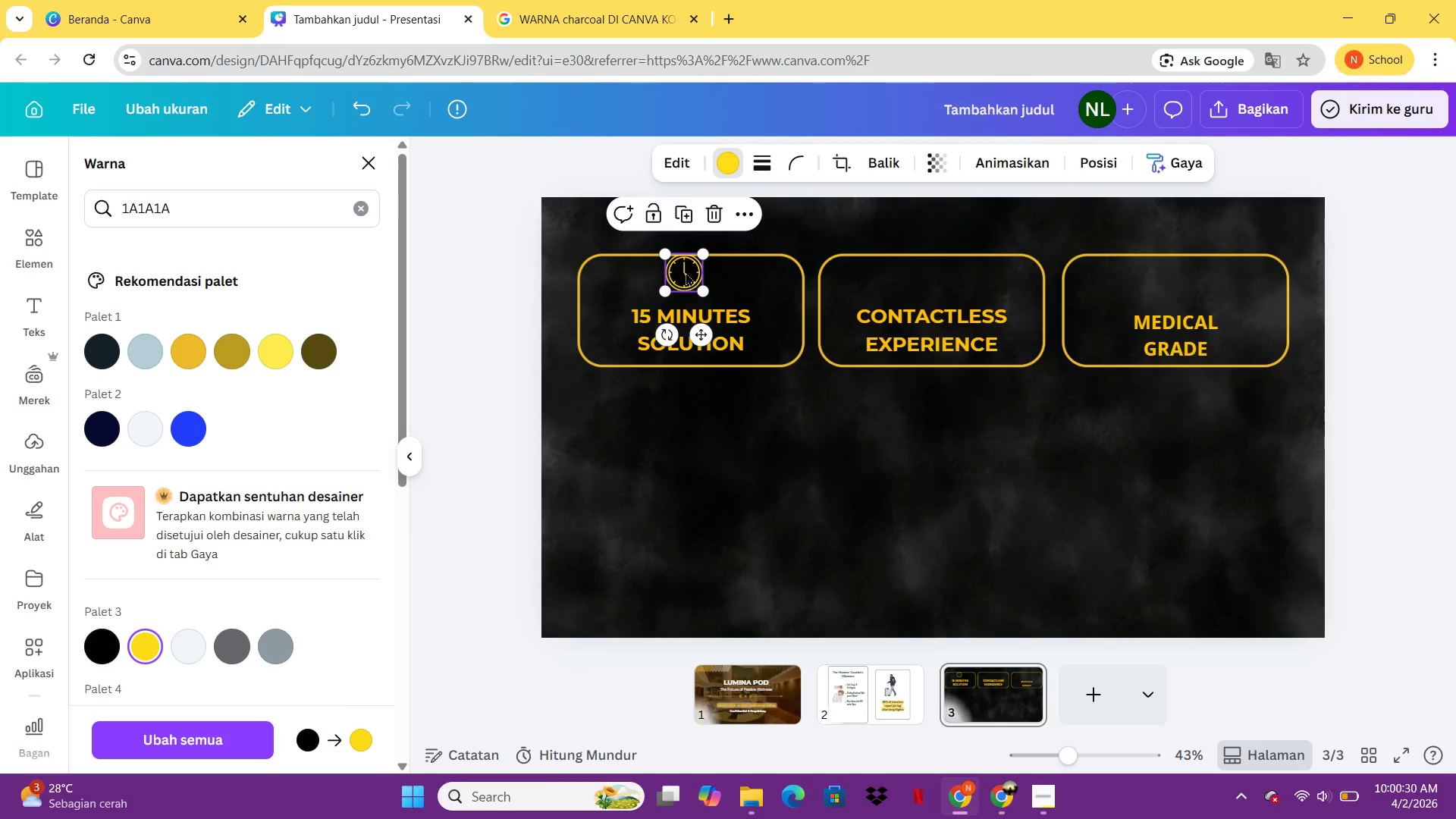 
left_click([699, 286])
 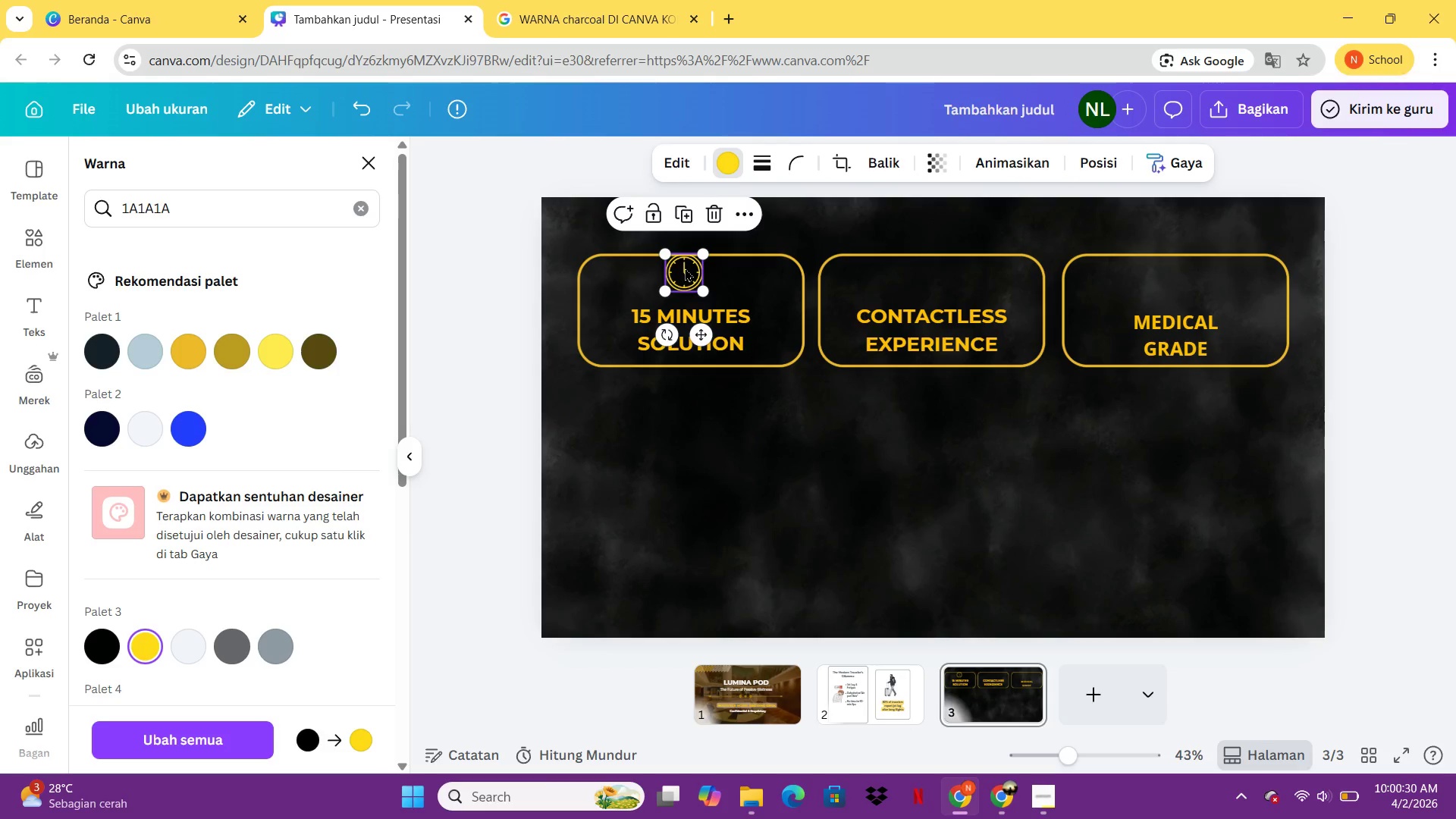 
left_click_drag(start_coordinate=[685, 268], to_coordinate=[686, 276])
 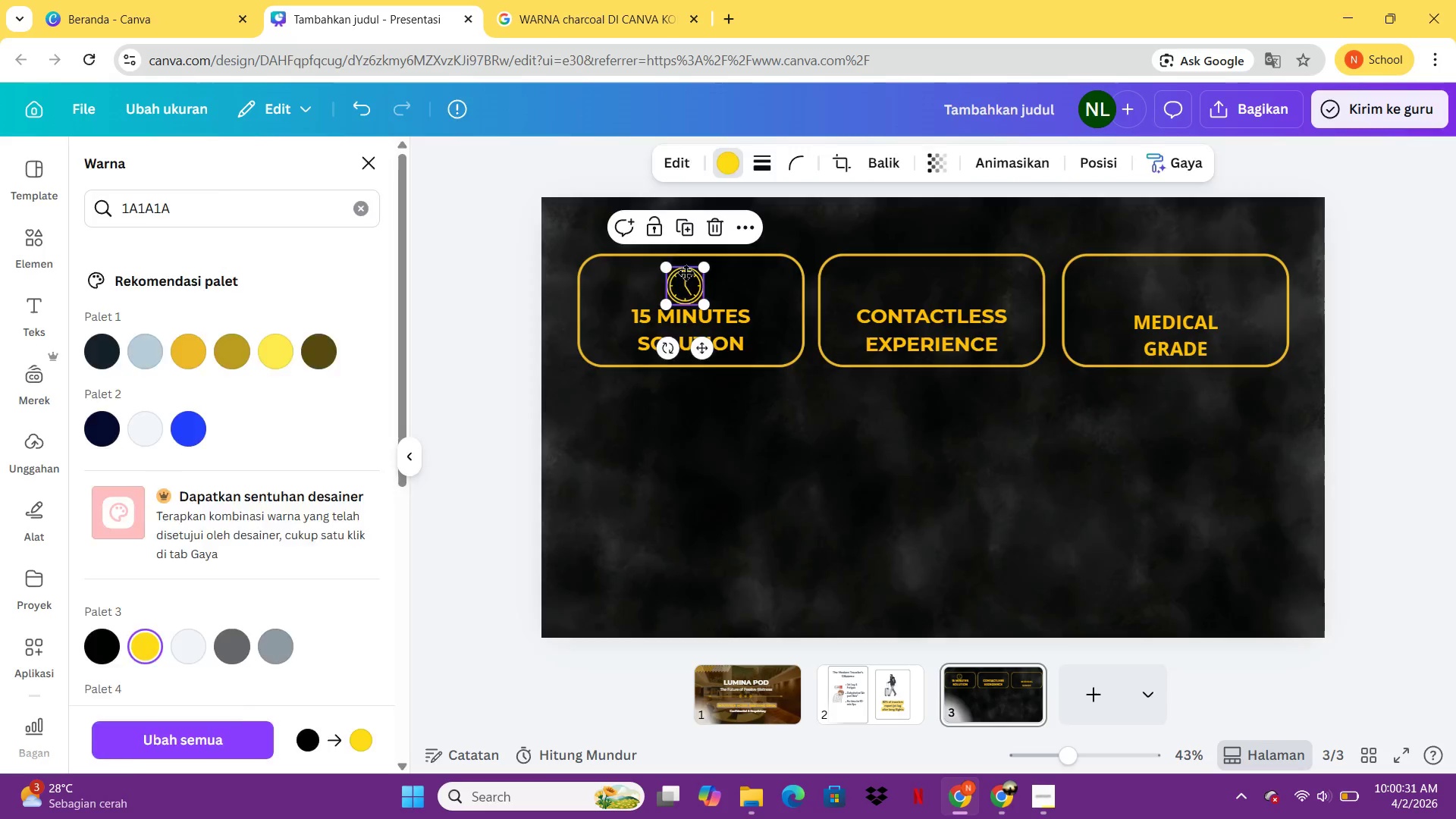 
left_click([686, 276])
 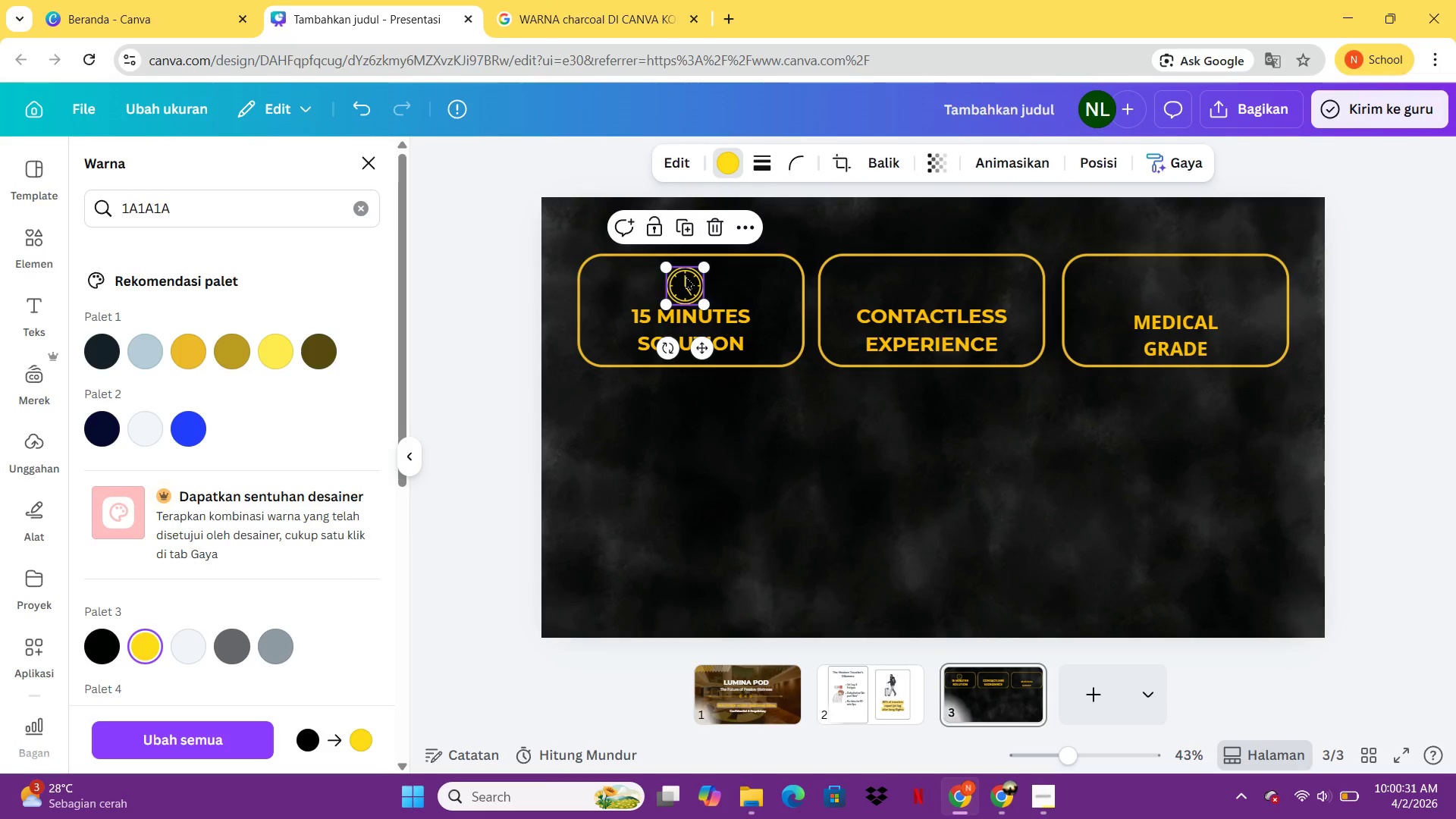 
triple_click([686, 275])
 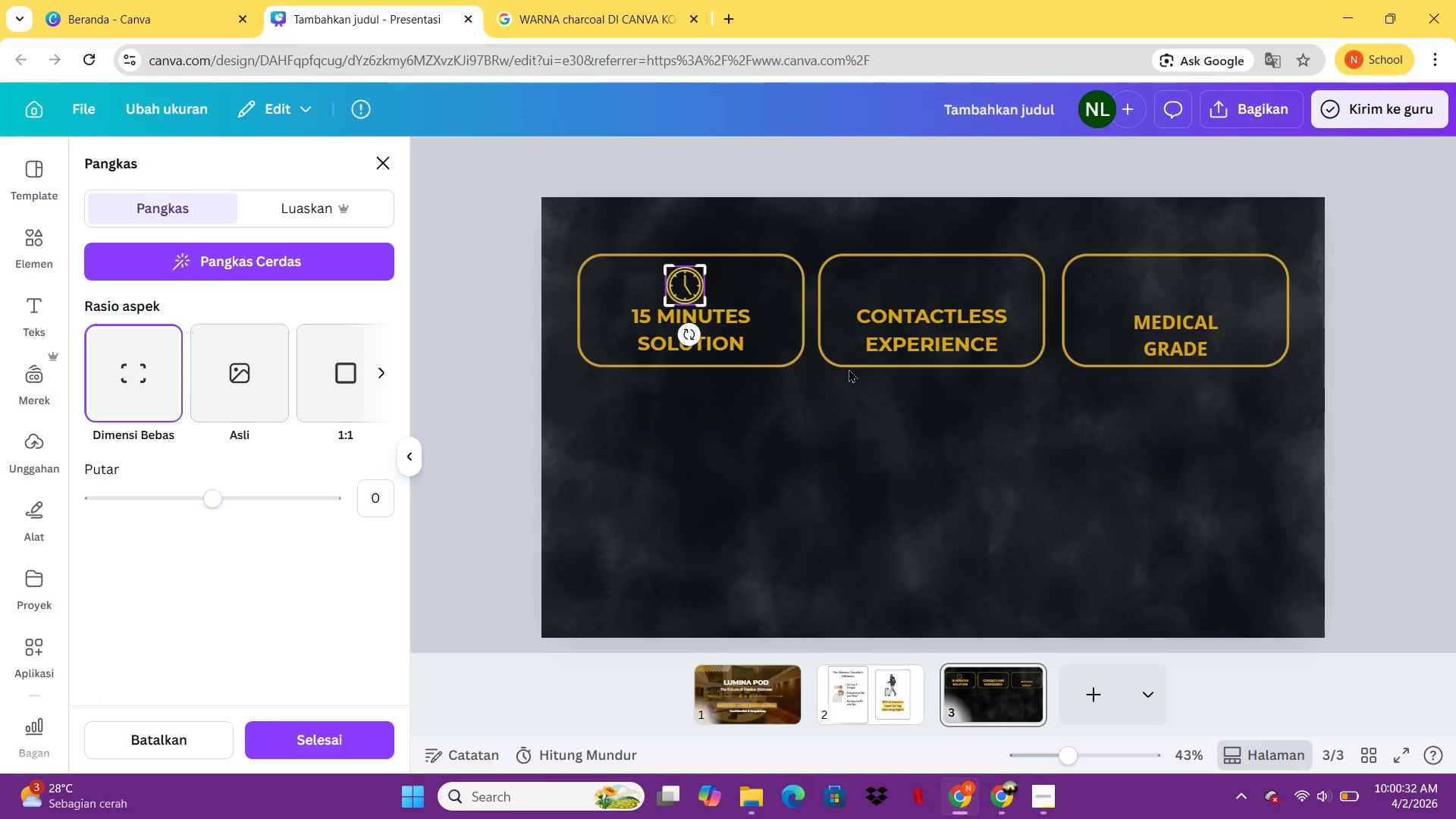 
left_click([893, 447])
 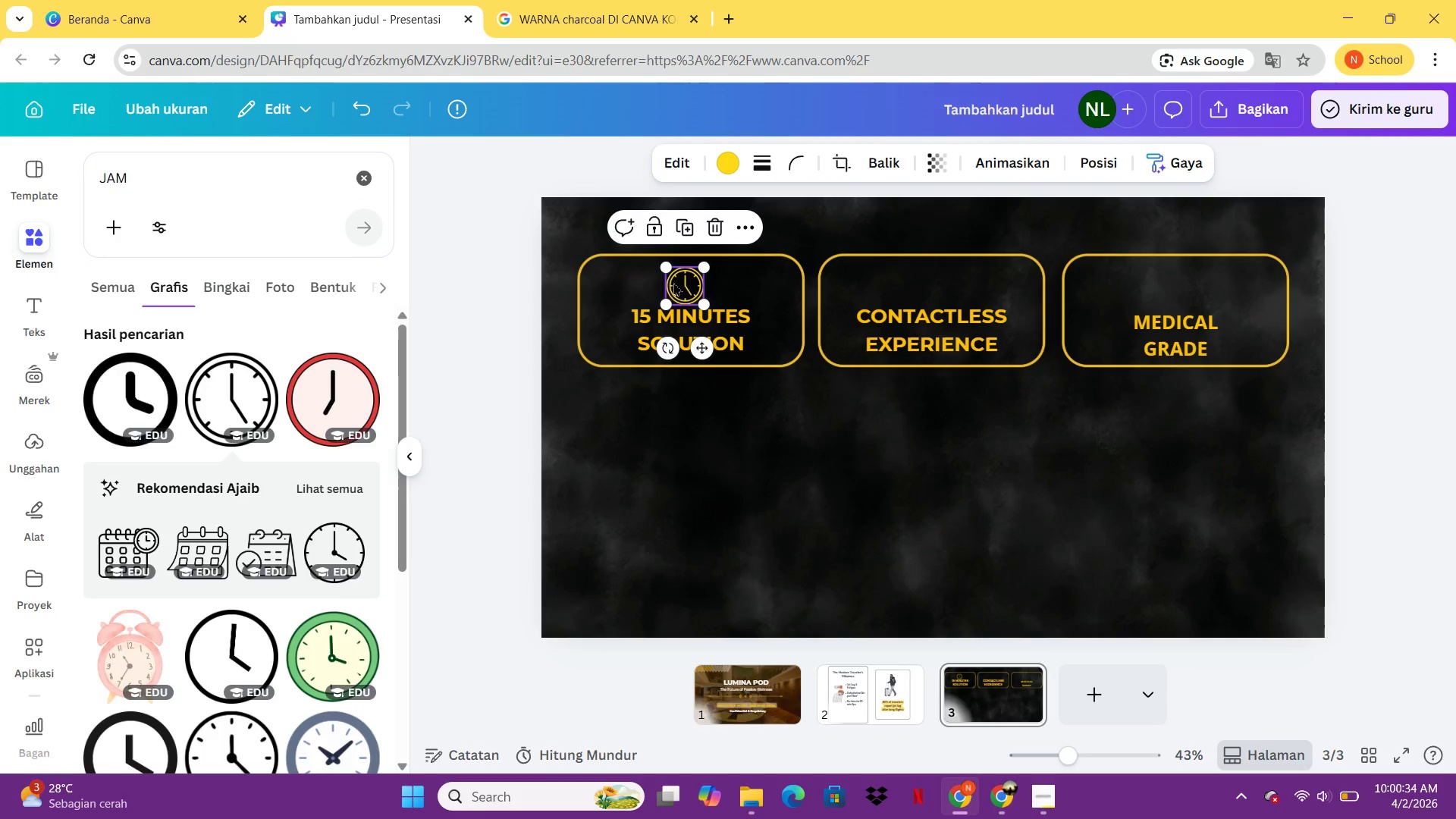 
key(ArrowRight)
 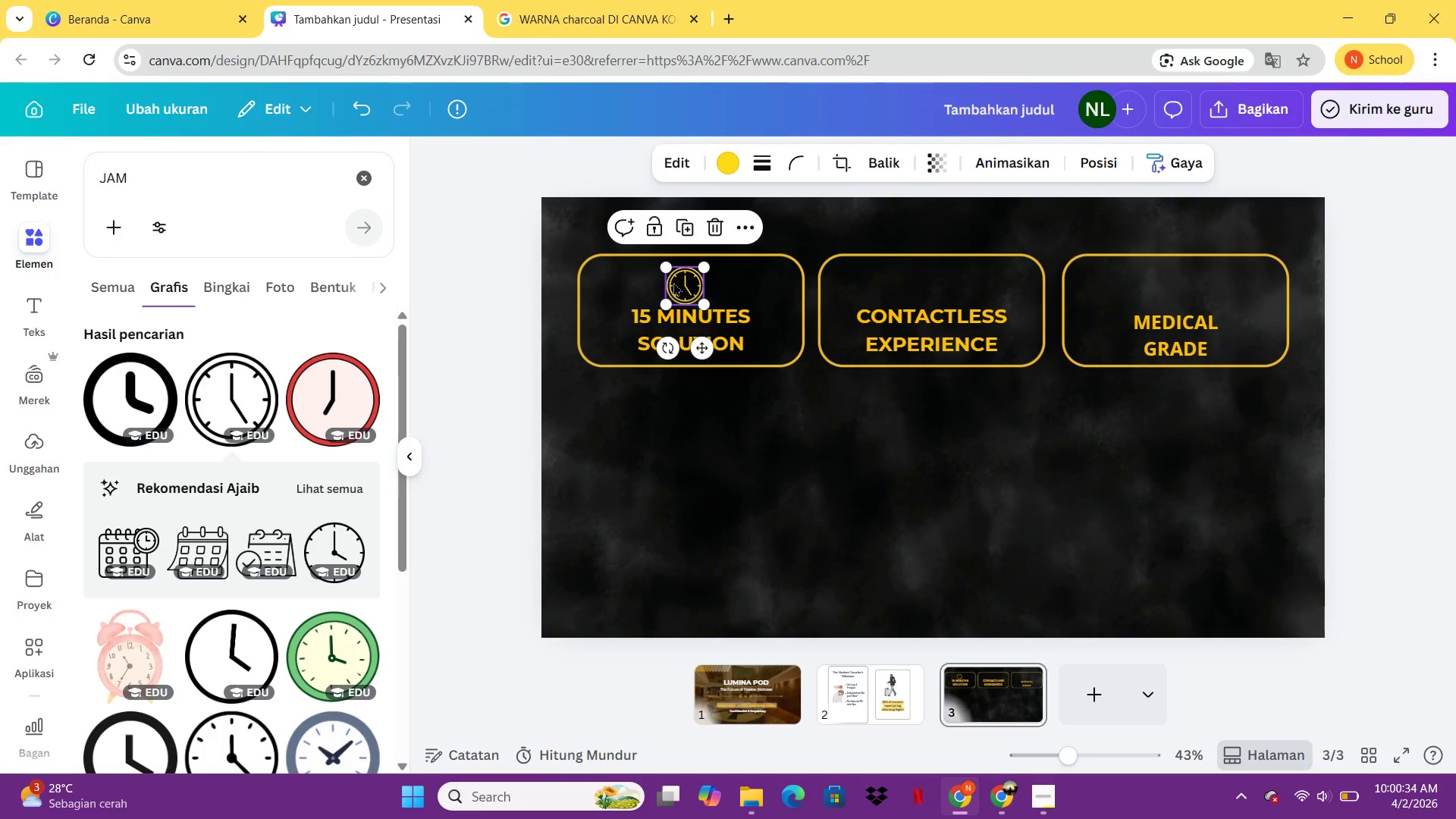 
key(ArrowRight)
 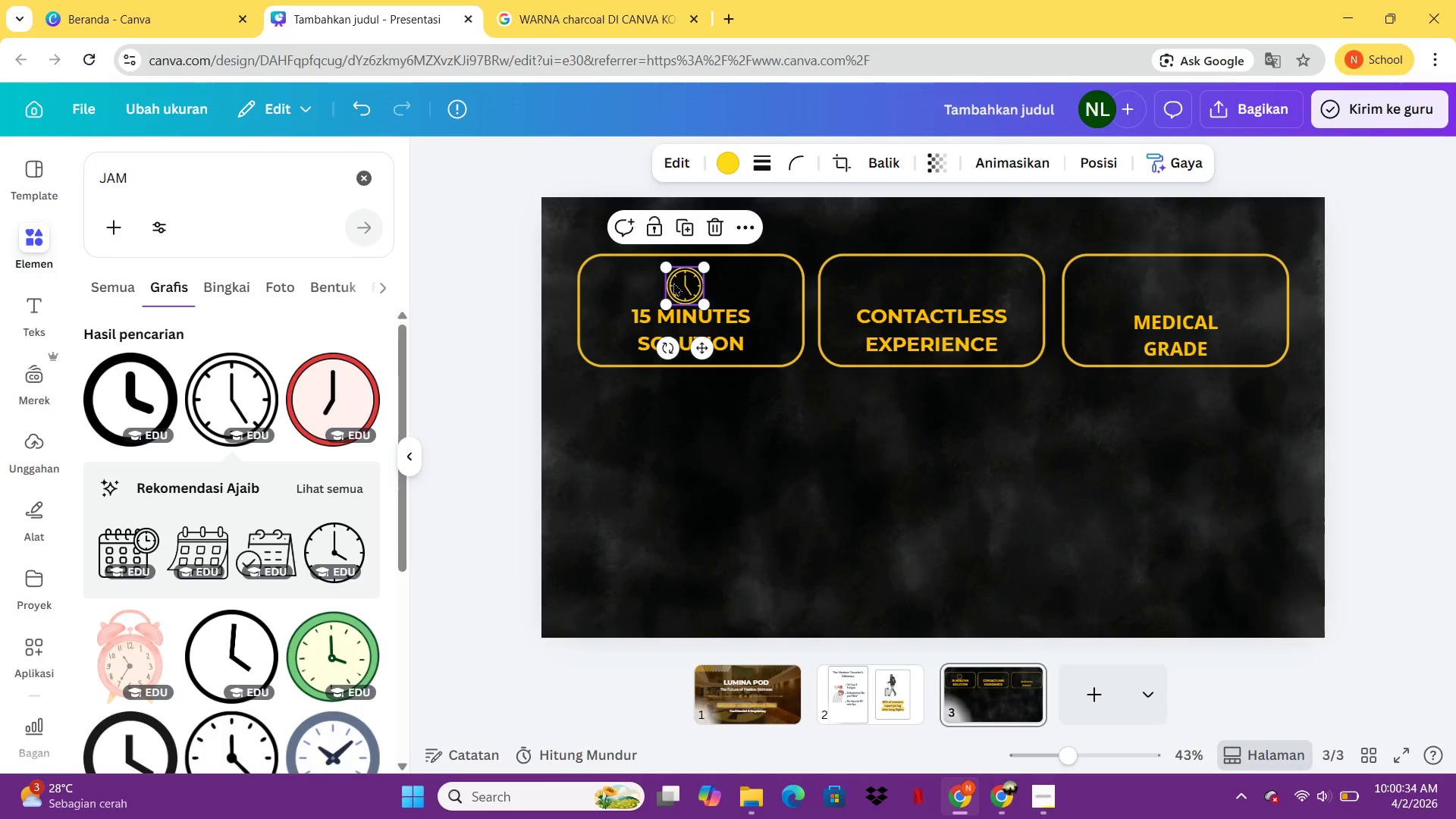 
key(ArrowRight)
 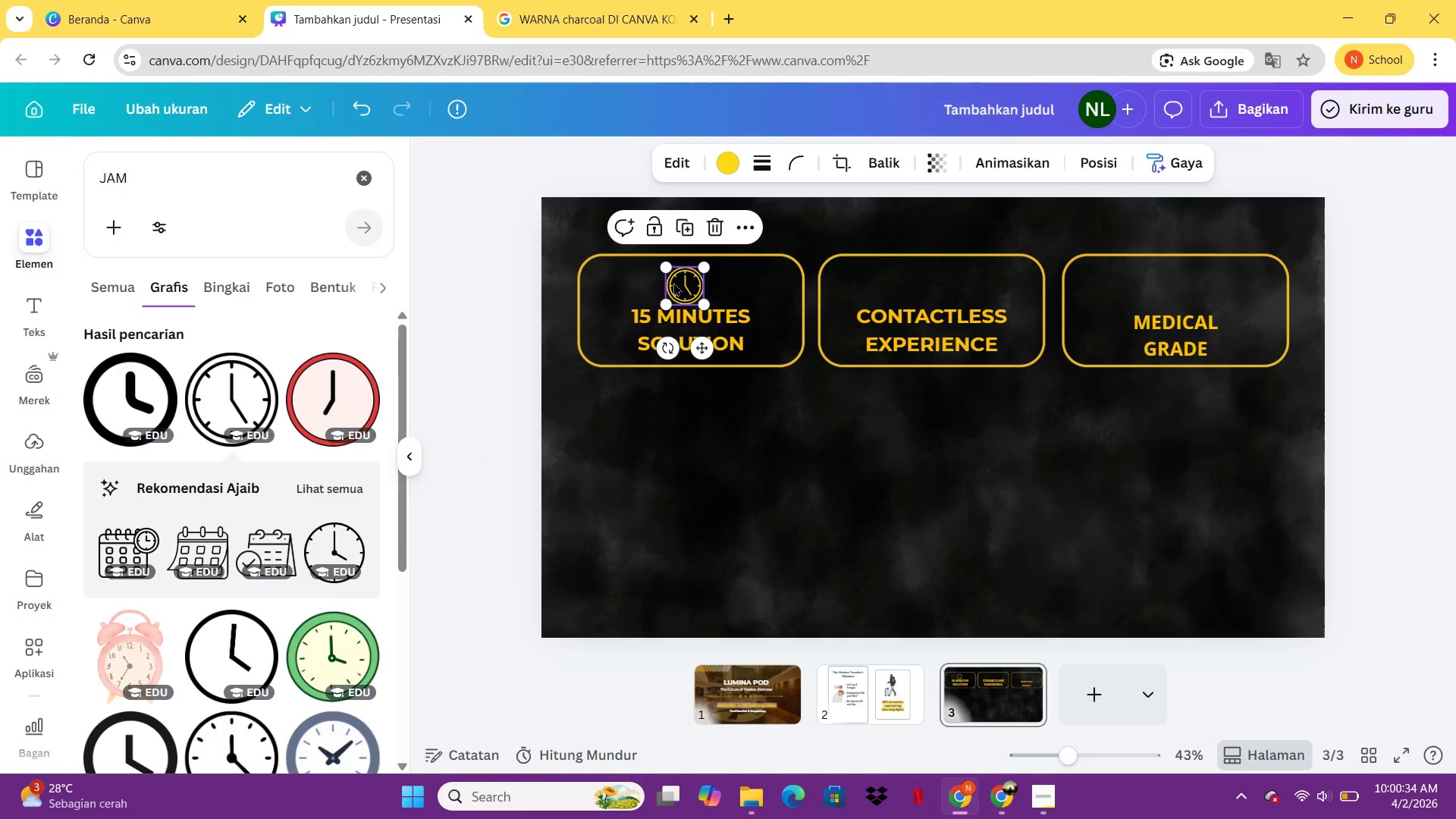 
key(ArrowRight)
 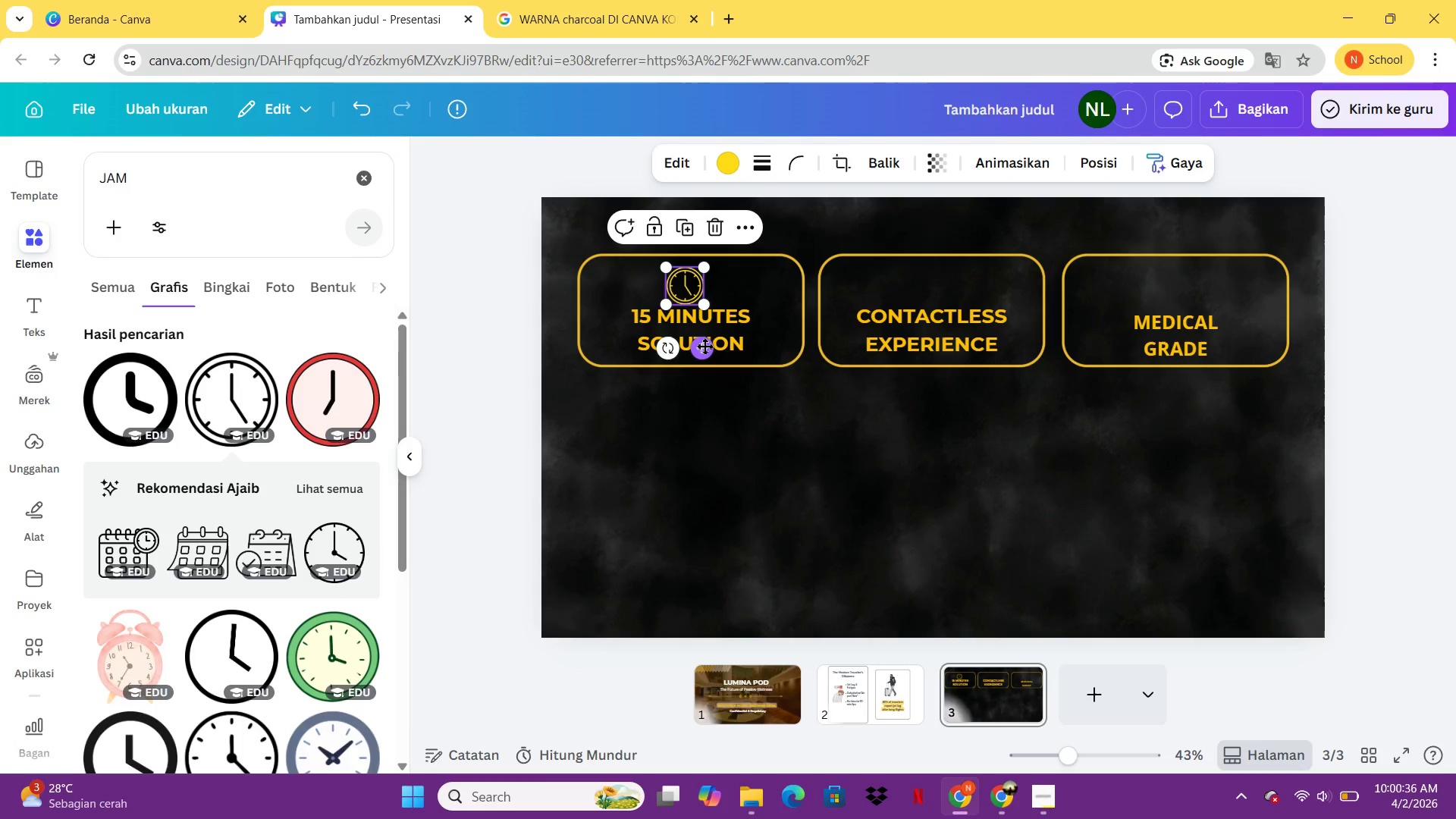 
left_click_drag(start_coordinate=[704, 345], to_coordinate=[708, 339])
 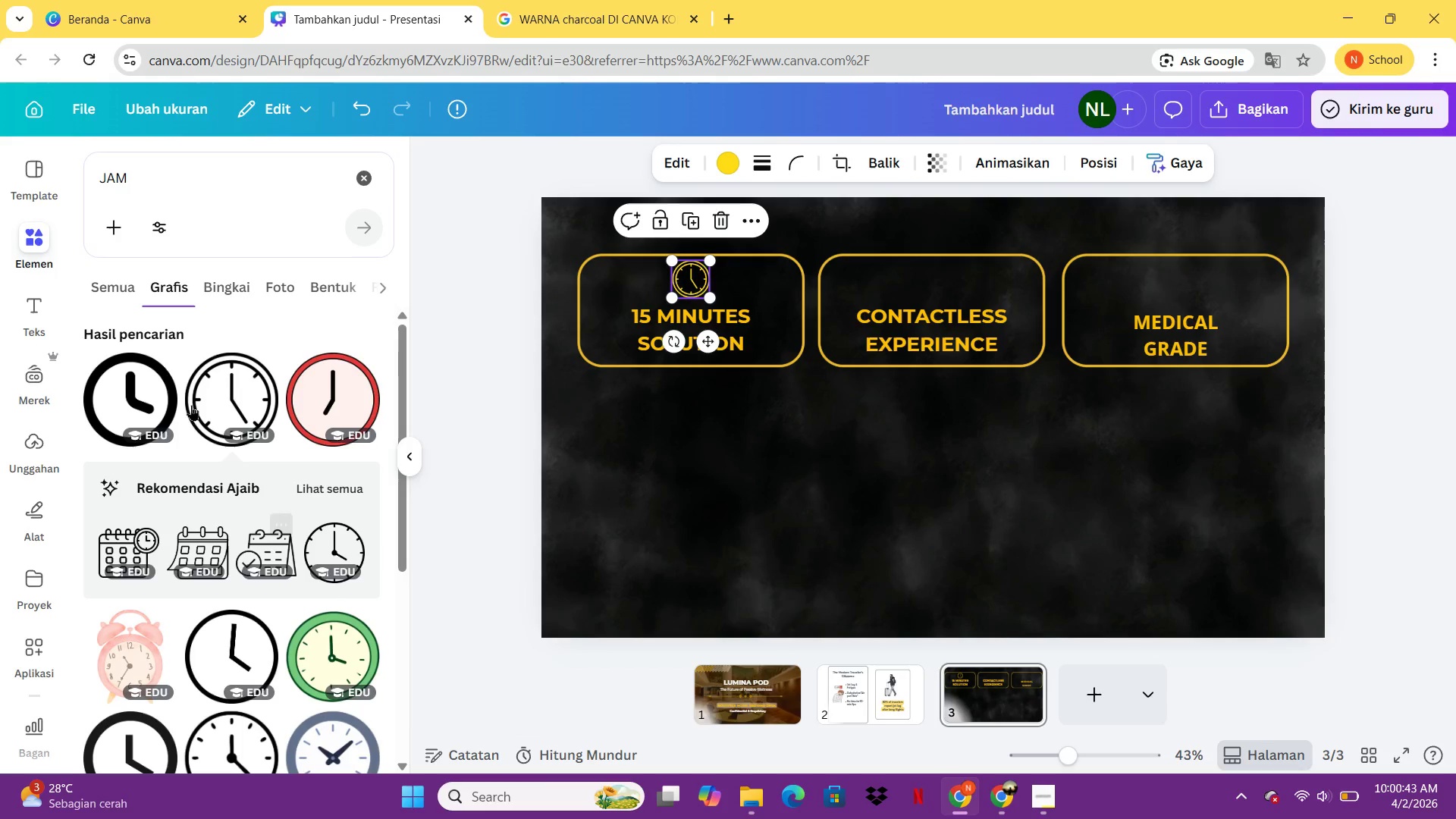 
left_click_drag(start_coordinate=[201, 202], to_coordinate=[99, 196])
 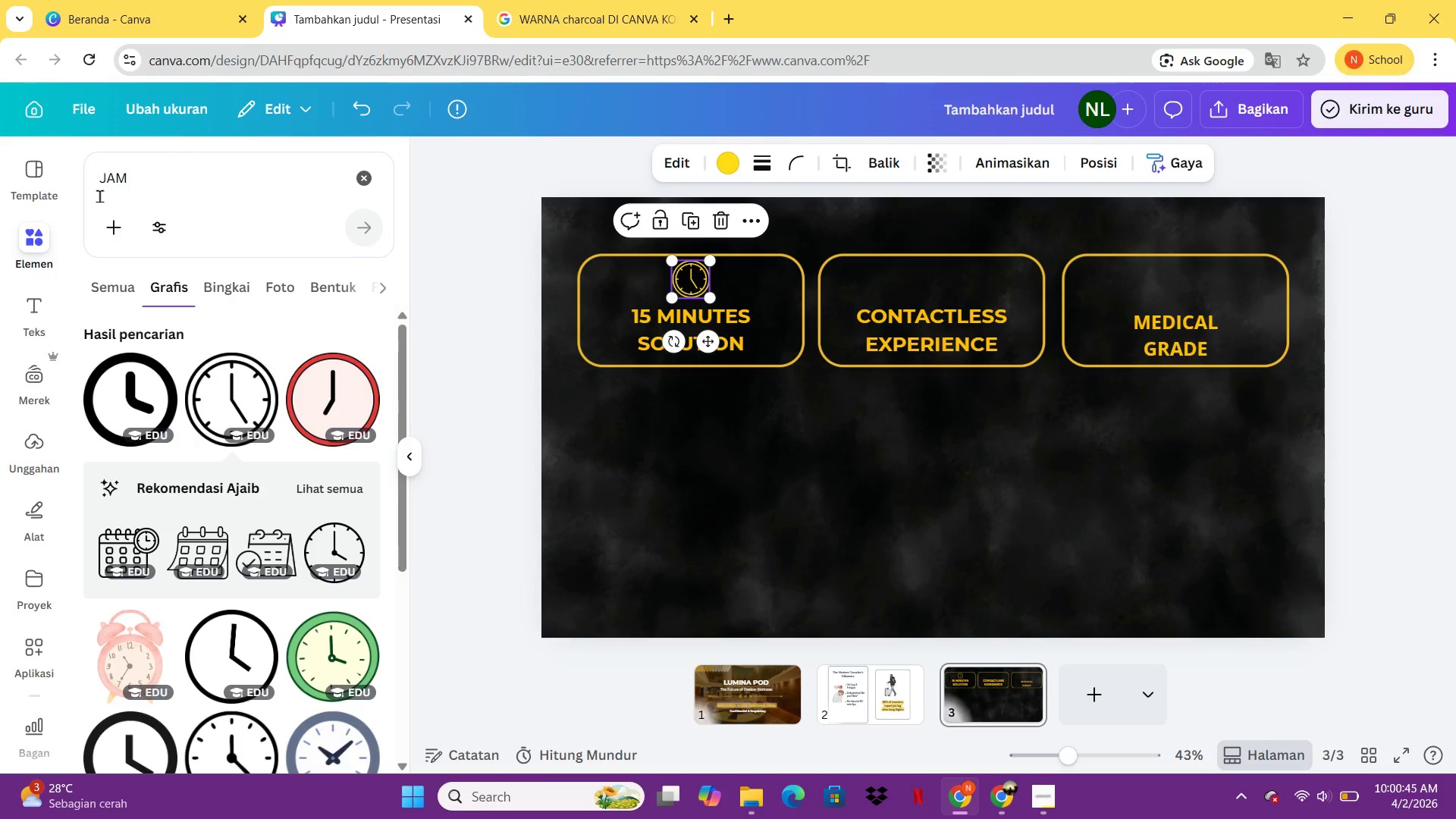 
double_click([99, 196])
 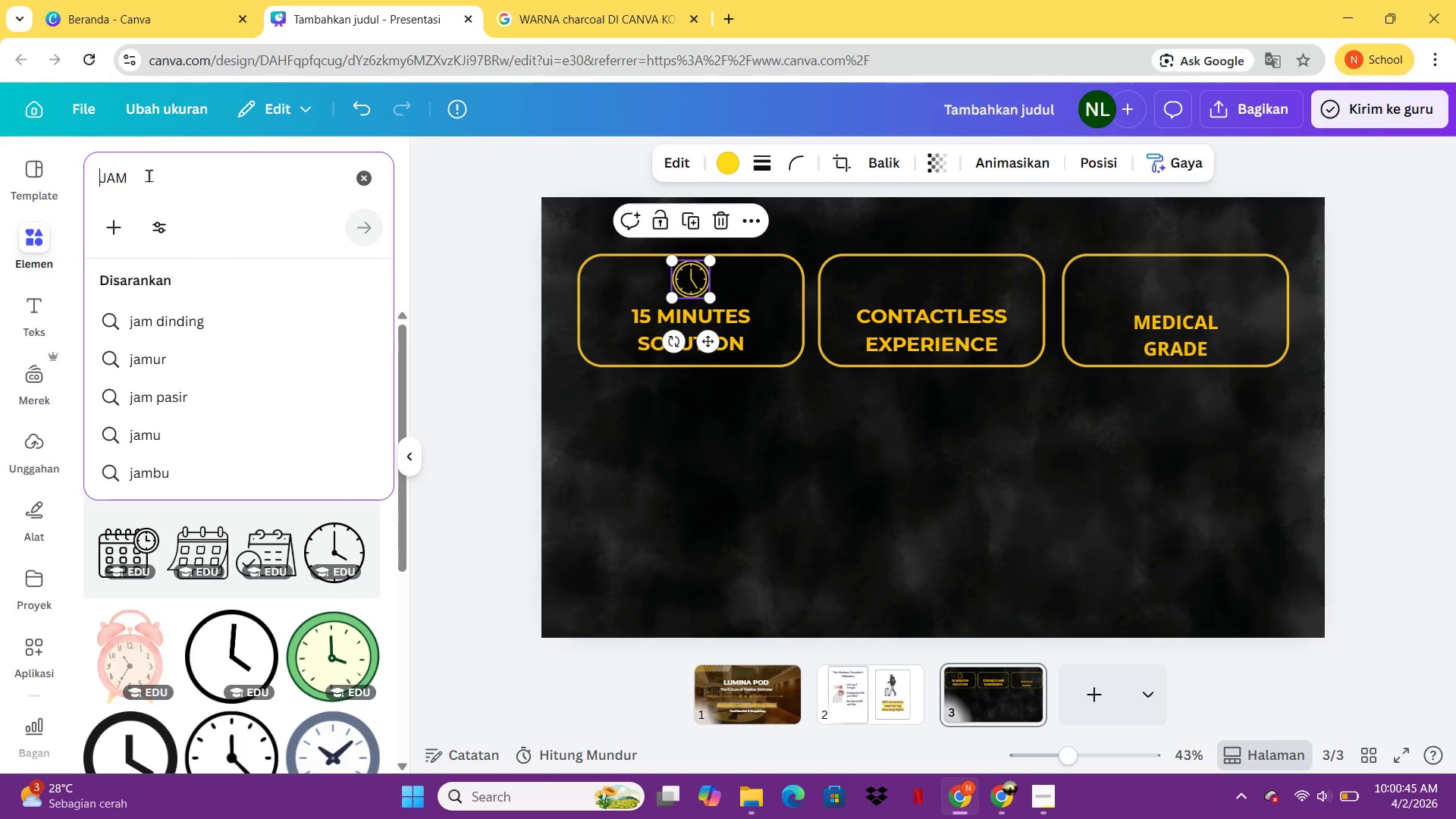 
left_click_drag(start_coordinate=[149, 175], to_coordinate=[81, 177])
 